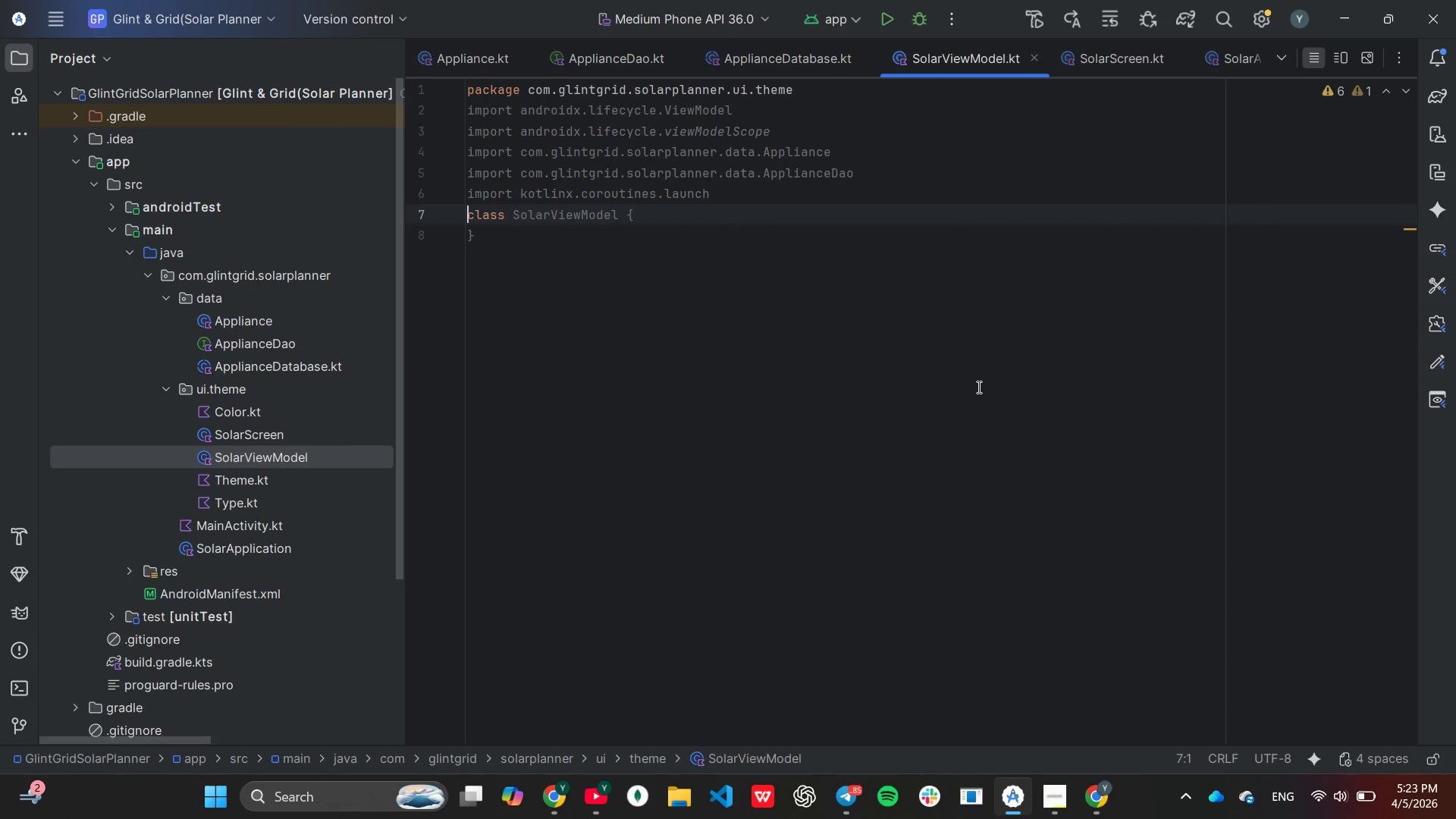 
key(Control+ControlLeft)
 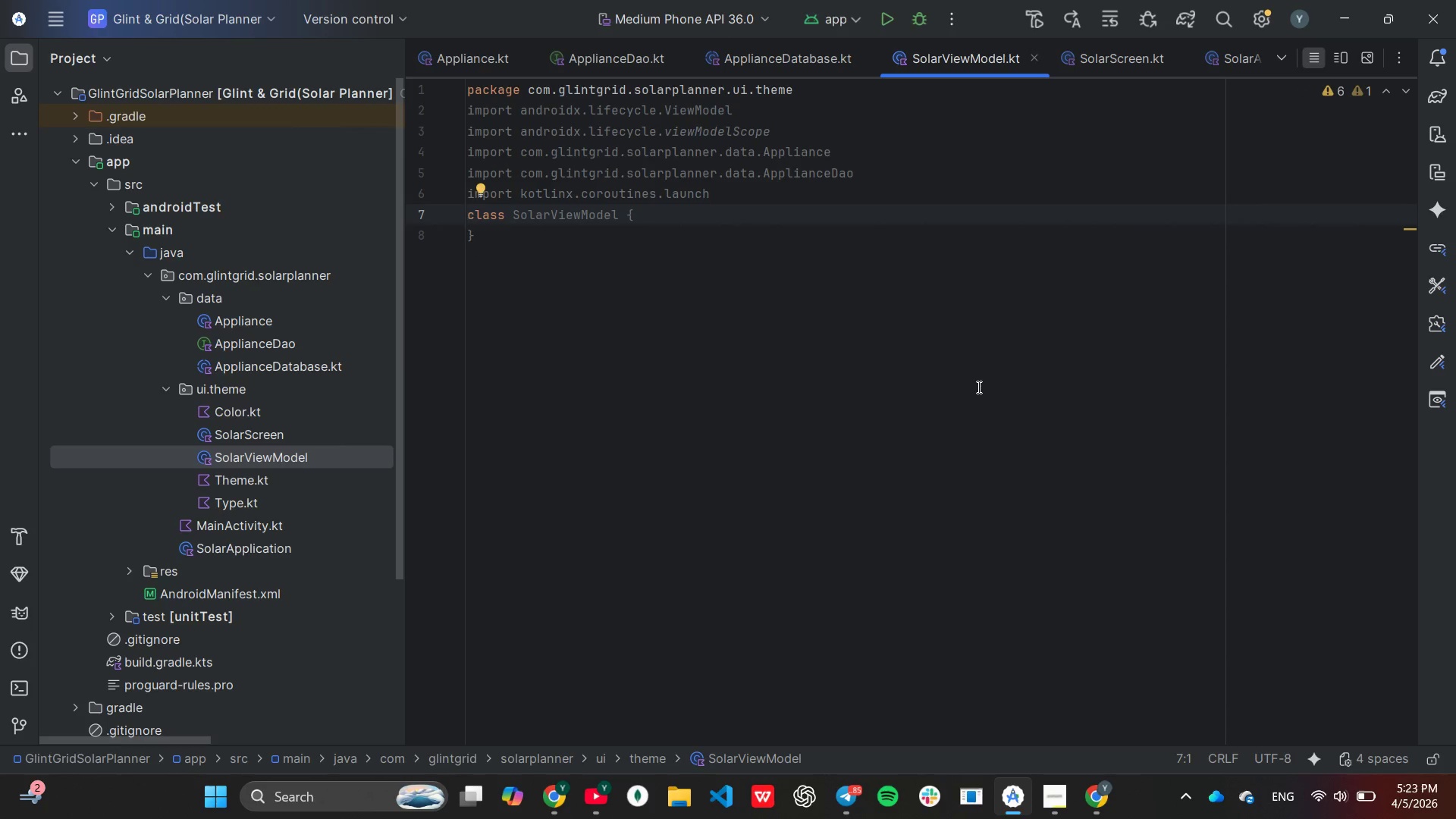 
key(Control+V)
 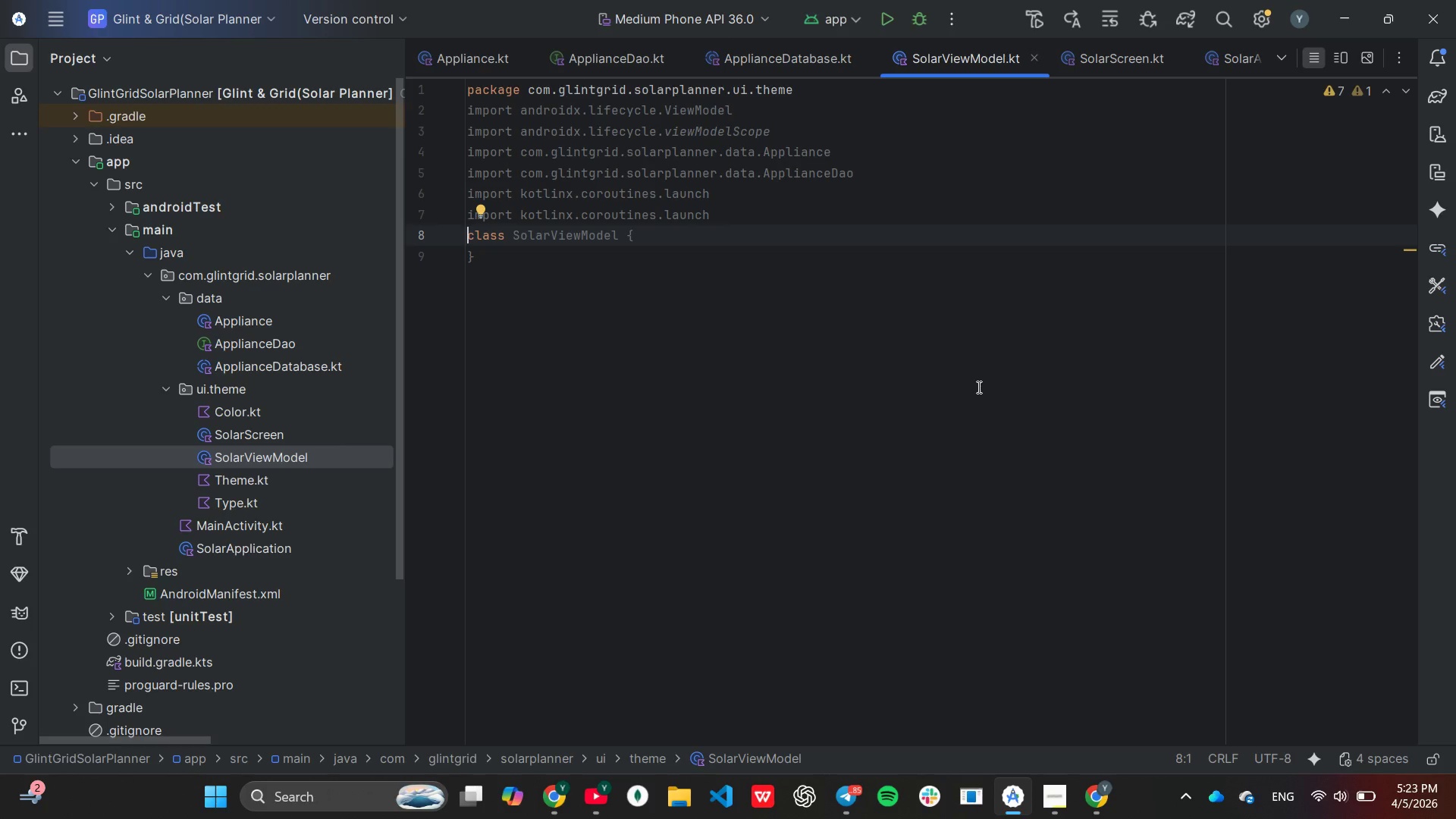 
key(Enter)
 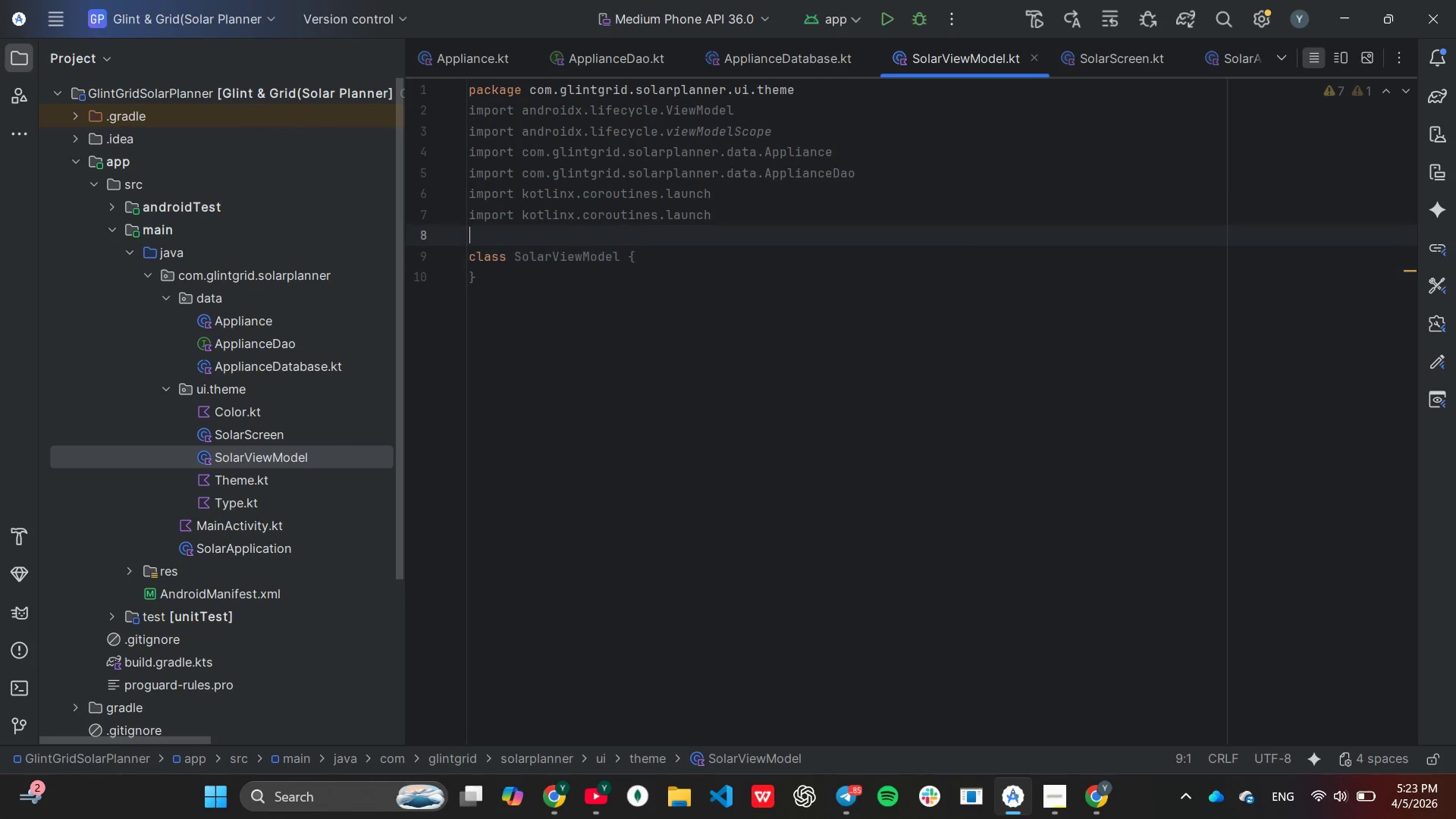 
key(ArrowUp)
 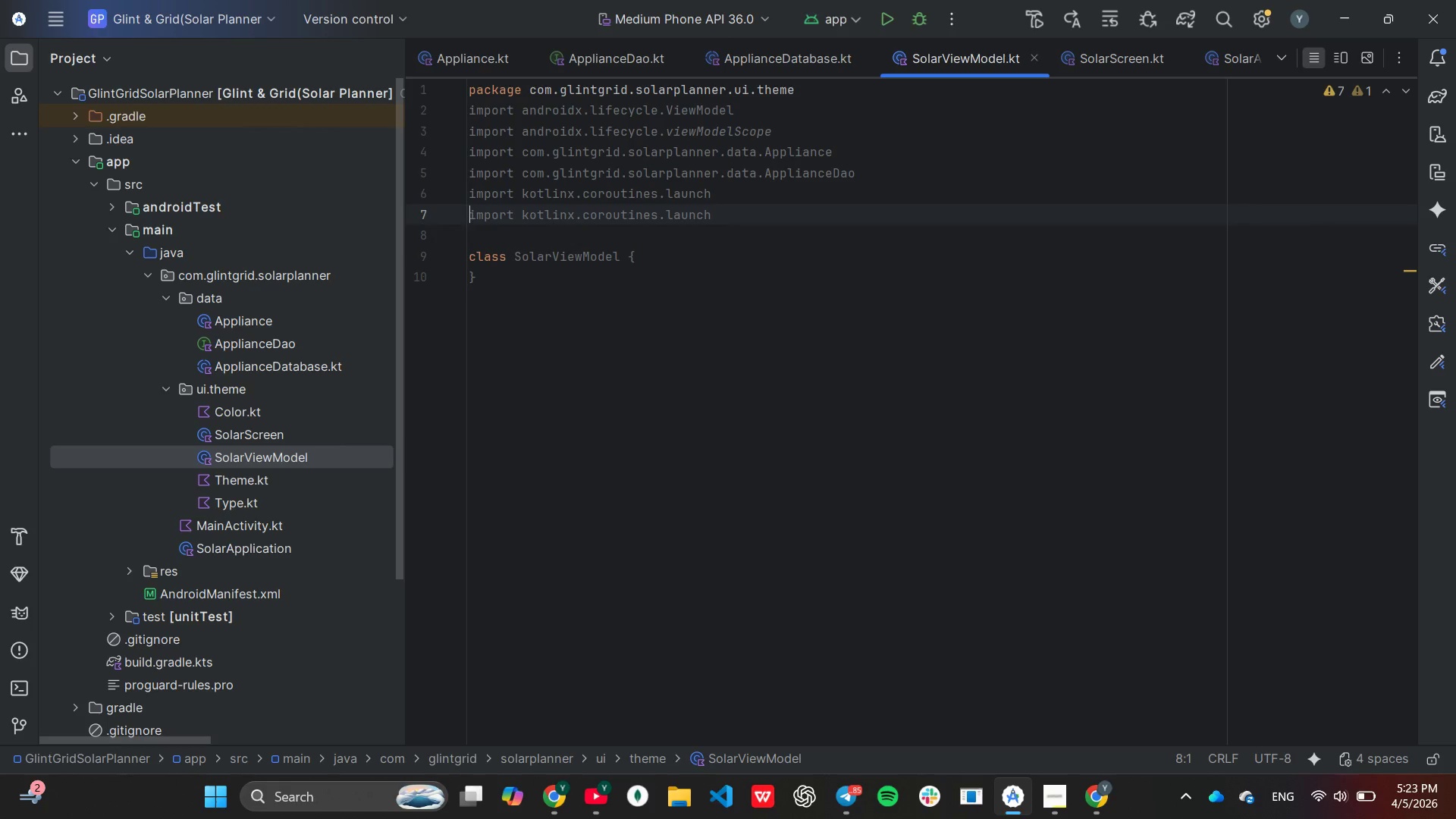 
key(ArrowUp)
 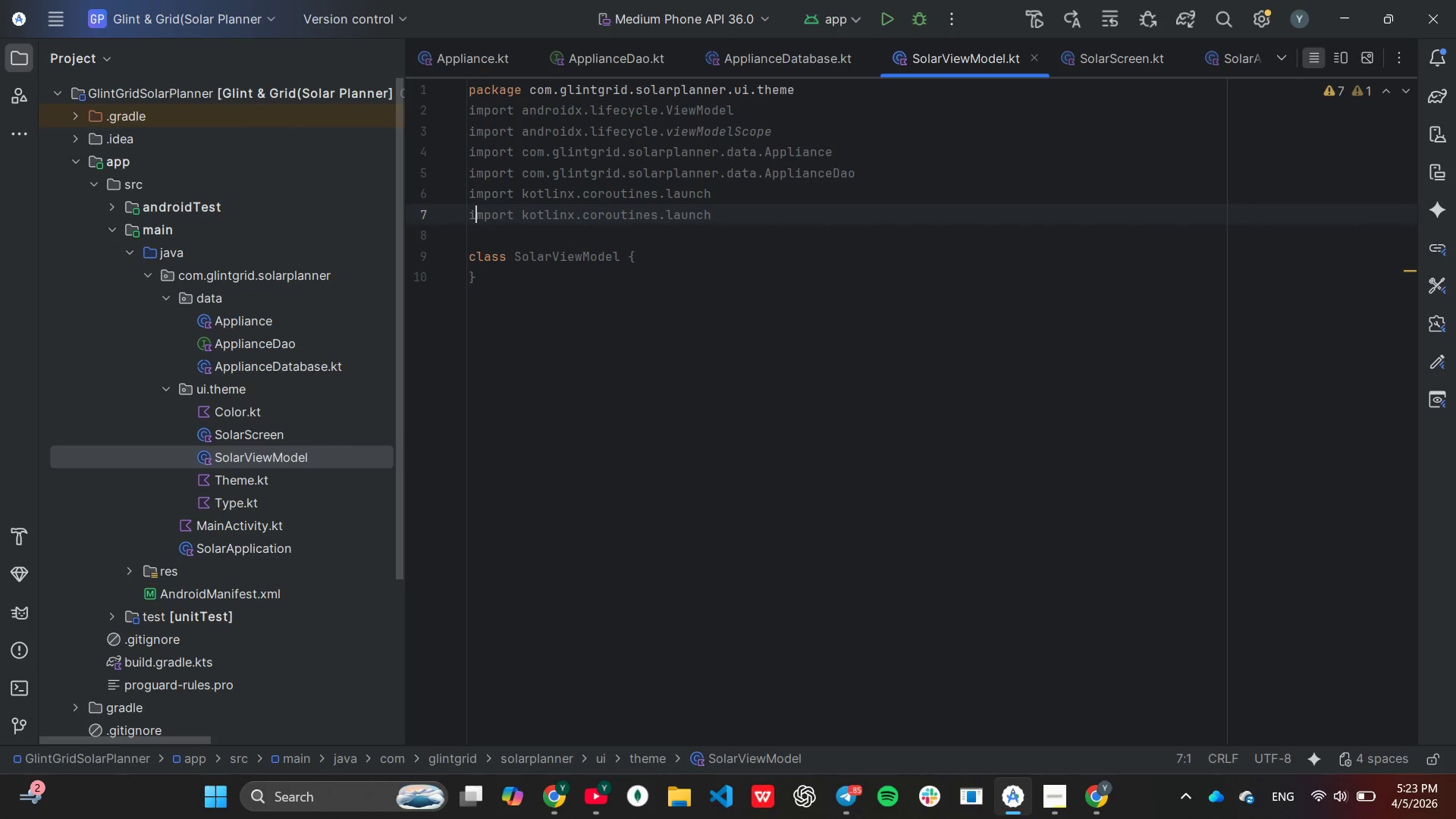 
hold_key(key=ArrowRight, duration=1.23)
 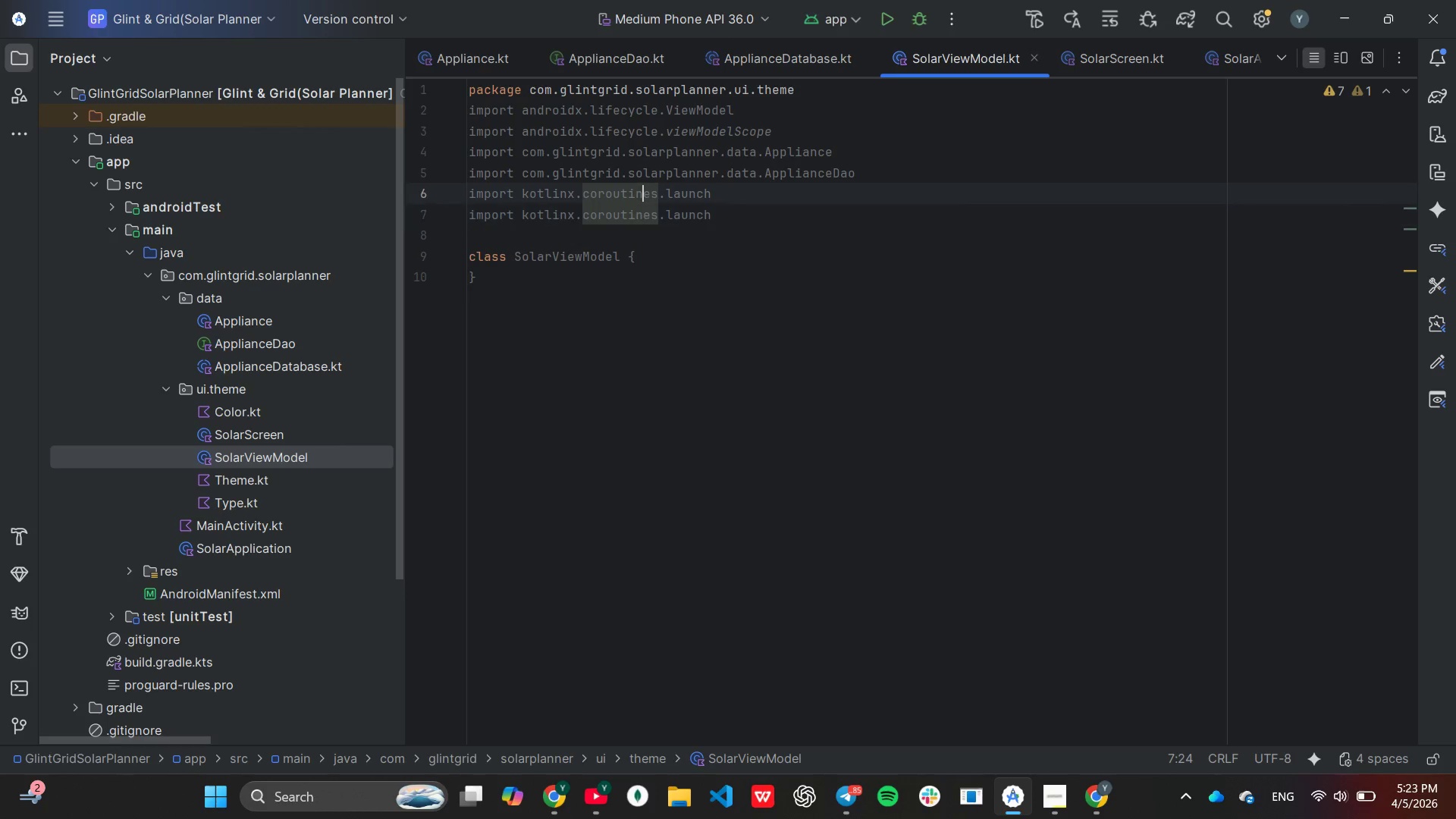 
key(ArrowUp)
 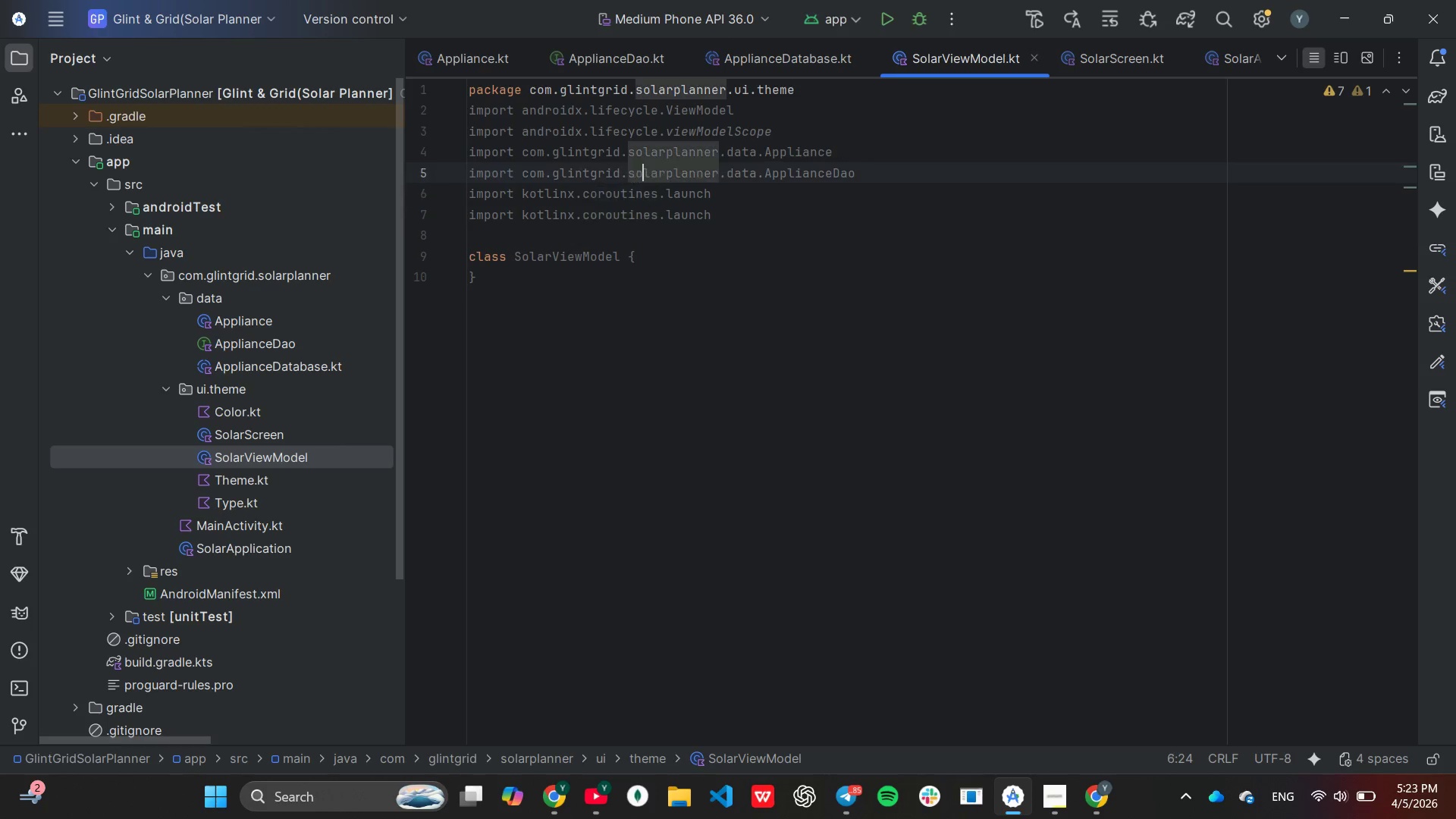 
key(ArrowUp)
 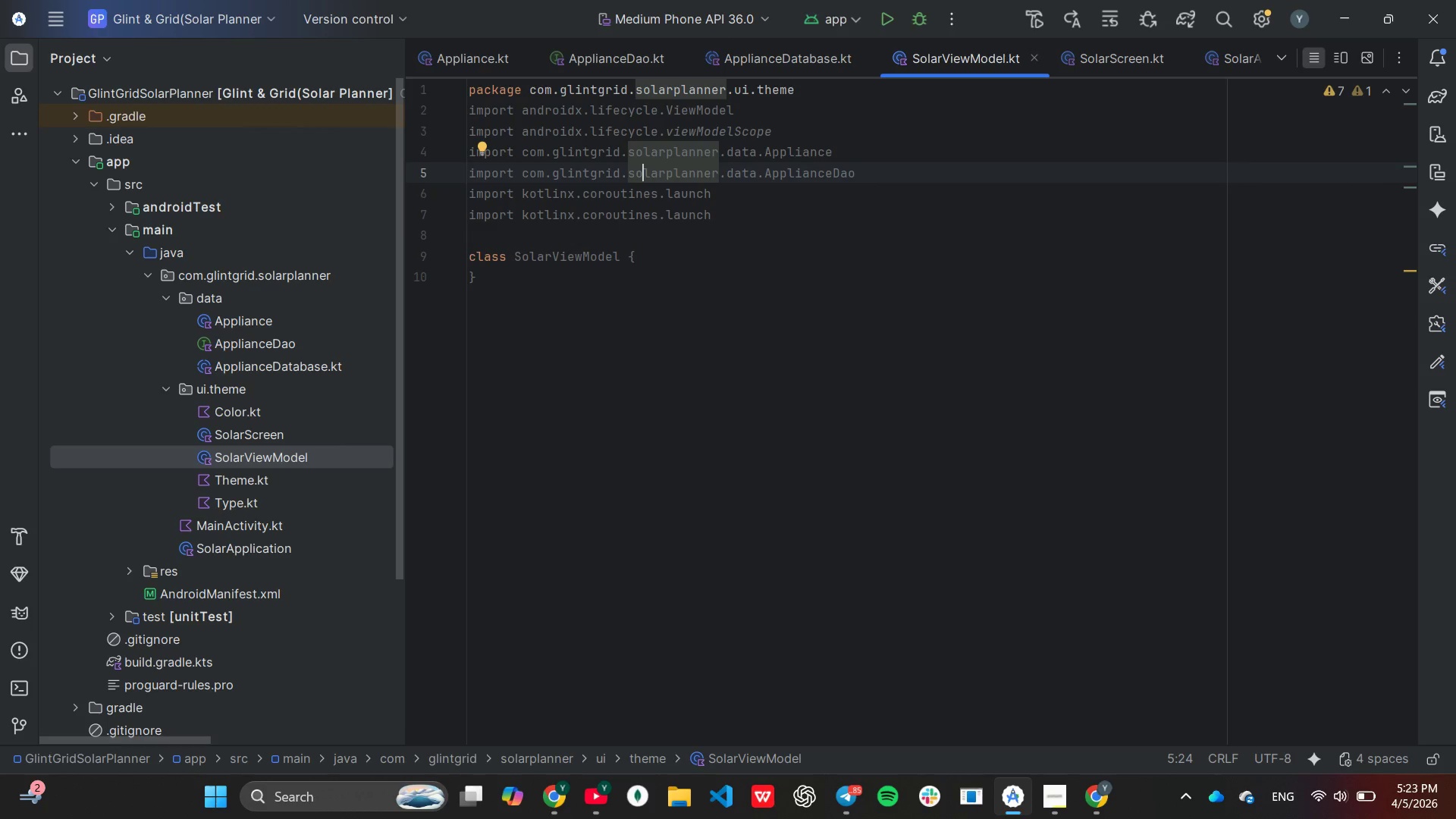 
key(End)
 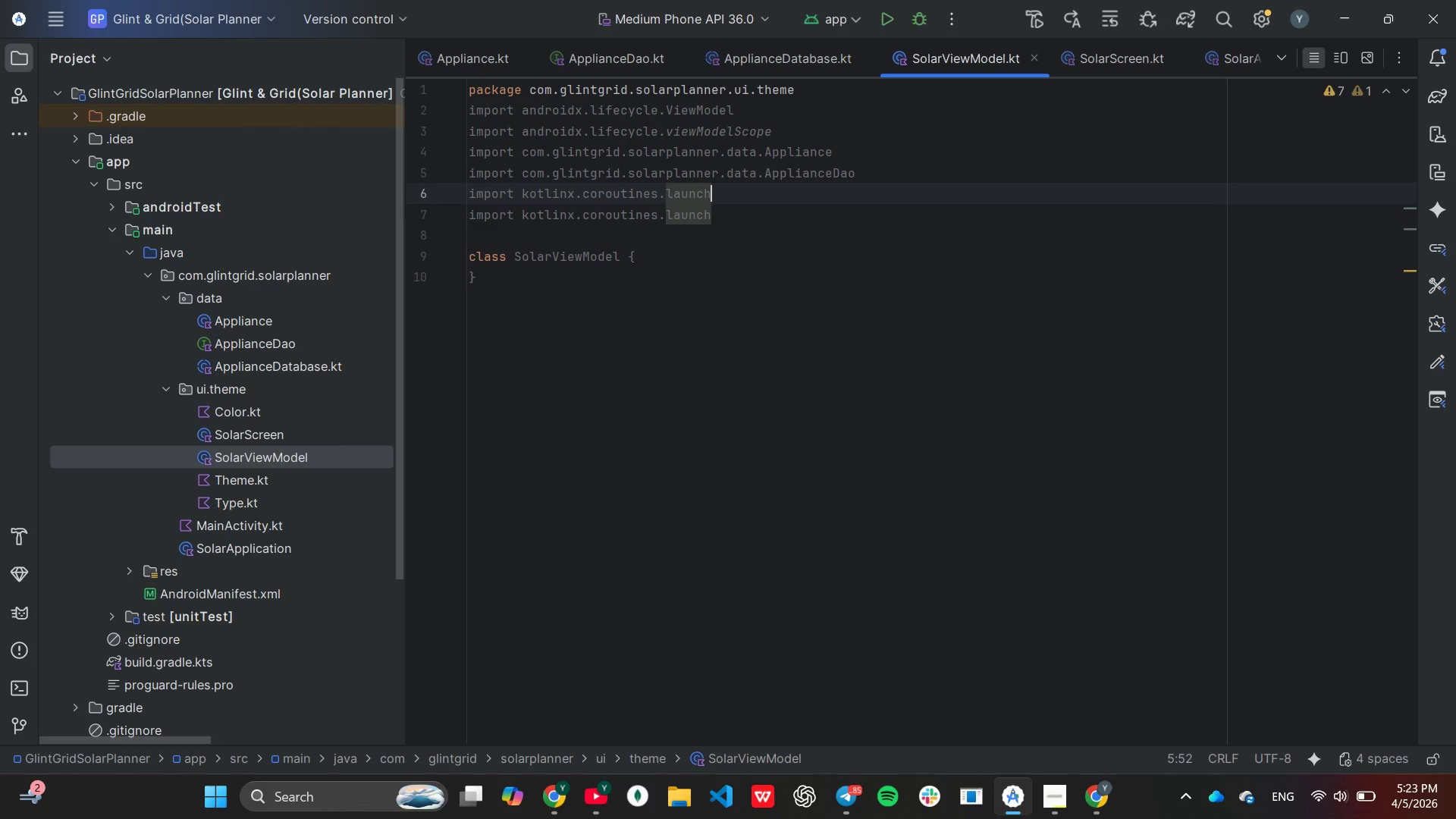 
key(ArrowDown)
 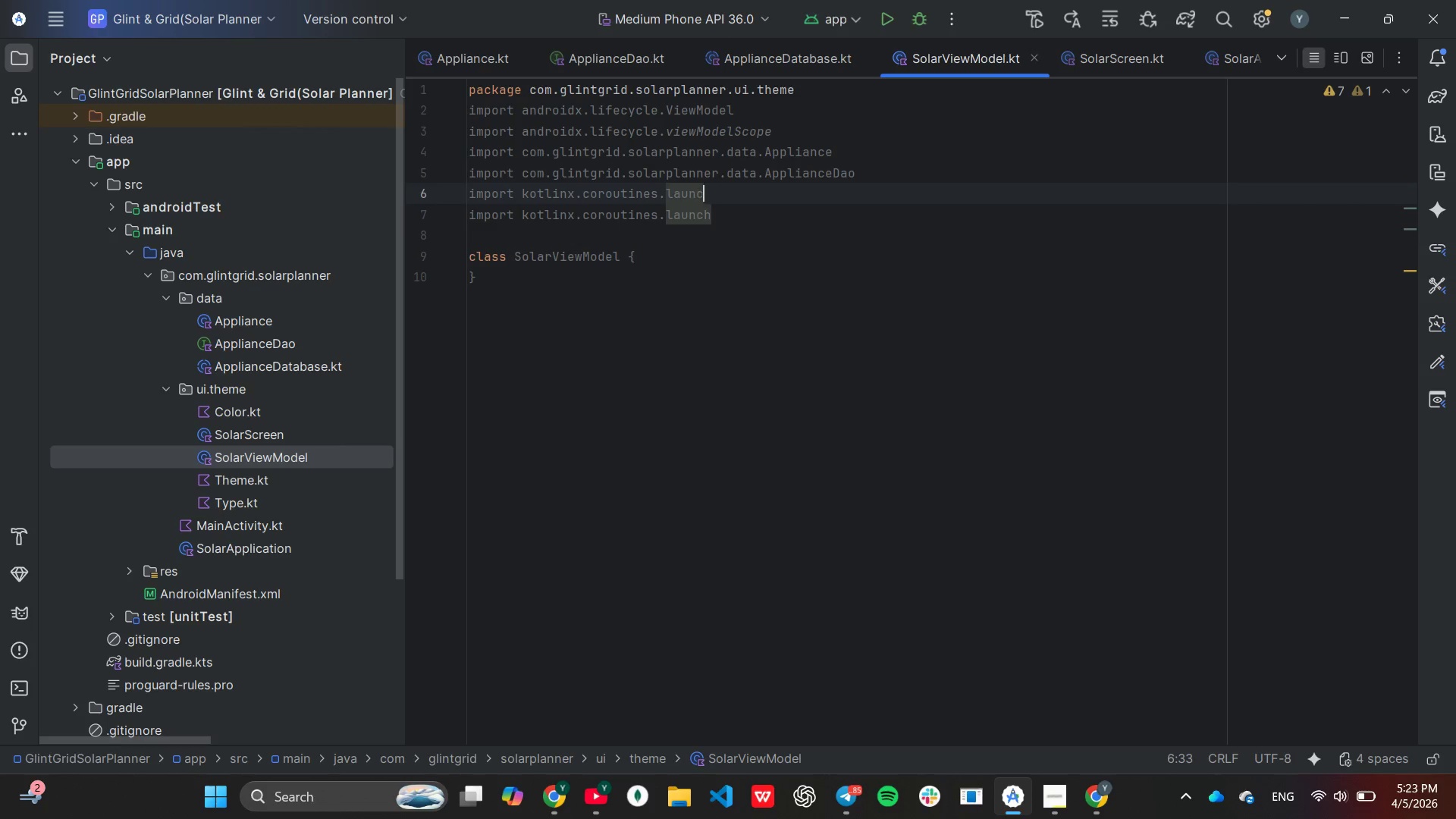 
key(Backspace)
key(Backspace)
key(Backspace)
key(Backspace)
key(Backspace)
key(Backspace)
type(flow.)
 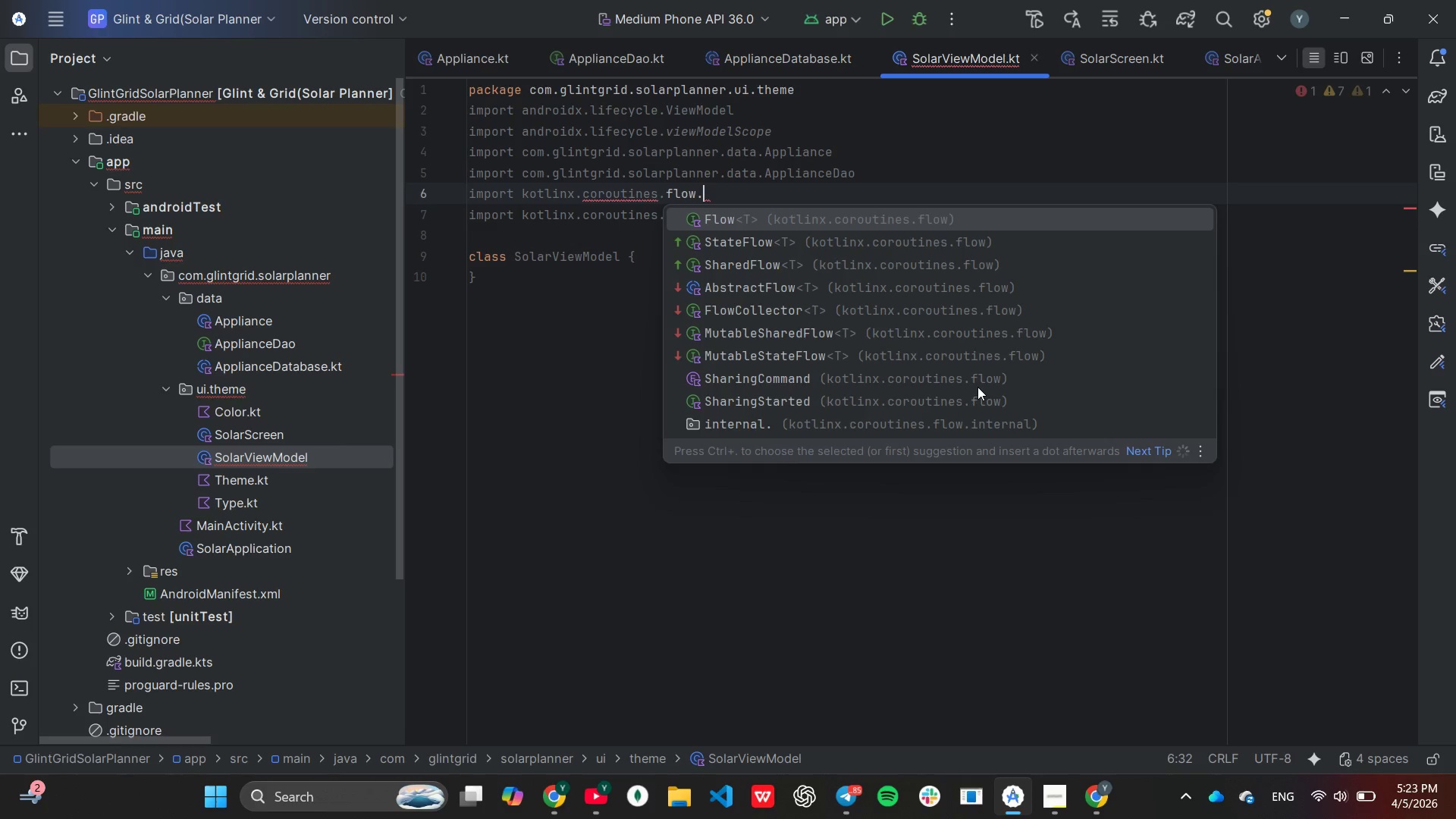 
hold_key(key=ShiftLeft, duration=0.33)
 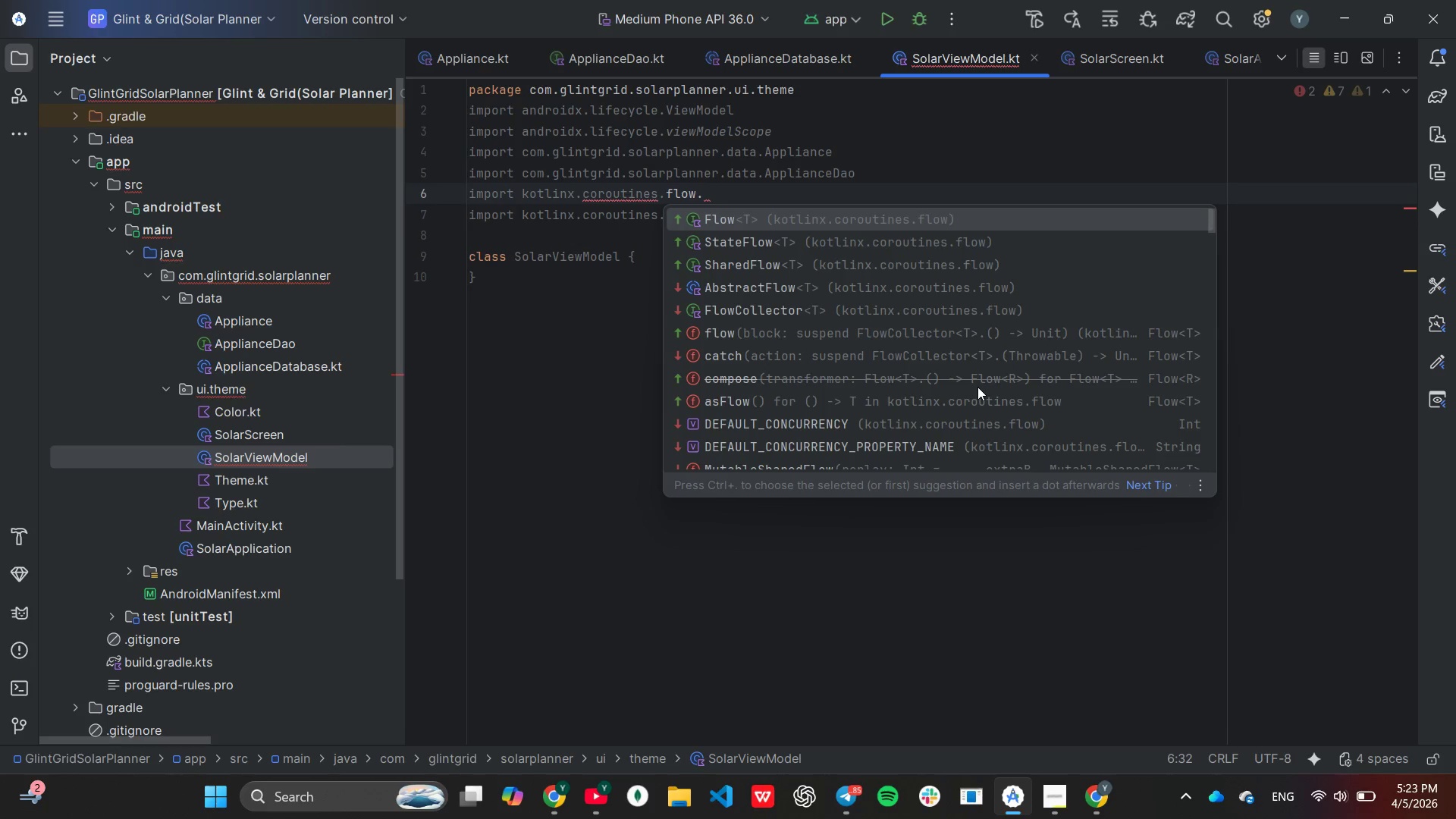 
hold_key(key=ShiftLeft, duration=1.05)
 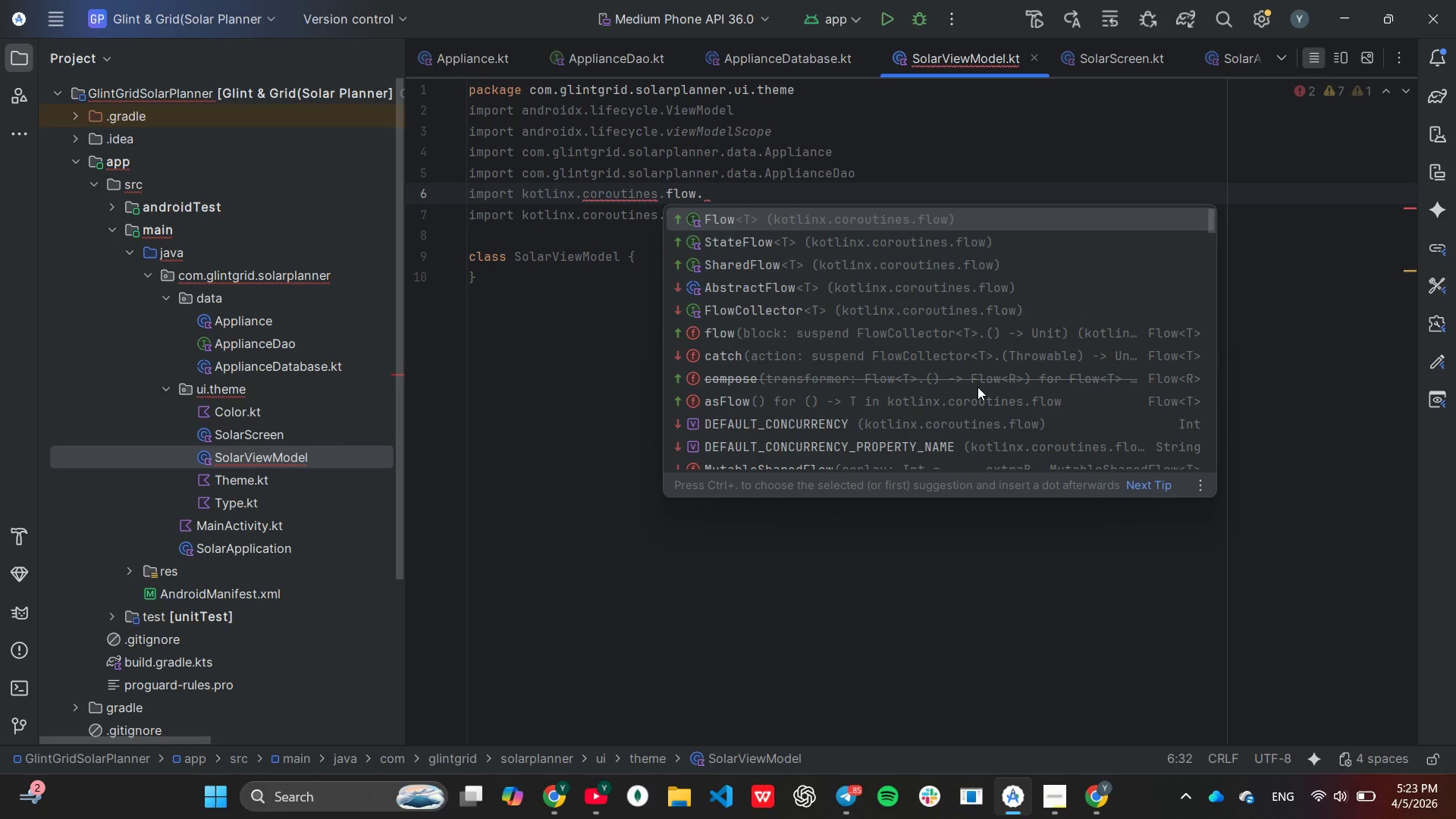 
key(Shift+8)
 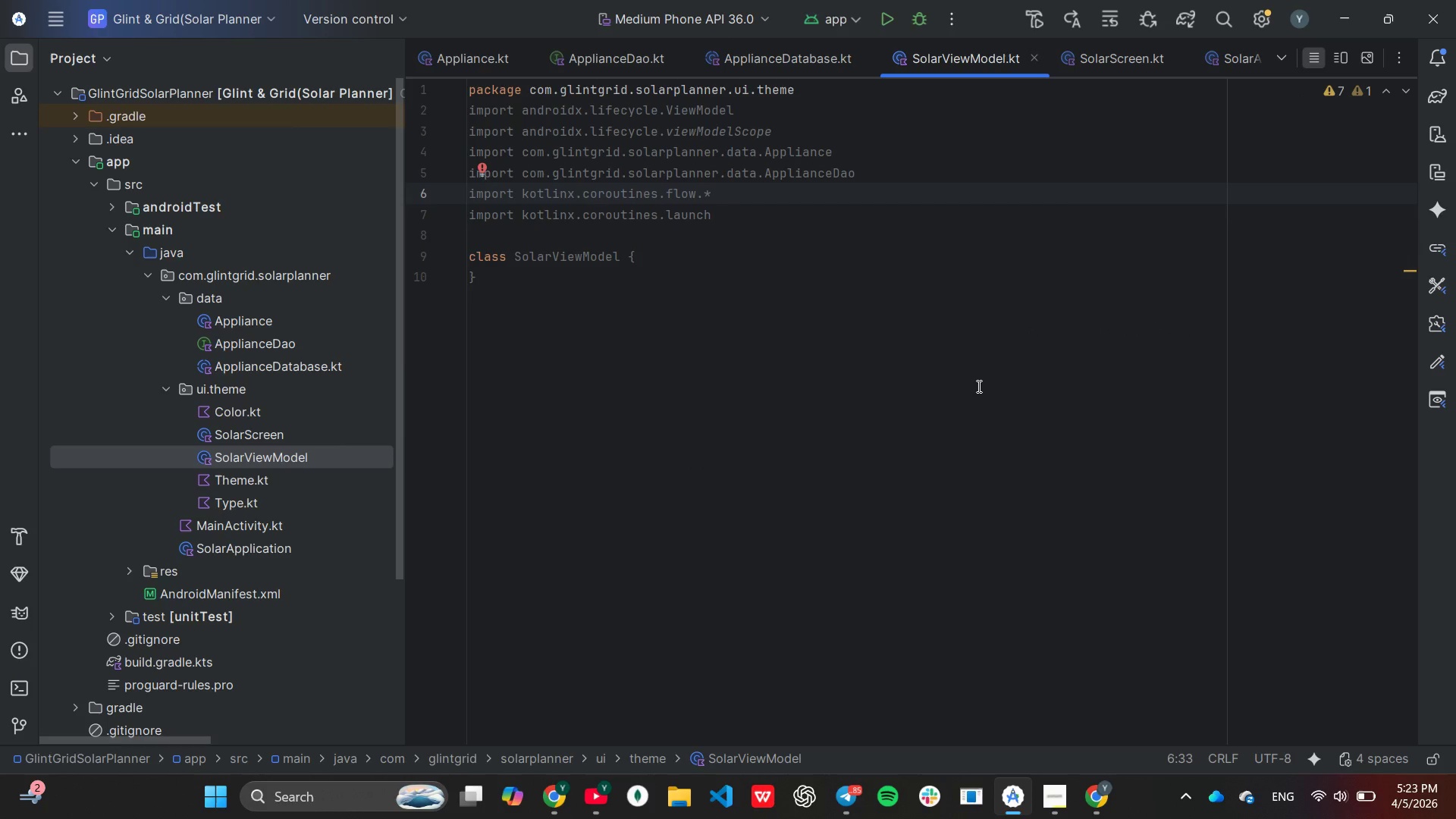 
key(ArrowDown)
 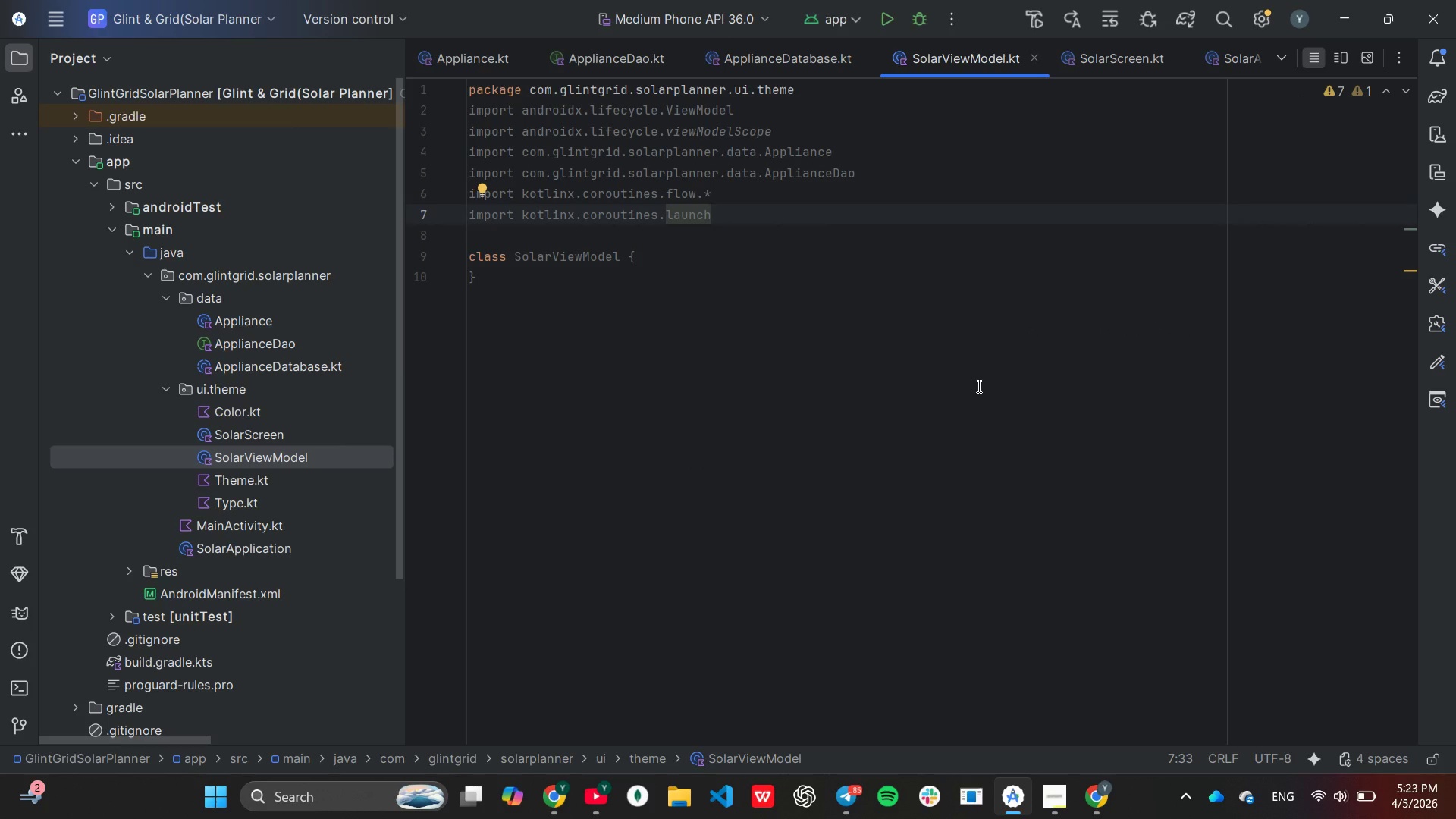 
key(ArrowDown)
 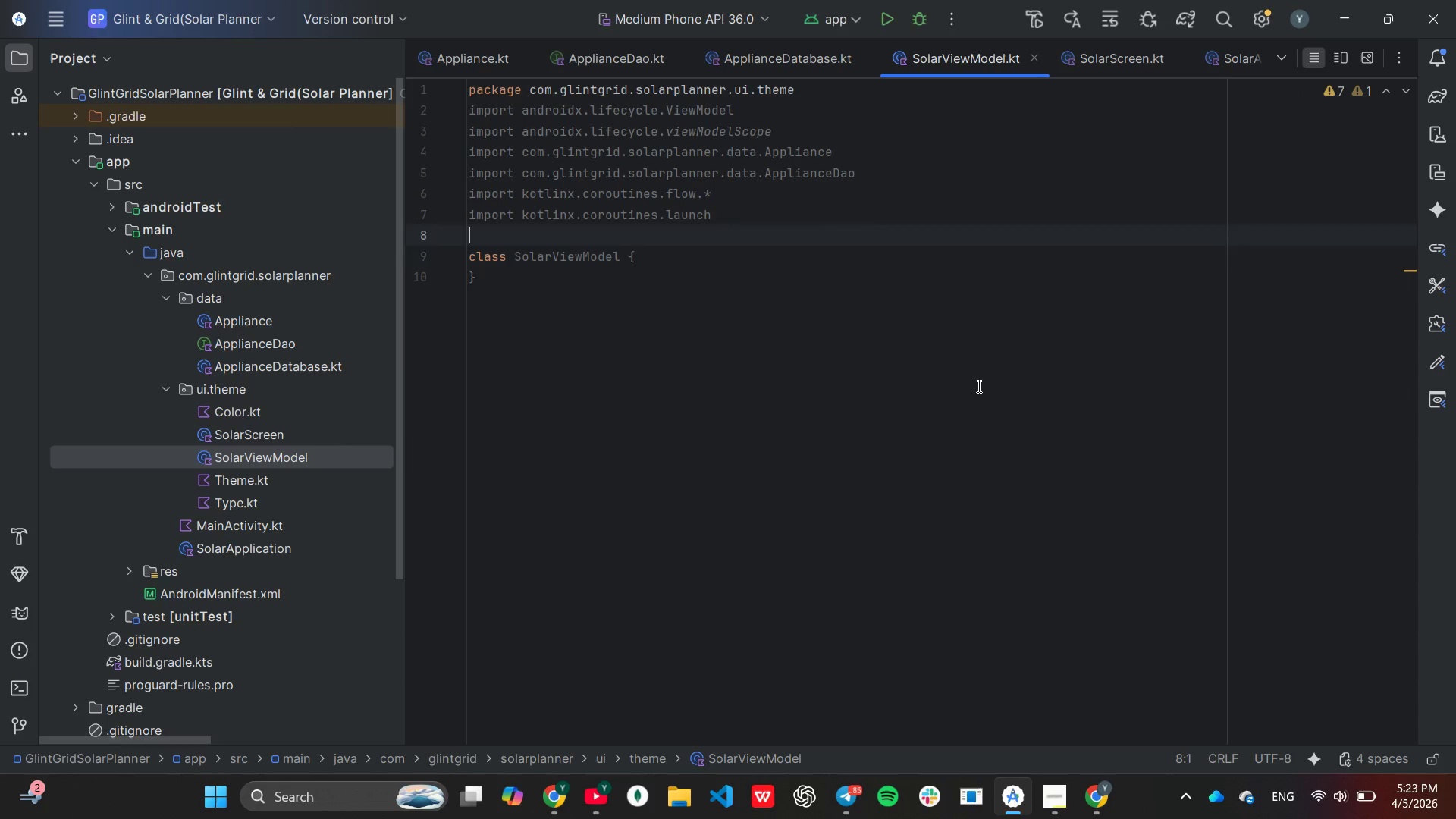 
key(ArrowDown)
 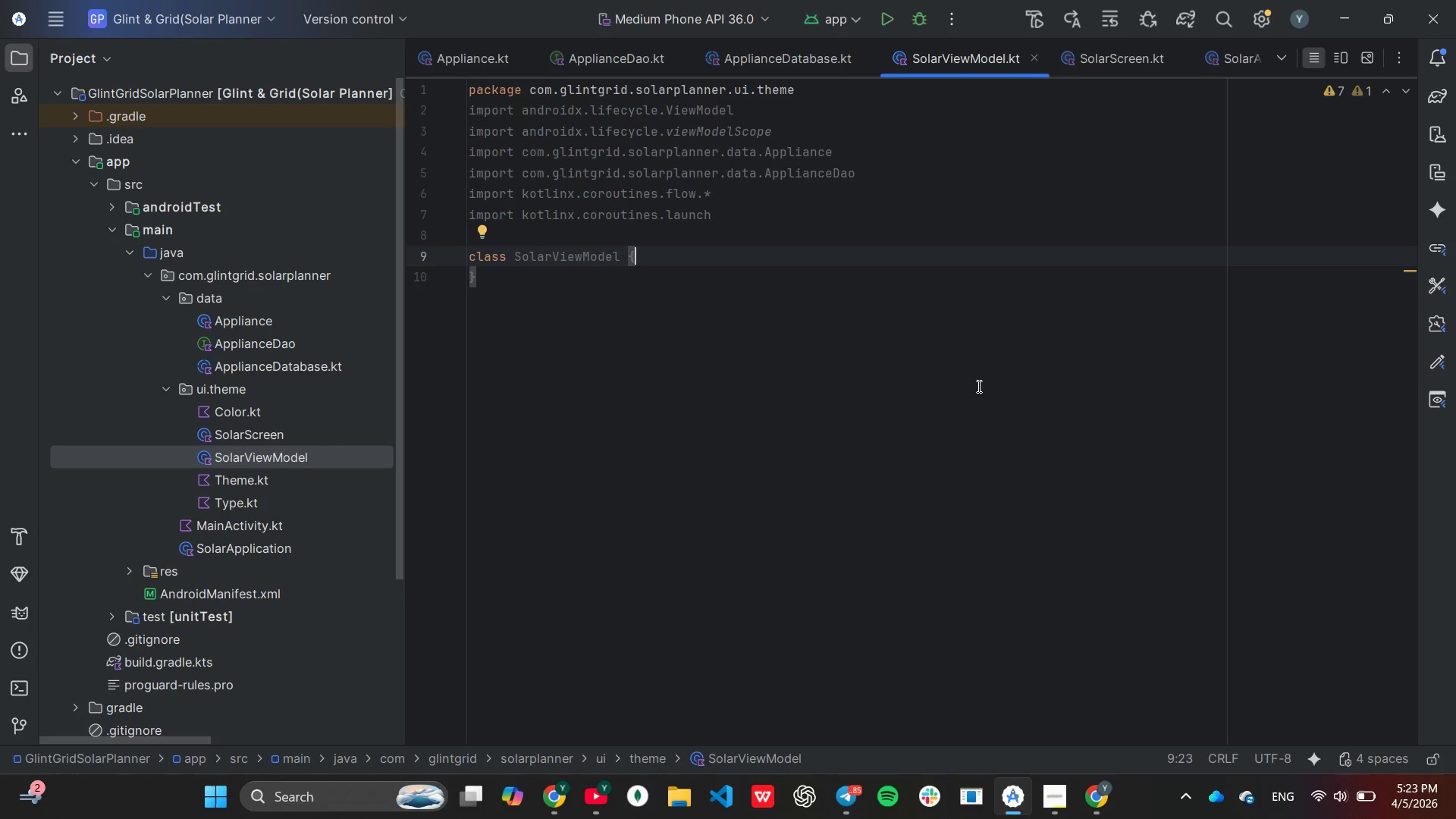 
wait(7.03)
 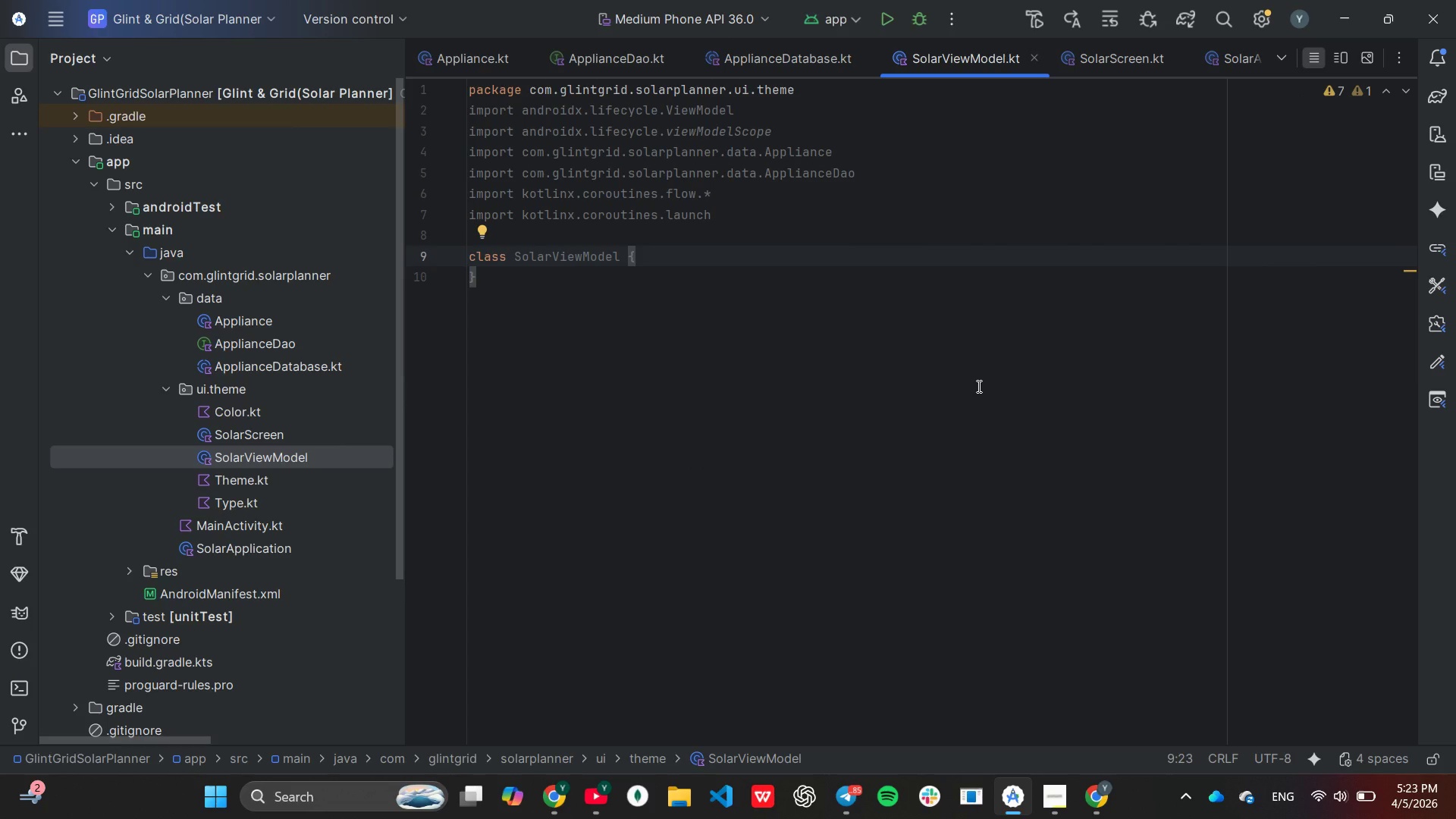 
key(ArrowLeft)
 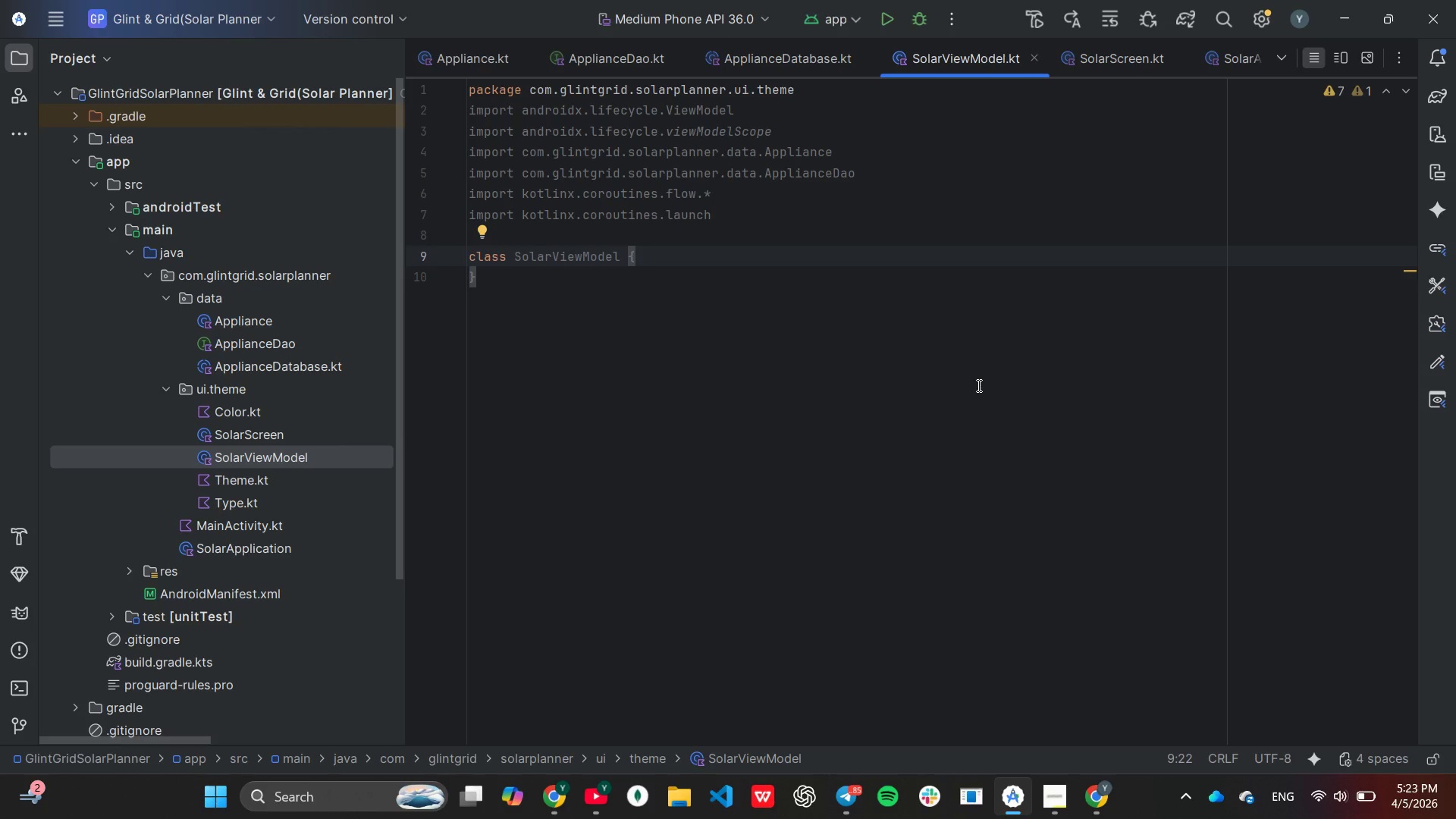 
type((pri)
 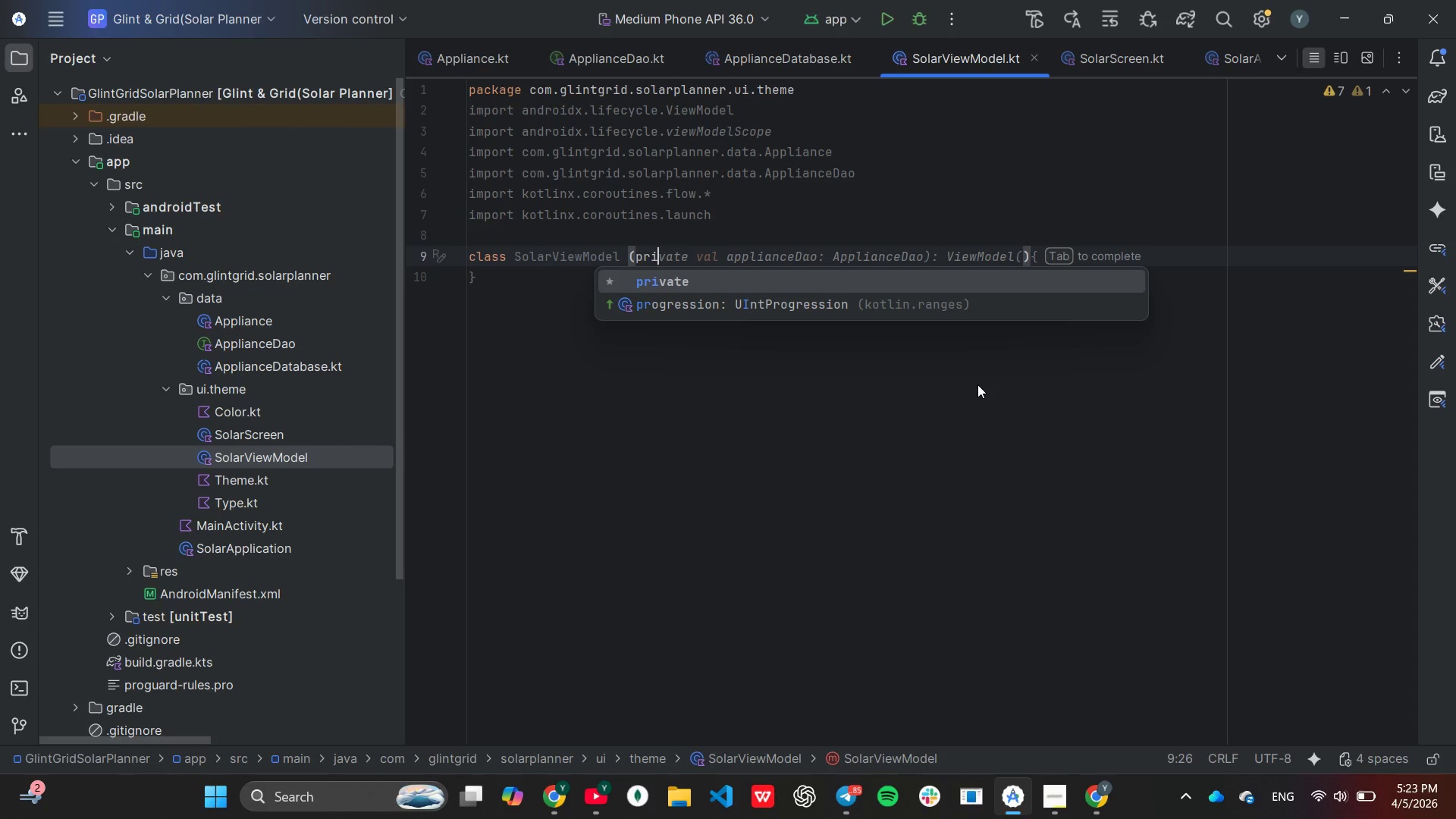 
key(Enter)
 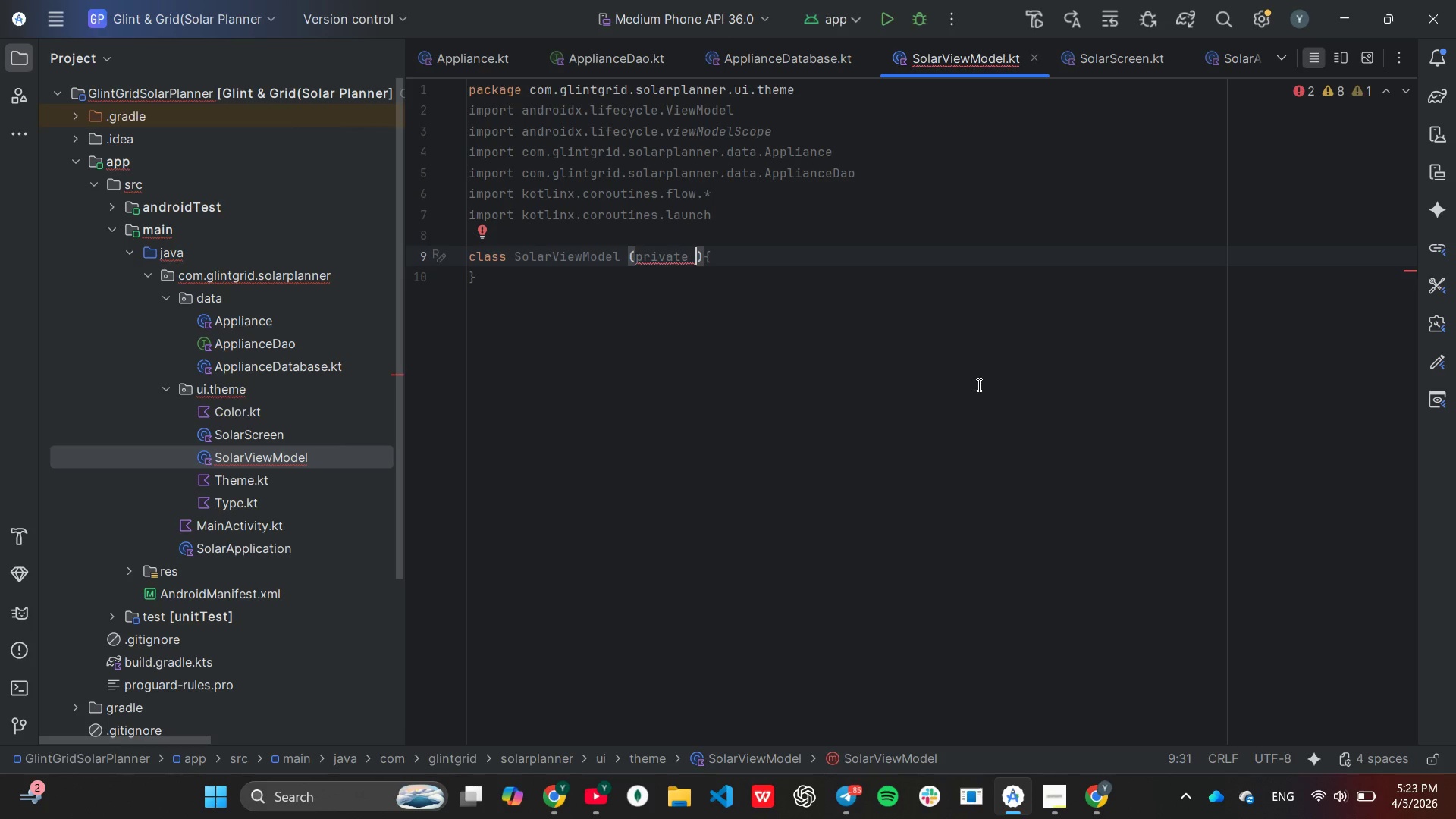 
type(val dao:)
 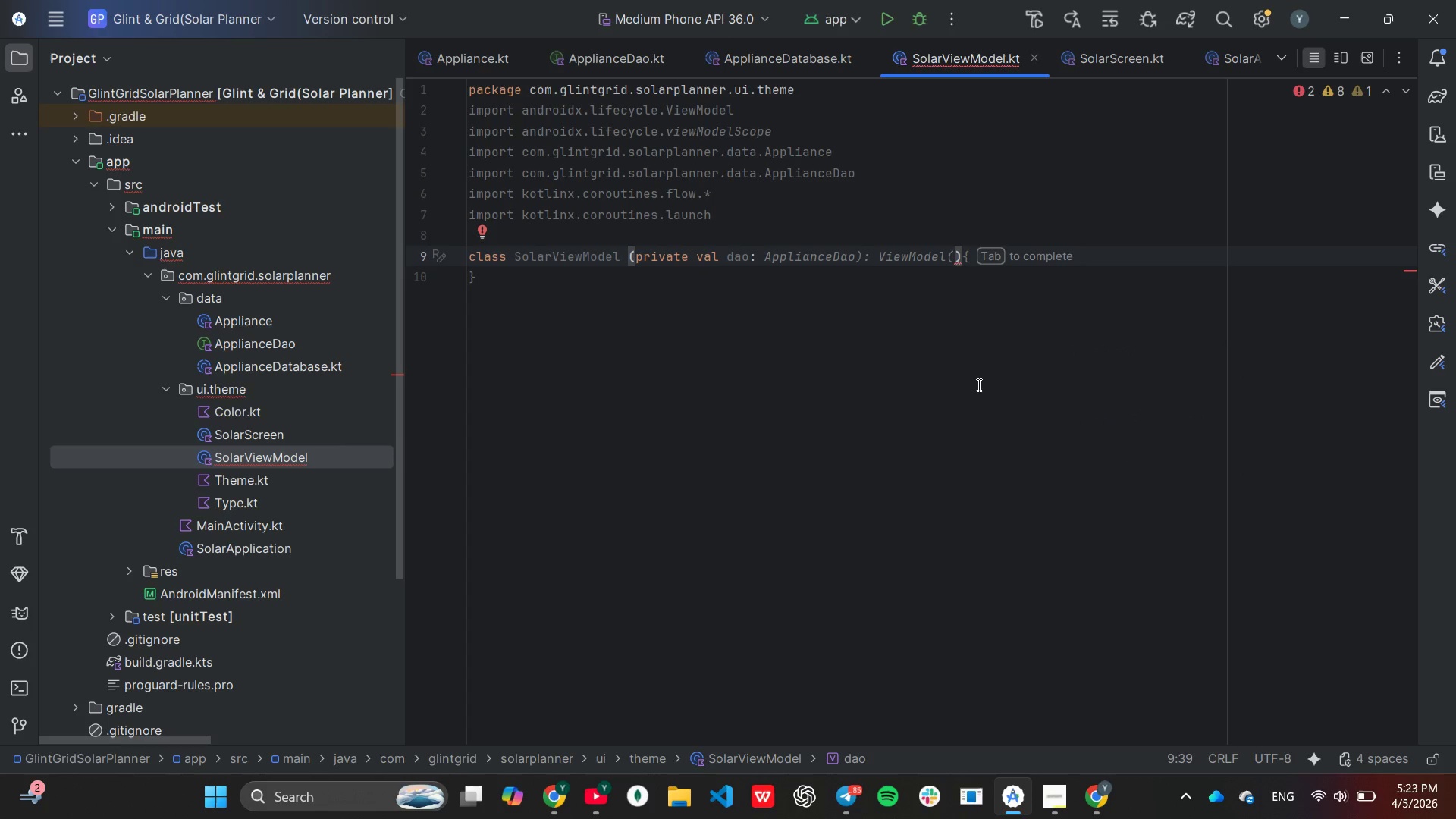 
key(Tab)
 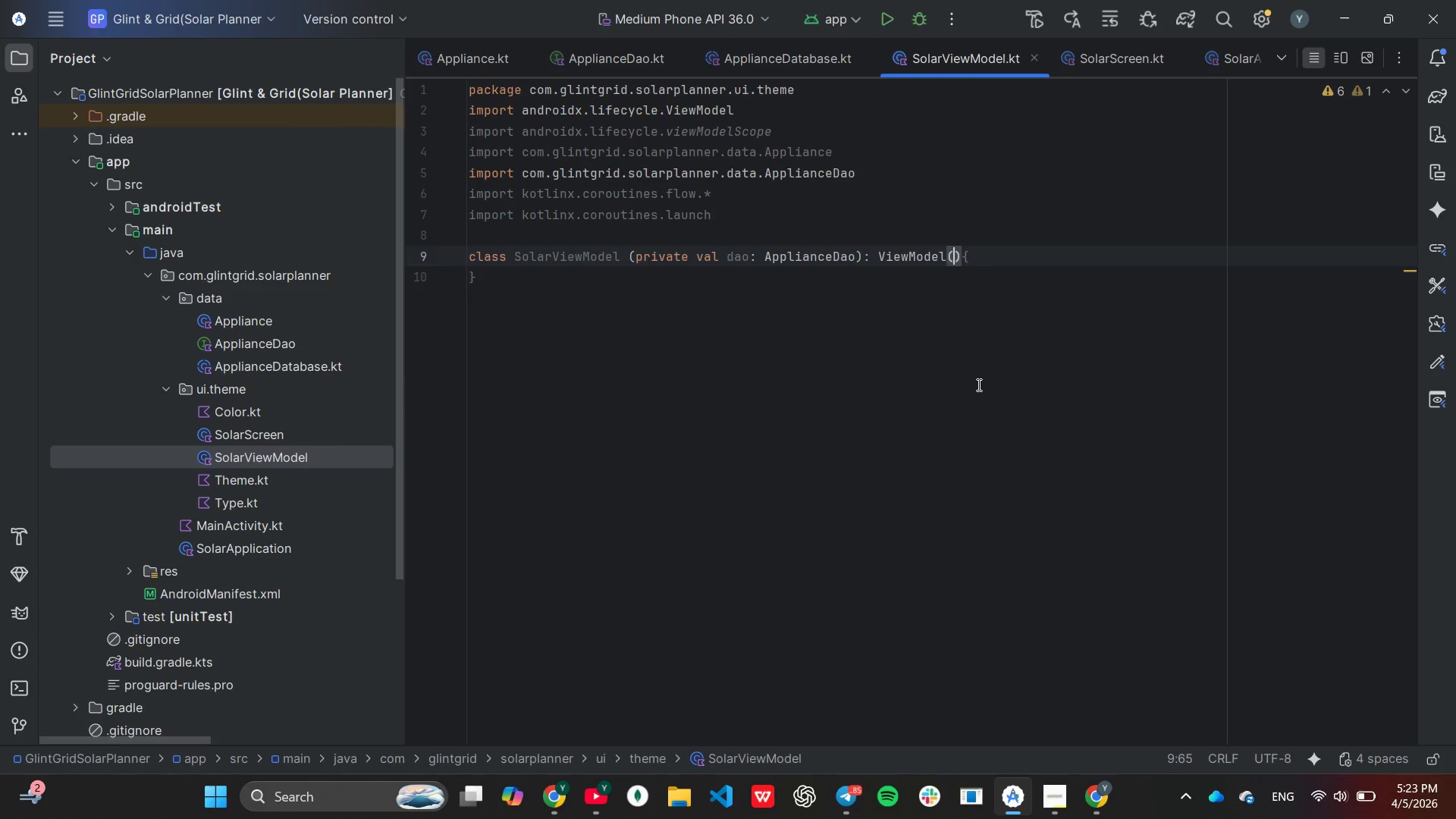 
key(ArrowDown)
 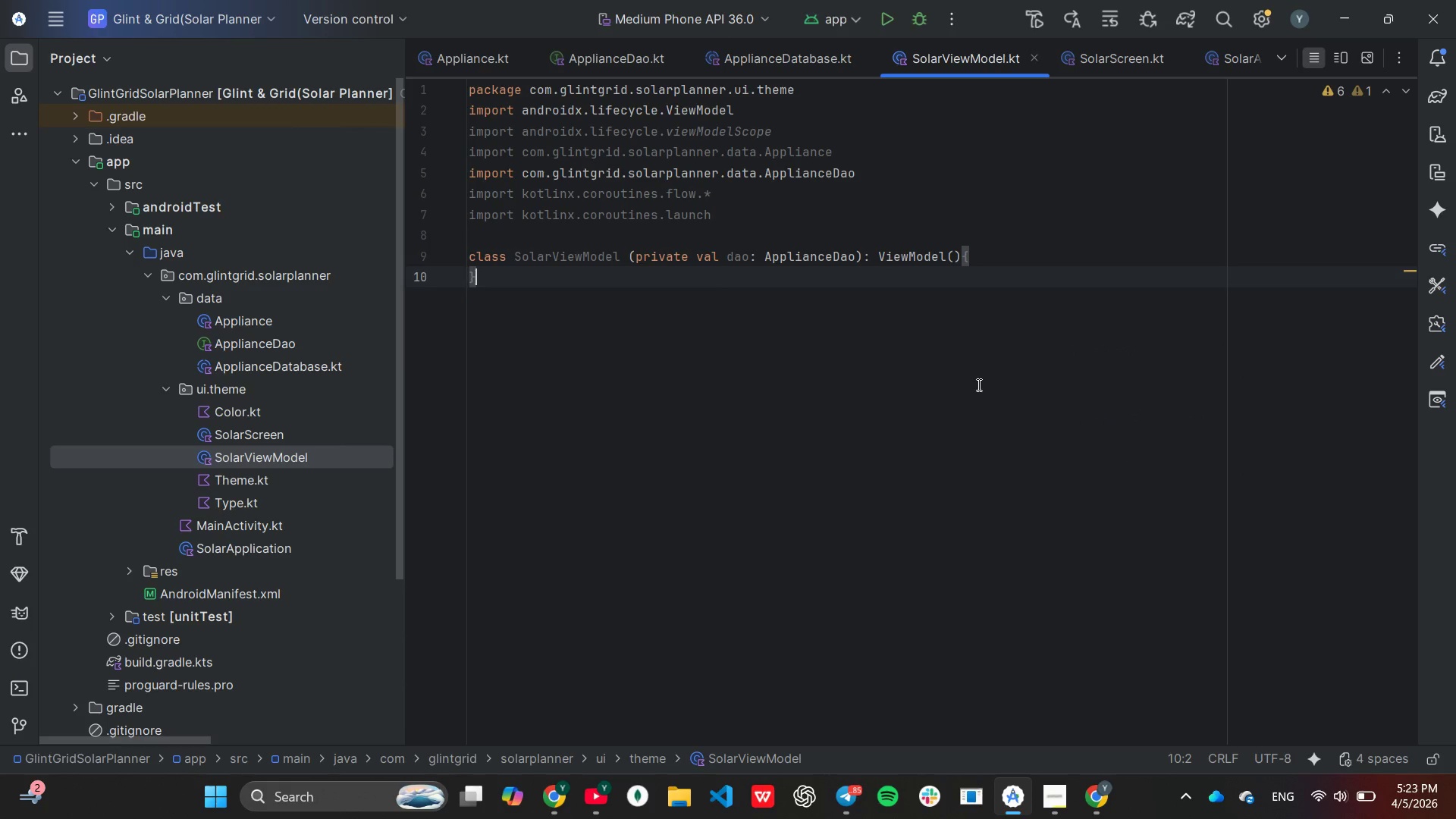 
key(ArrowUp)
 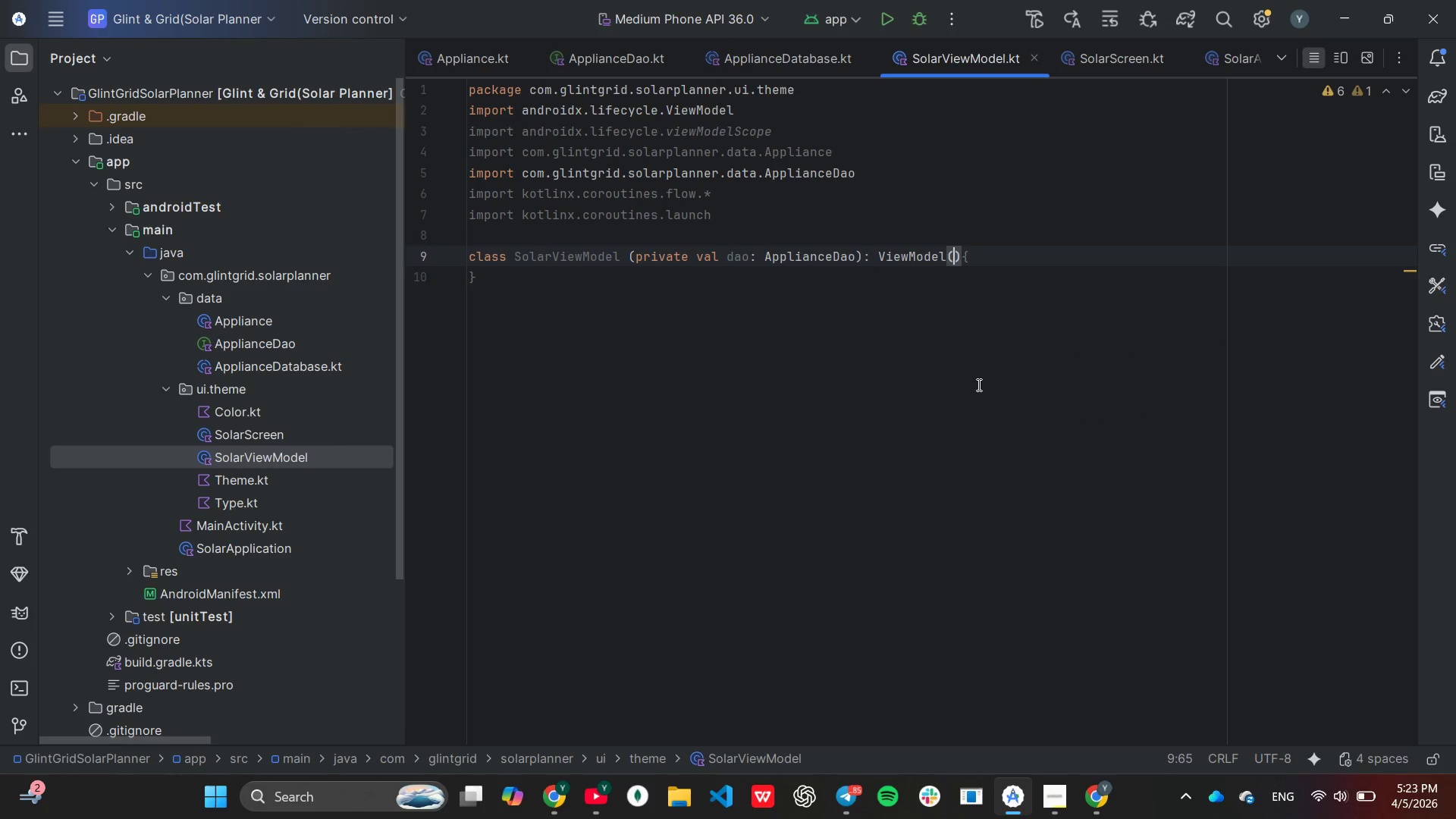 
key(End)
 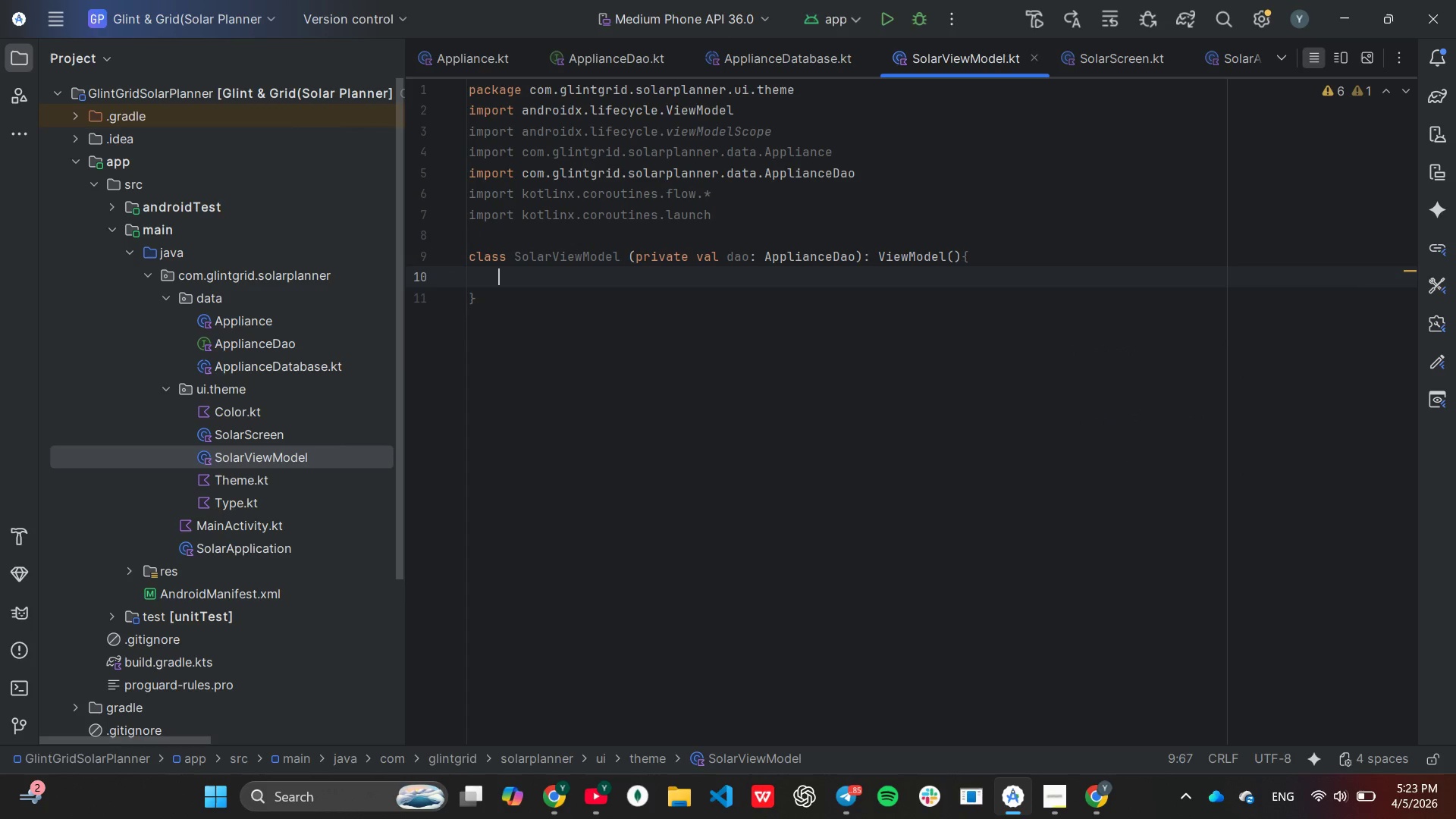 
key(Enter)
 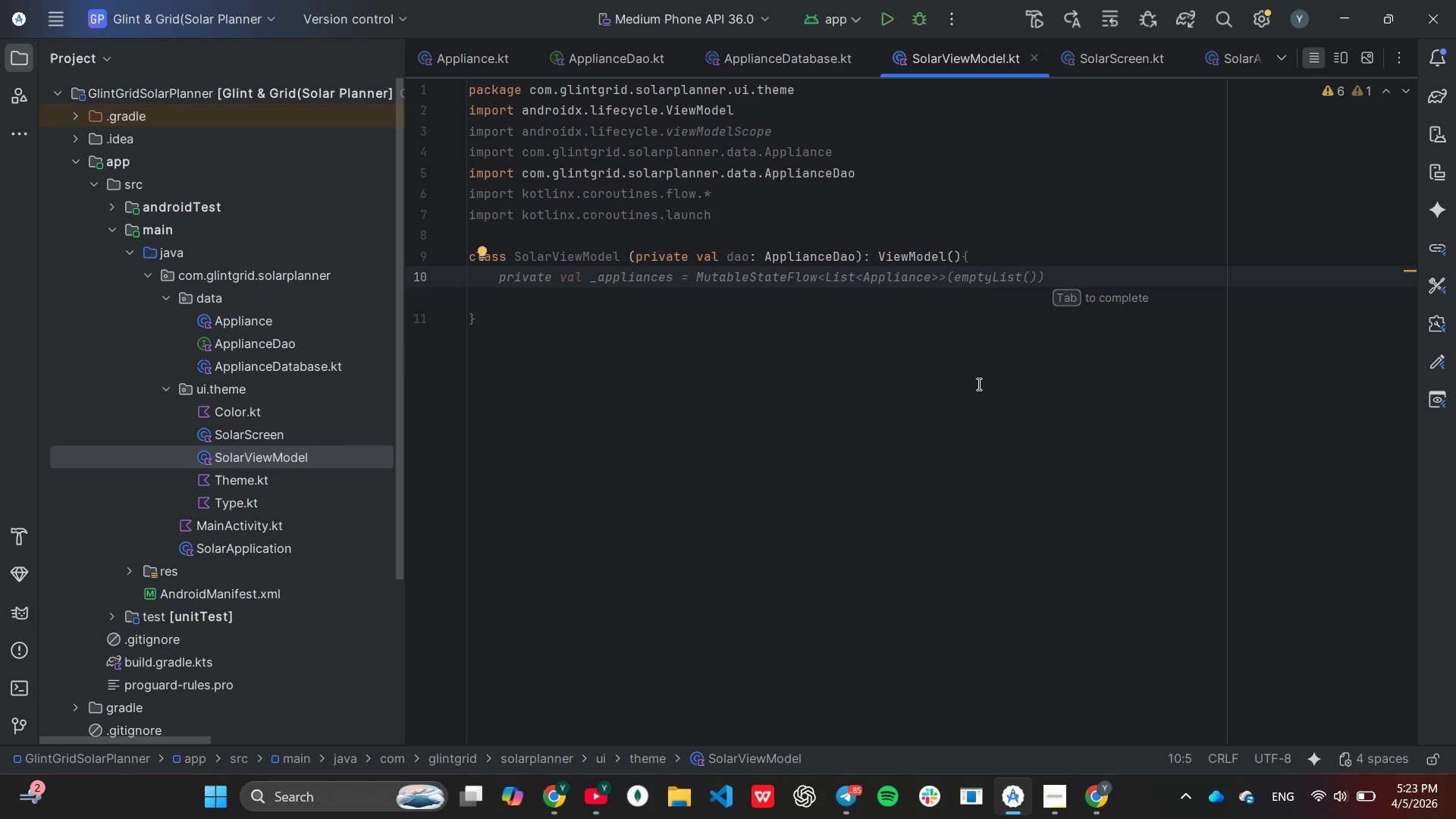 
type(val a;;)
key(Backspace)
key(Backspace)
type(llAp)
 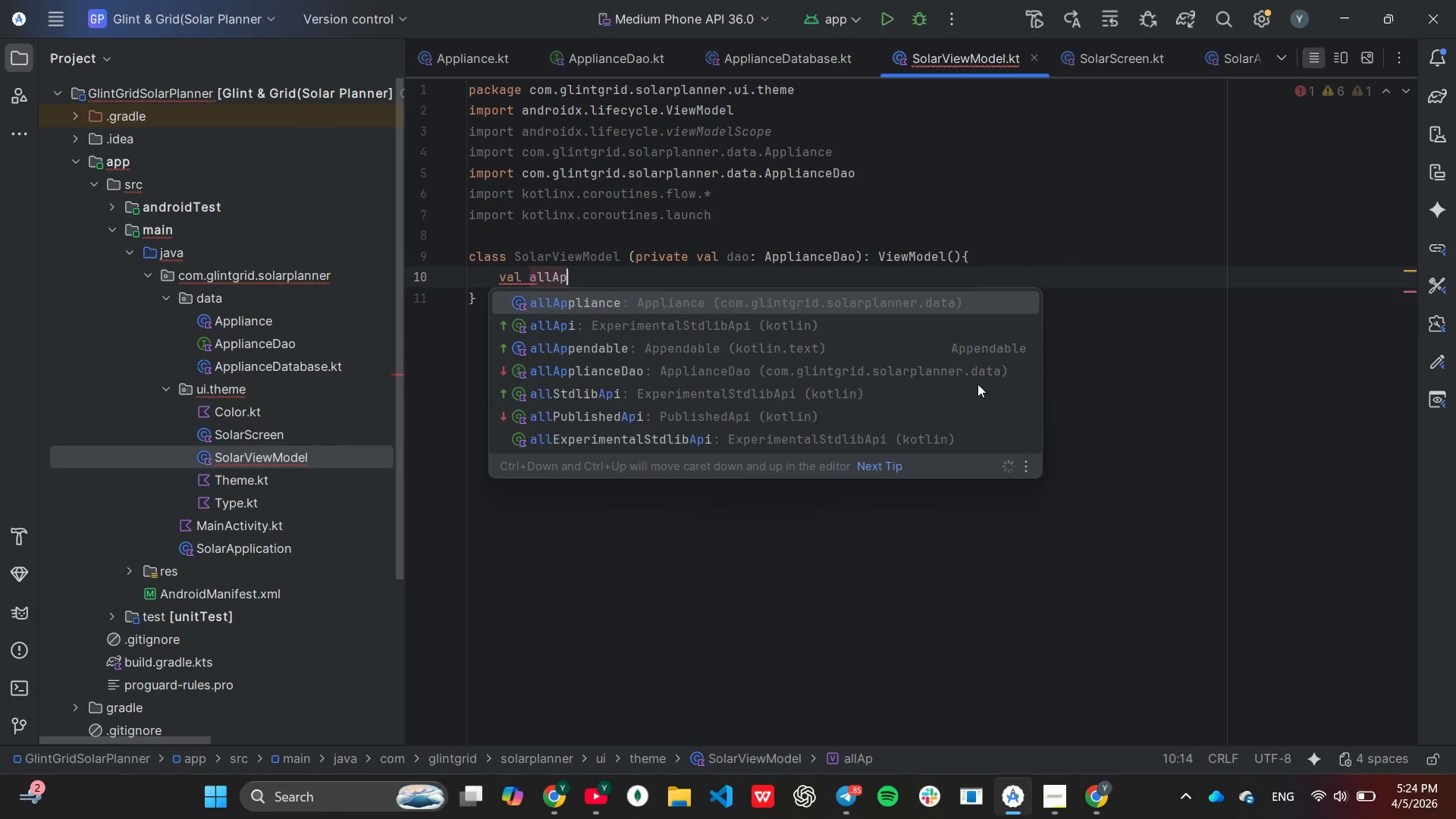 
key(Enter)
 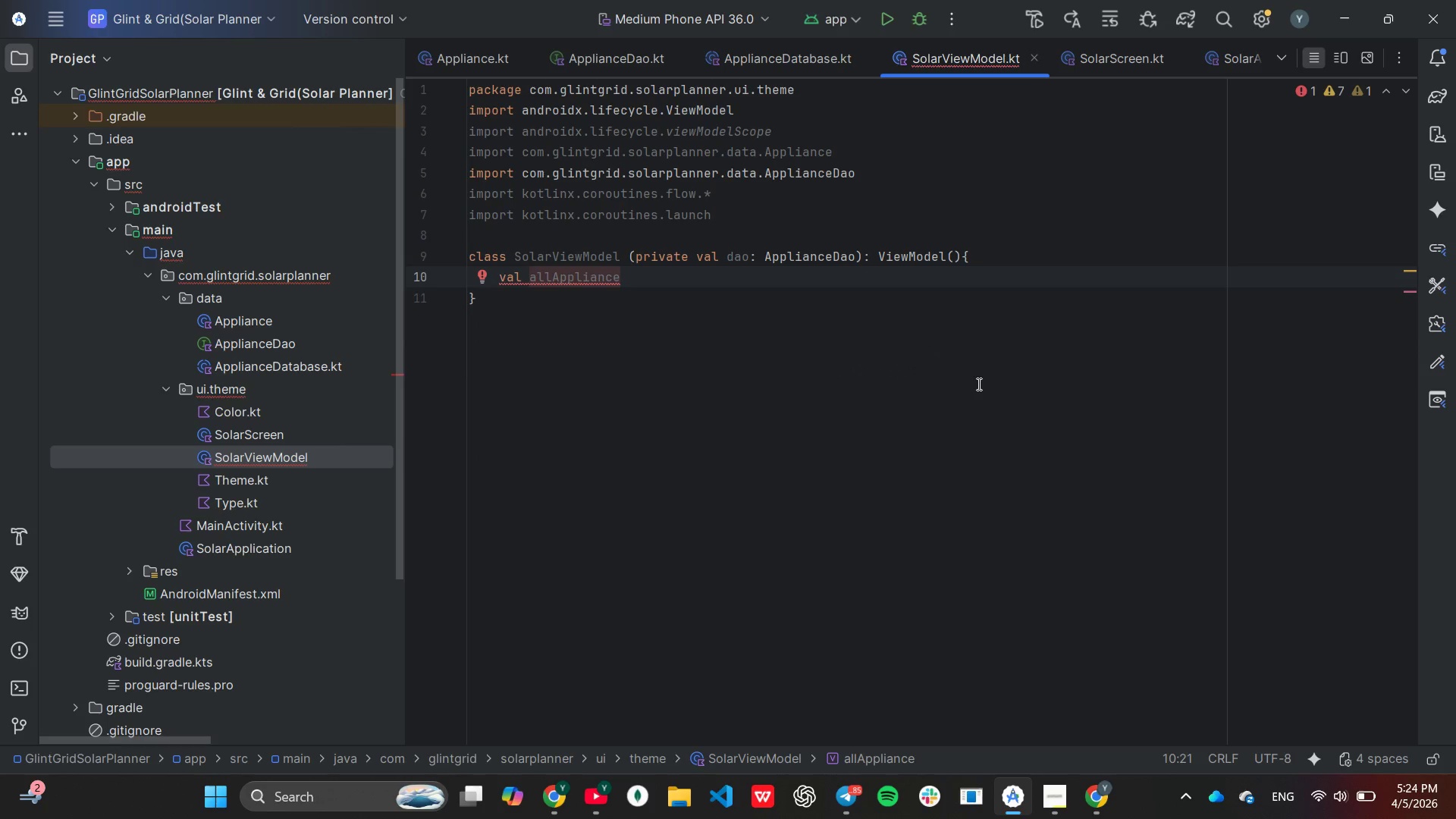 
type( = dao.get)
 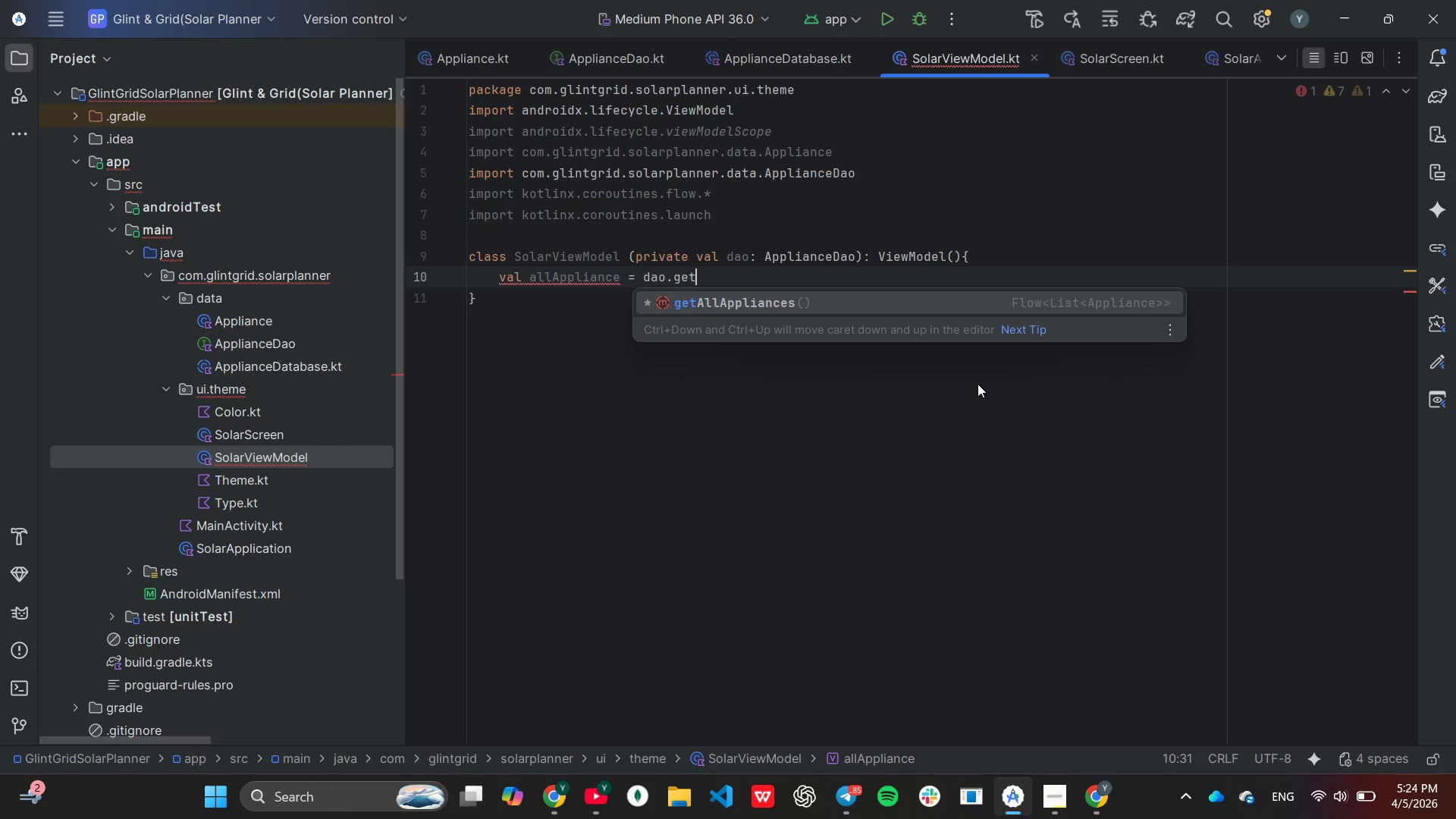 
key(Enter)
 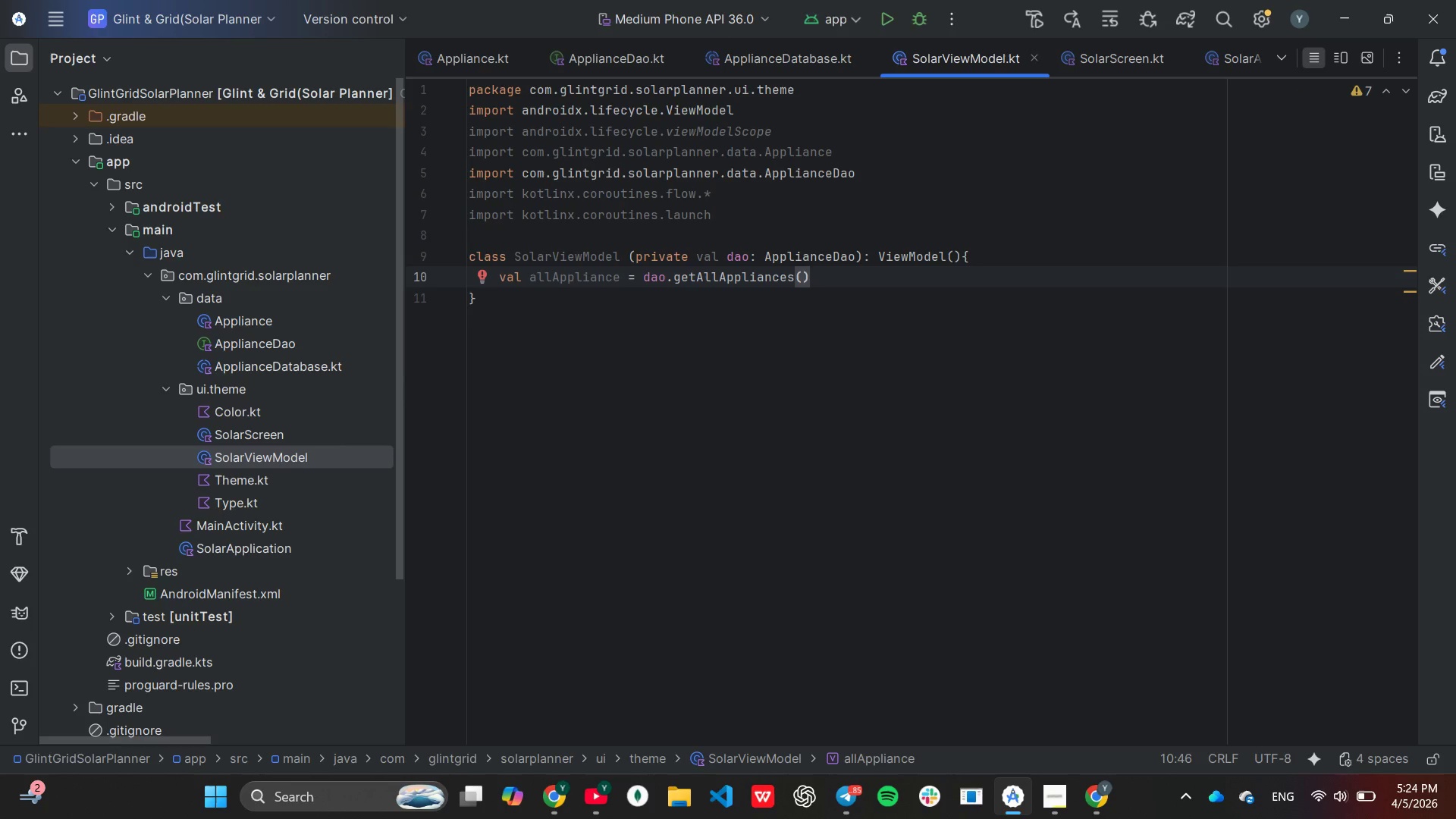 
type(.stateIn(viewModelScope, )
 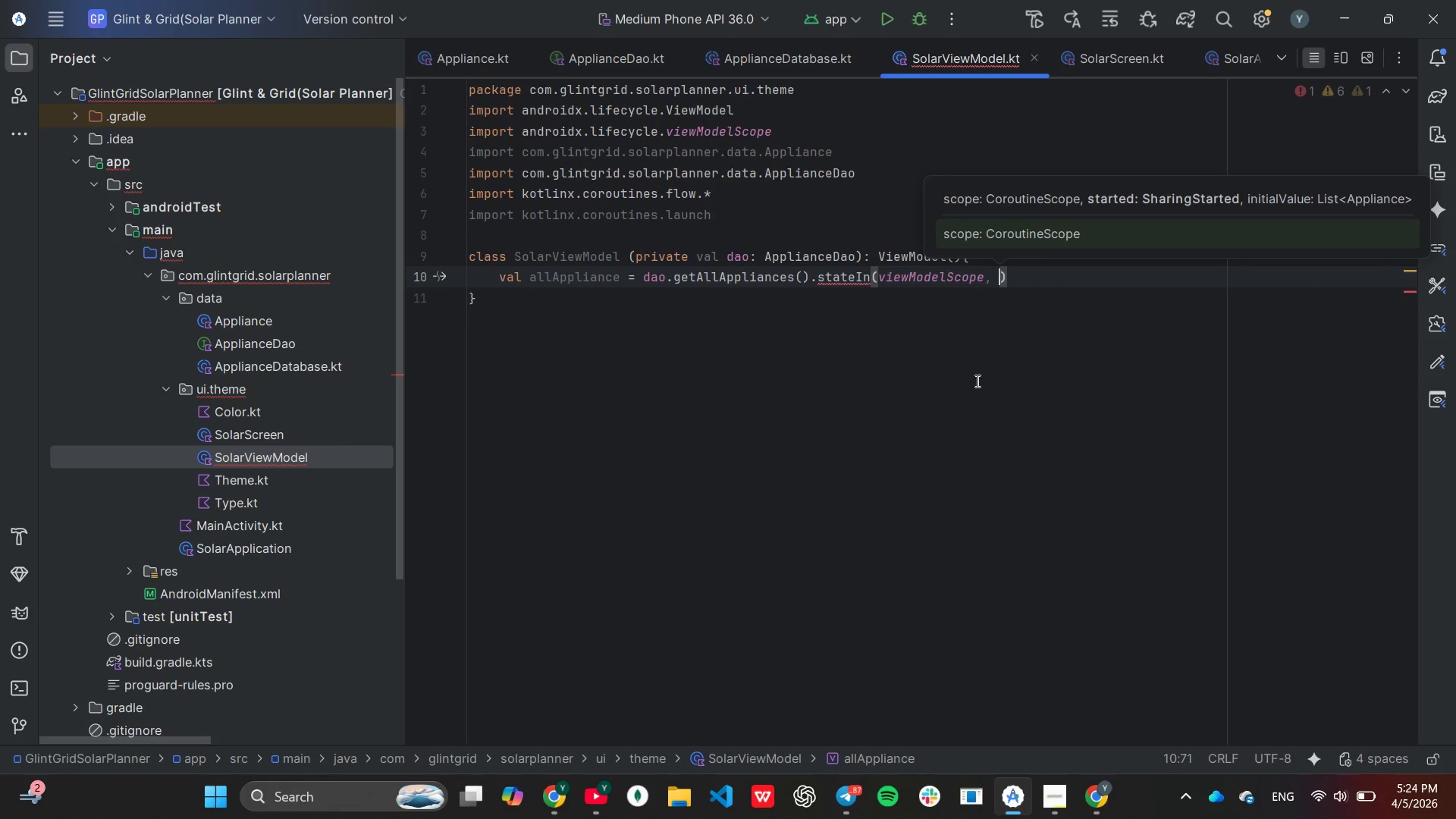 
wait(10.5)
 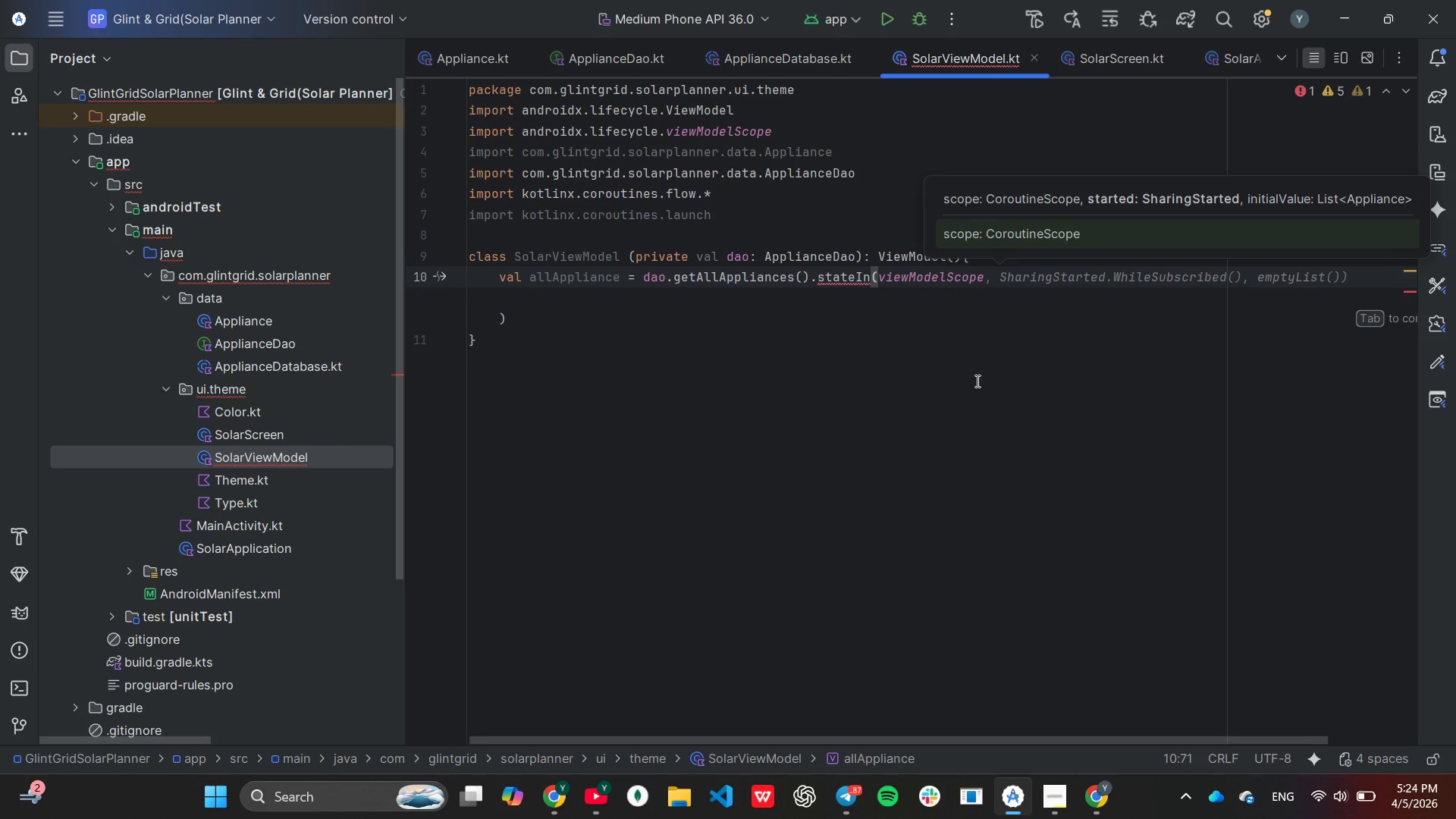 
key(Tab)
 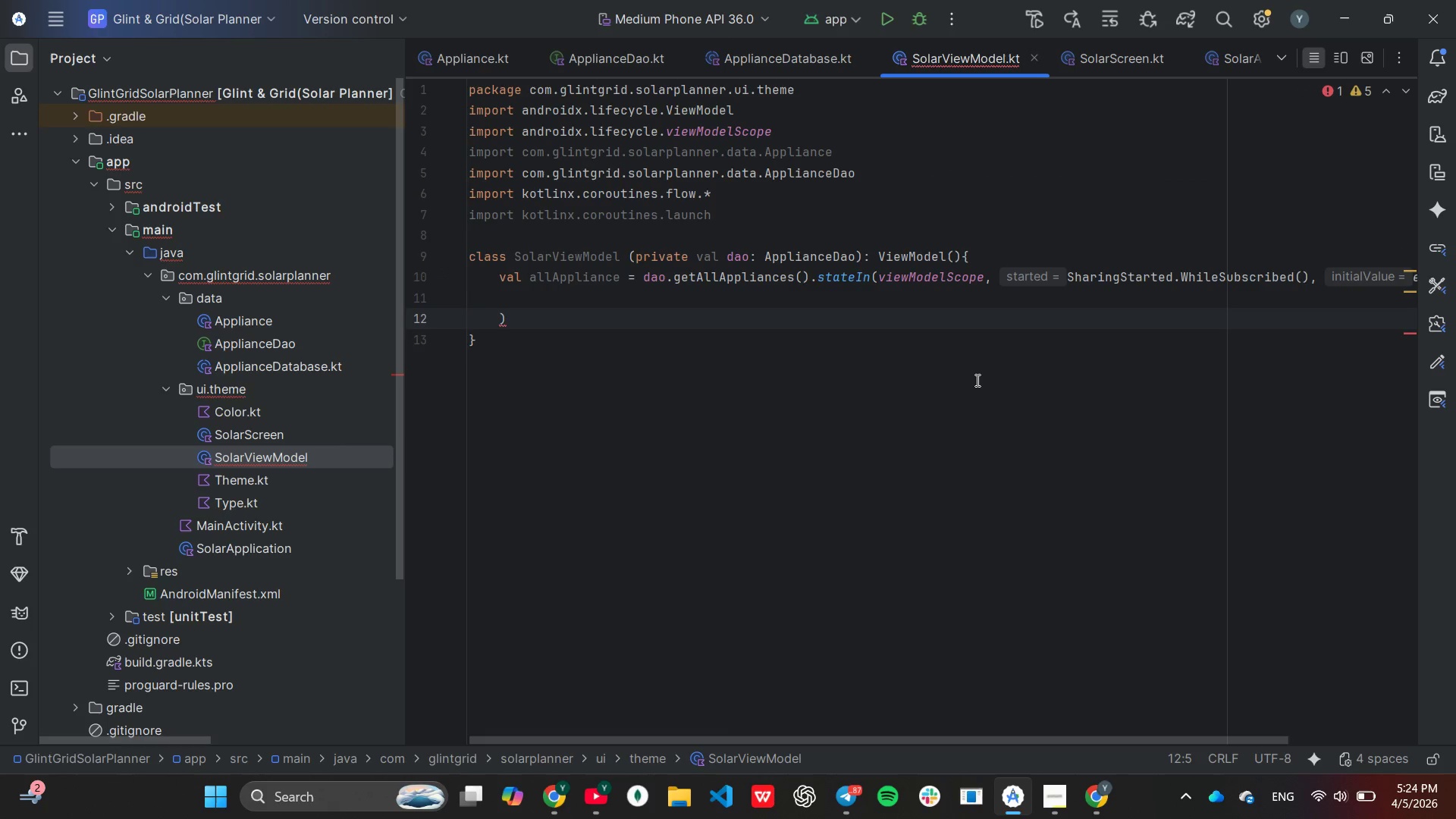 
key(ArrowUp)
 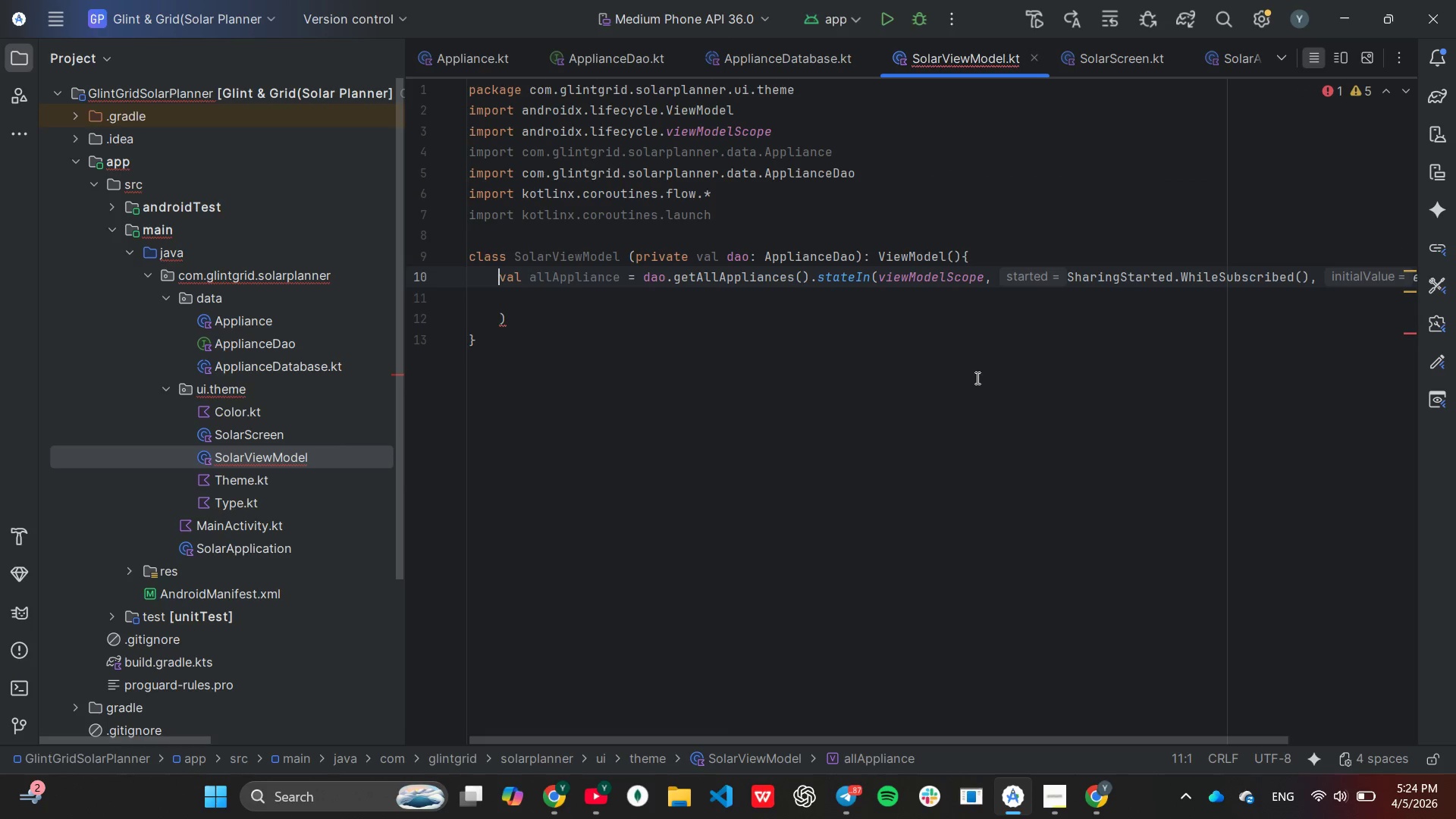 
key(ArrowUp)
 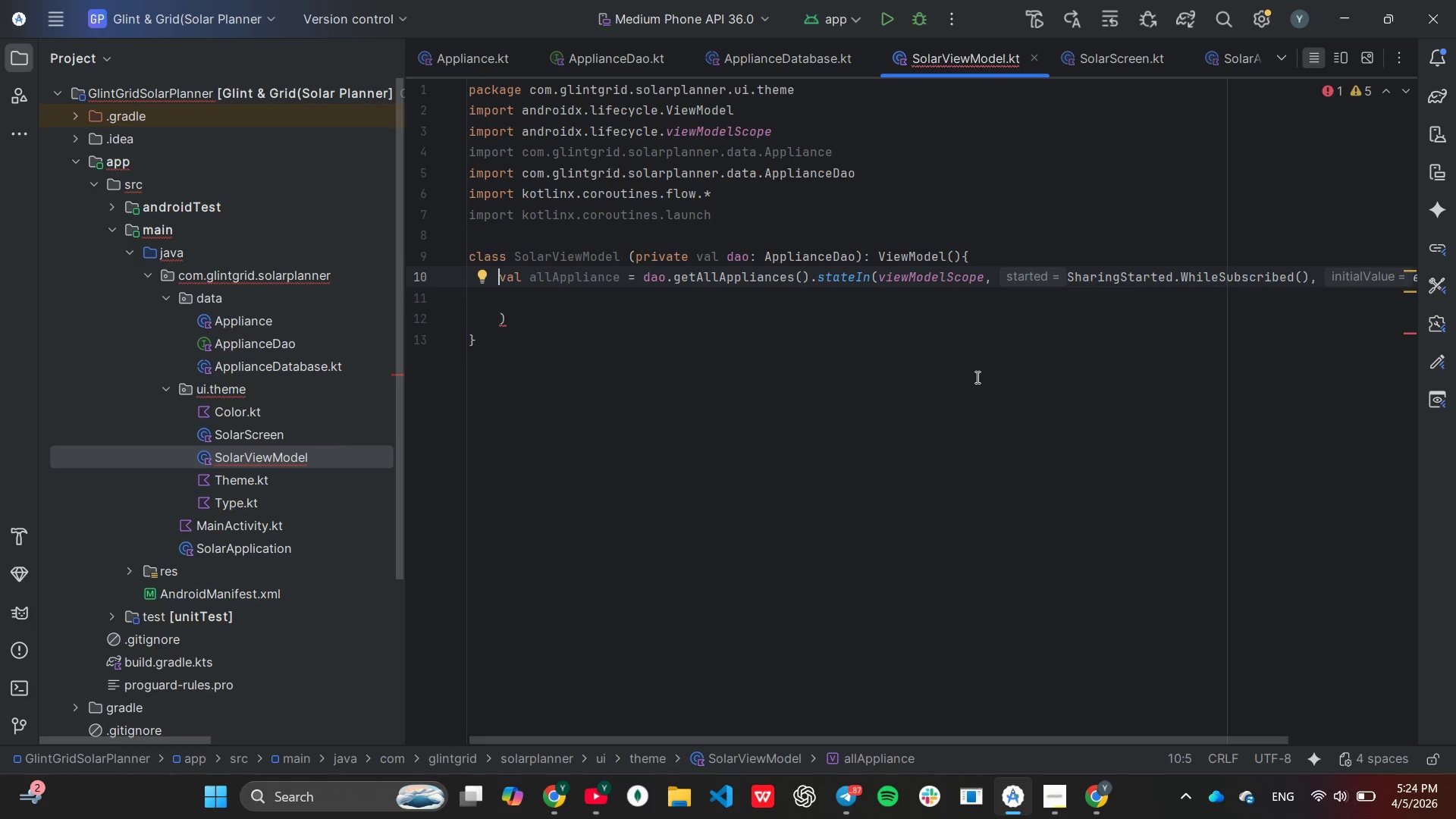 
key(End)
 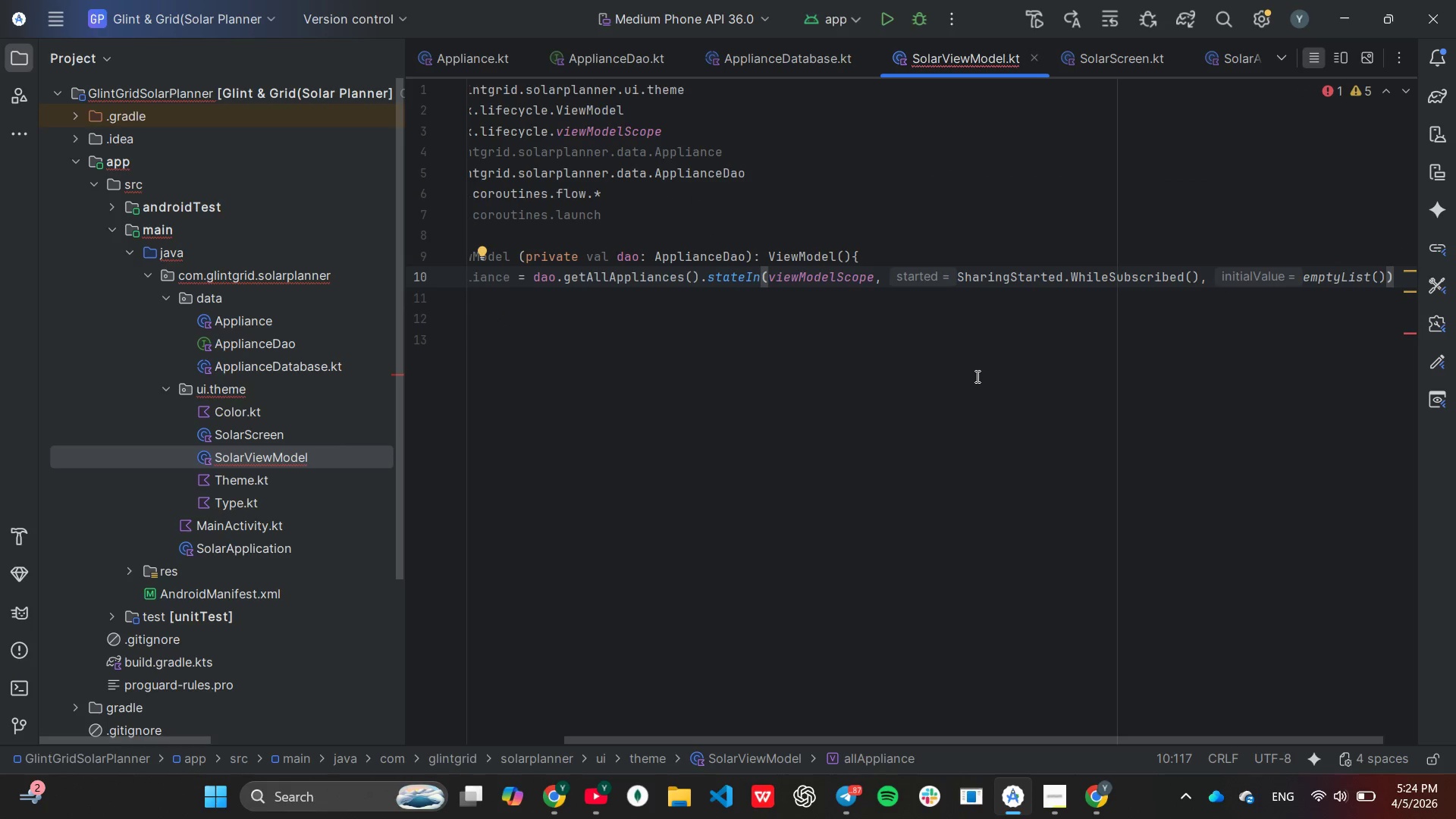 
hold_key(key=ArrowLeft, duration=1.14)
 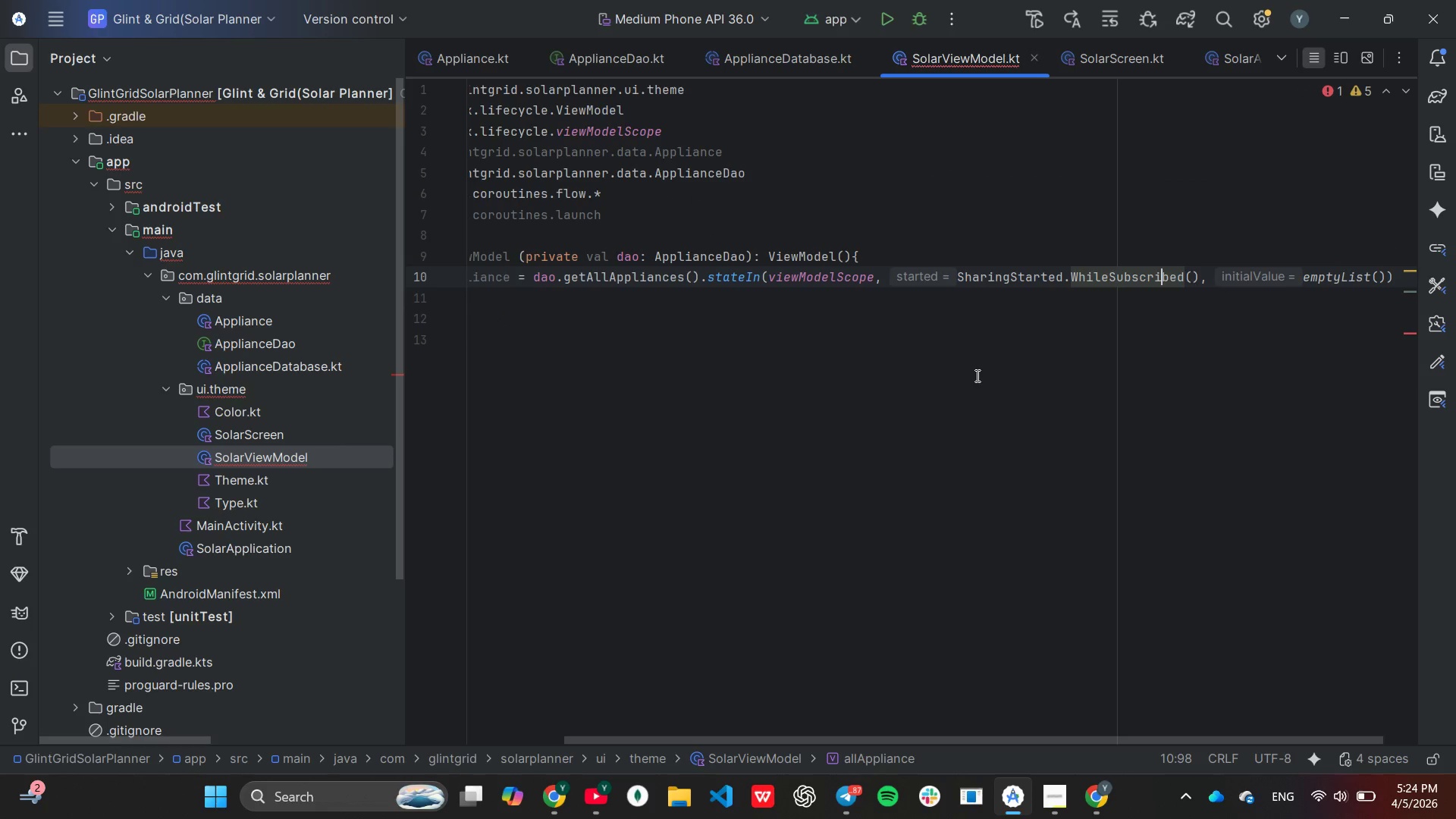 
key(ArrowRight)
 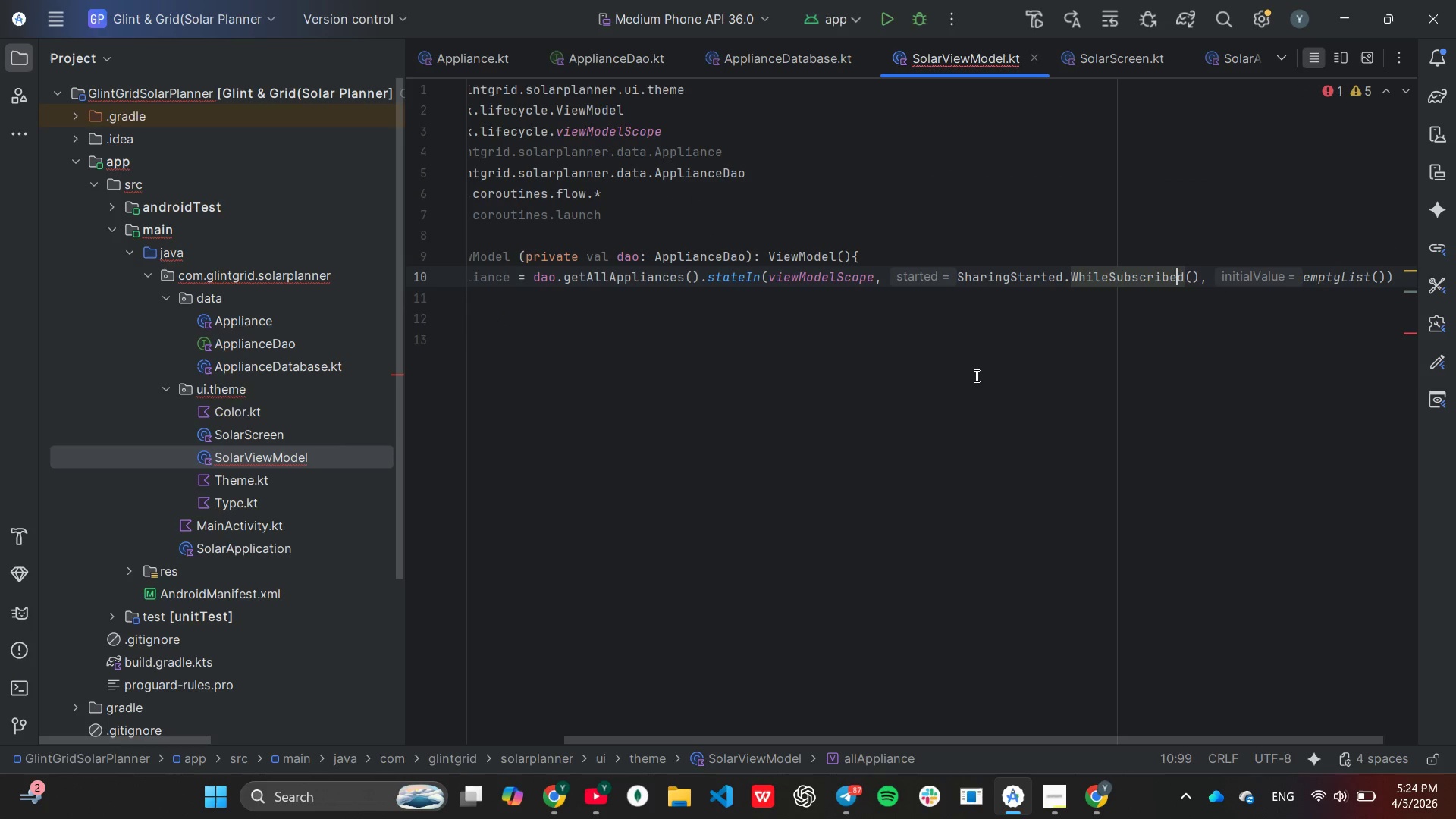 
key(ArrowRight)
 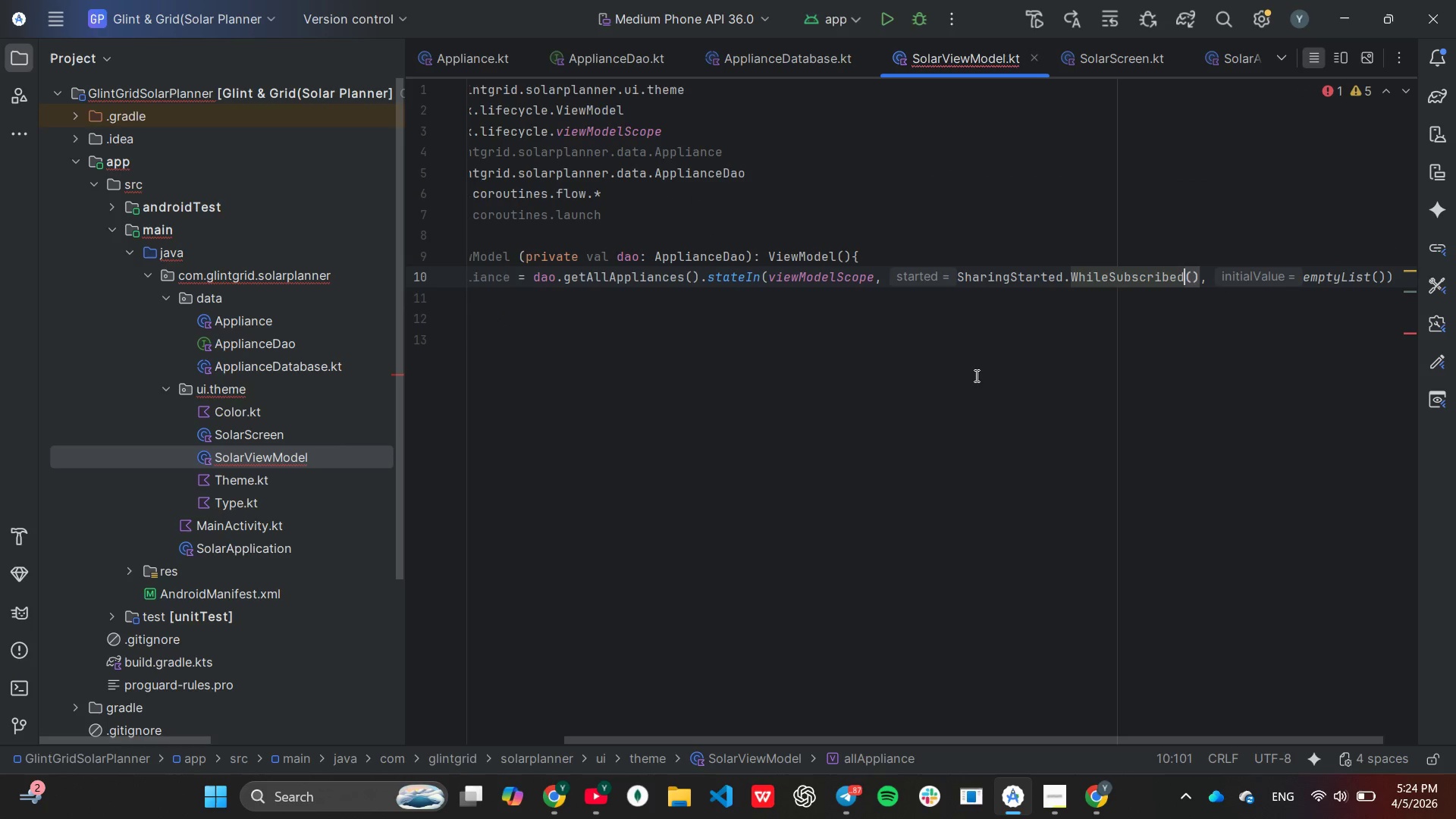 
key(ArrowRight)
 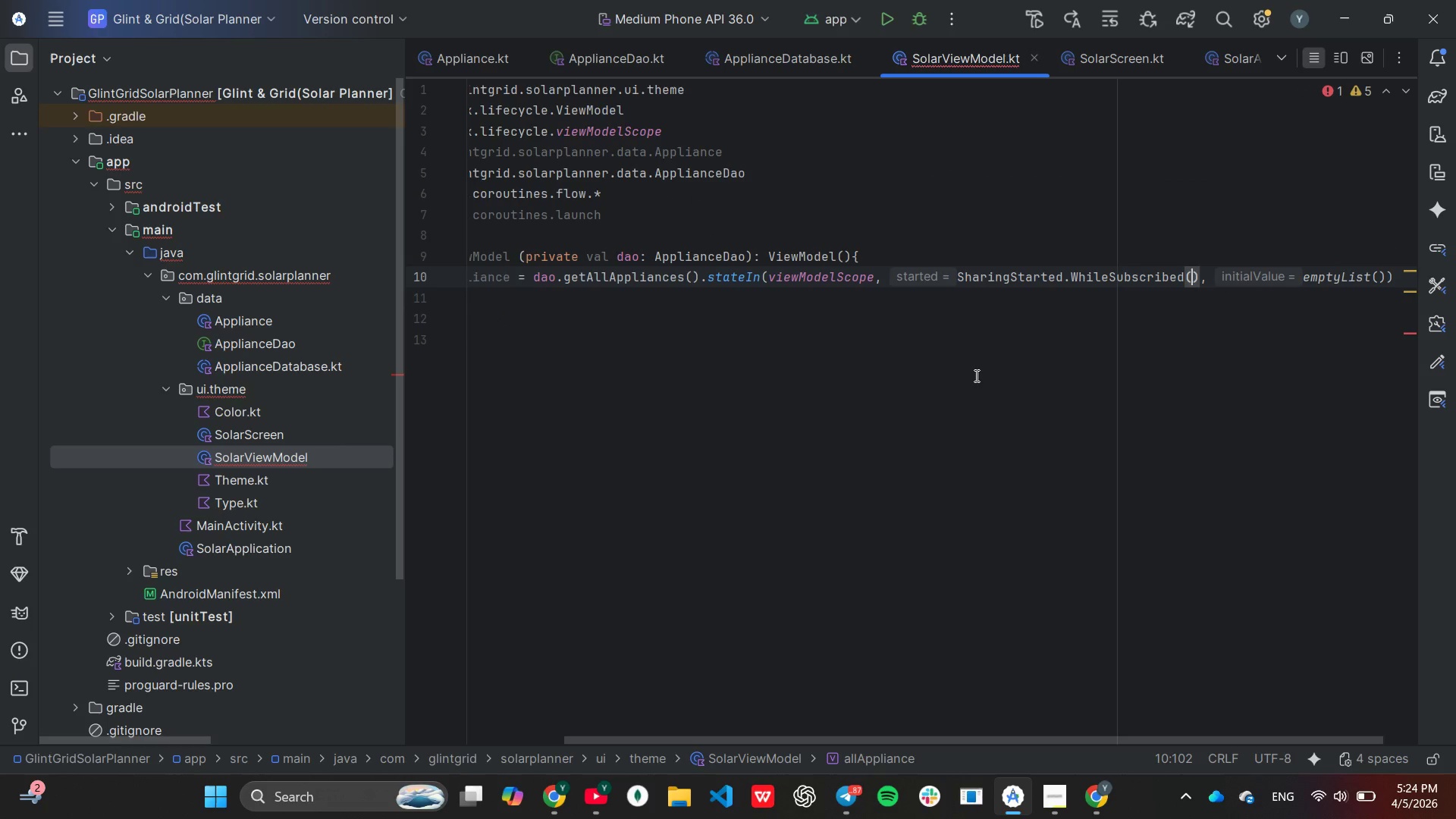 
key(ArrowRight)
 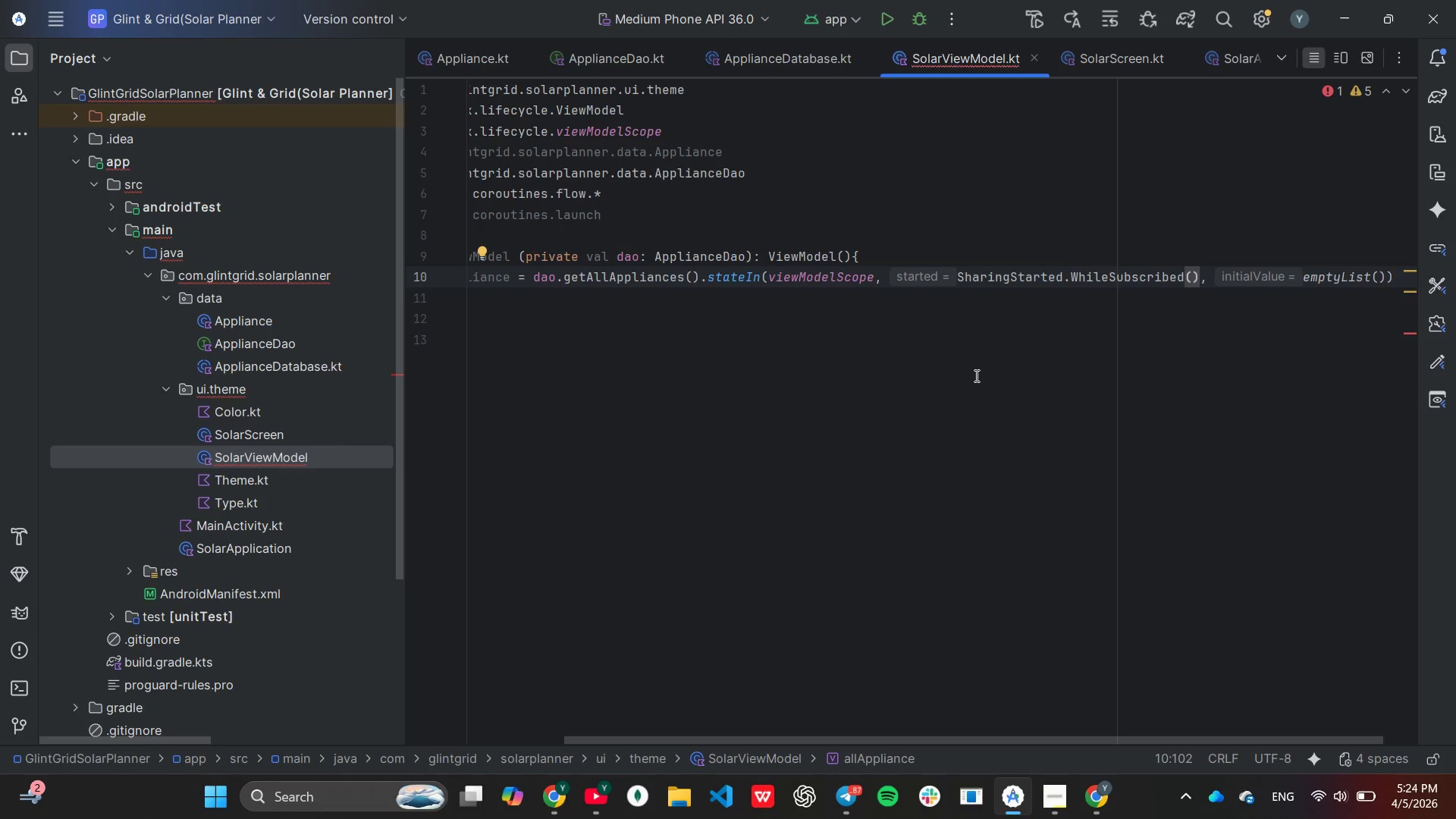 
type(5000)
 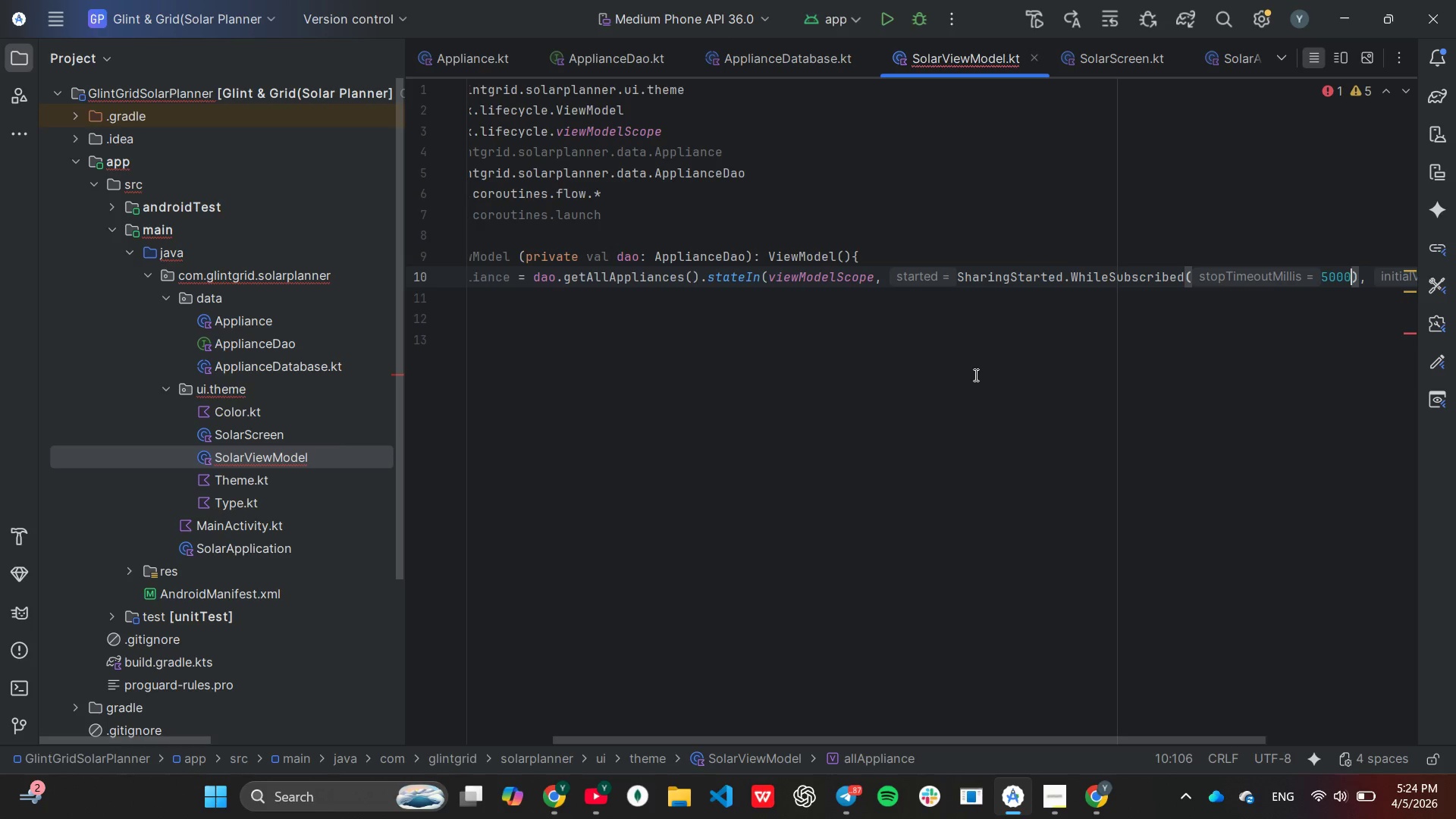 
key(ArrowDown)
 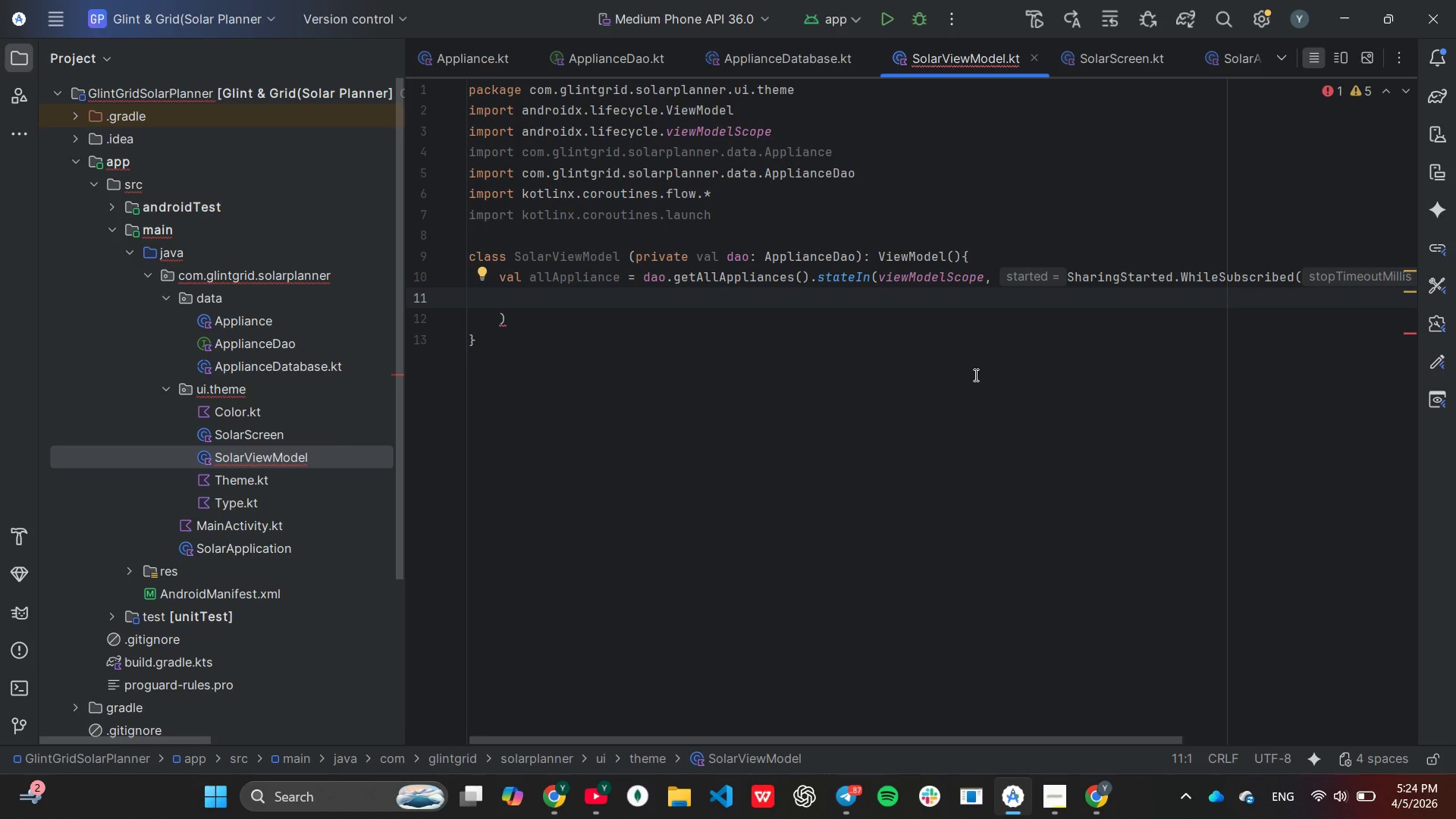 
wait(13.25)
 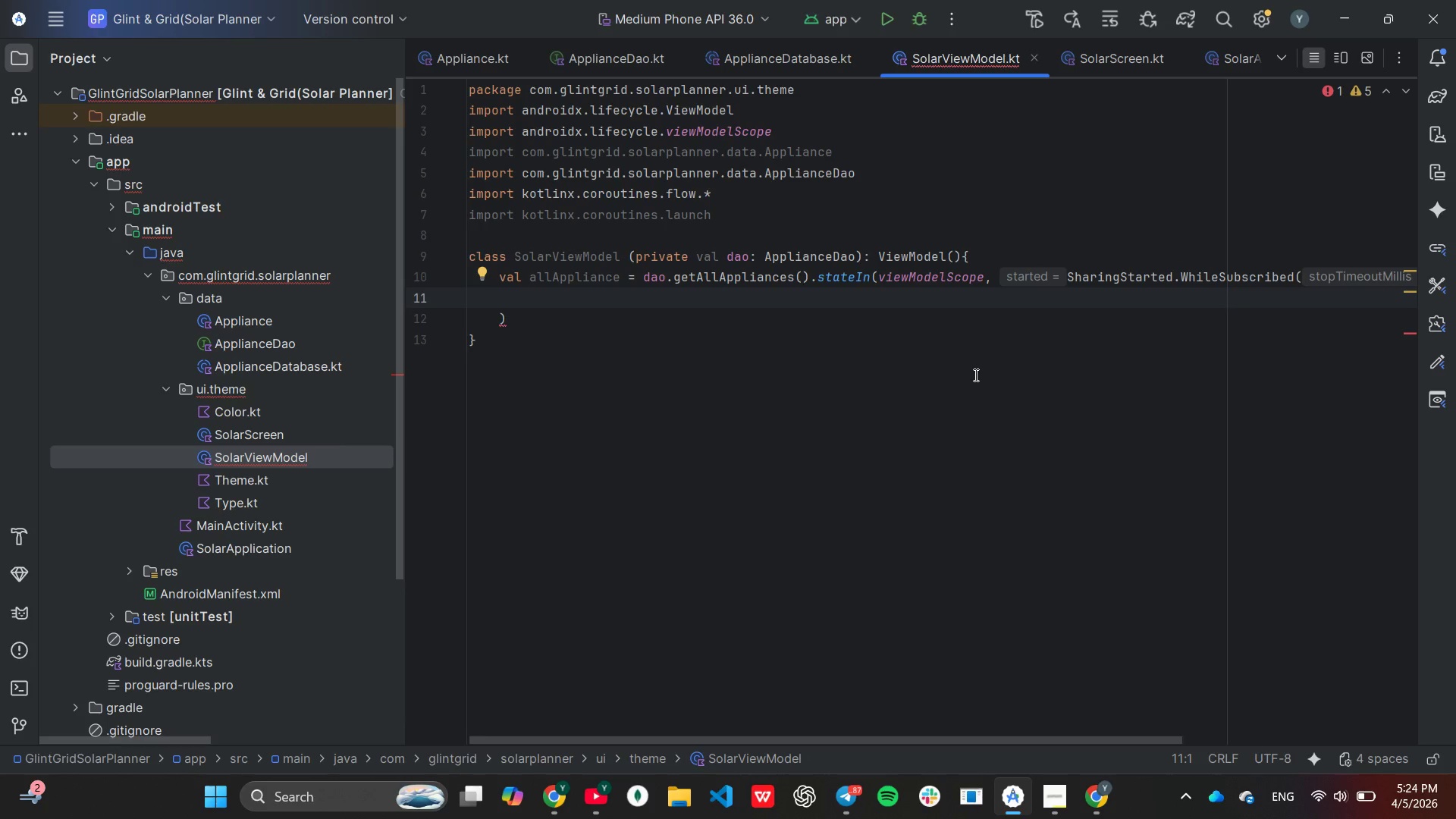 
left_click_drag(start_coordinate=[774, 736], to_coordinate=[702, 818])
 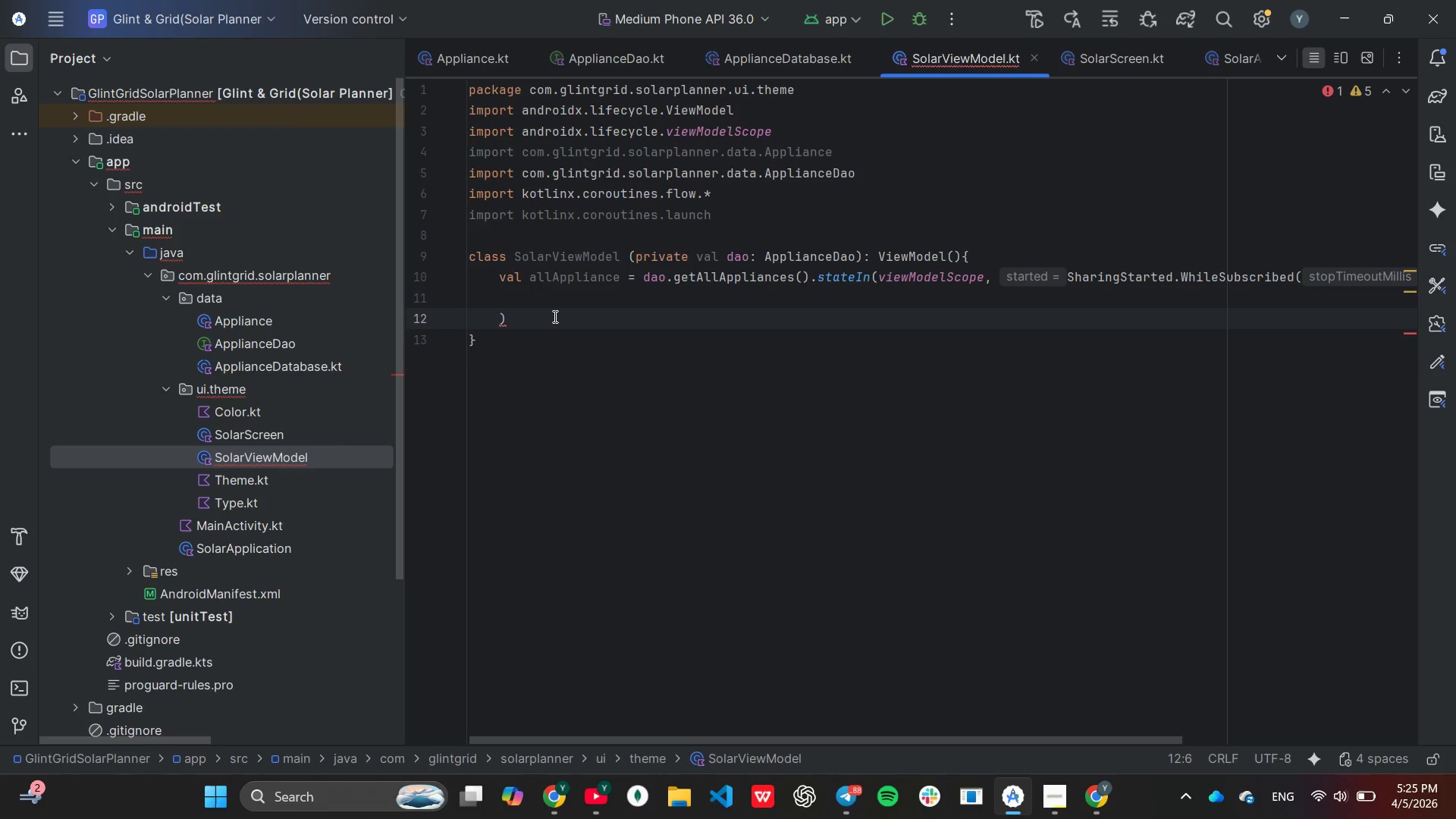 
key(Backspace)
 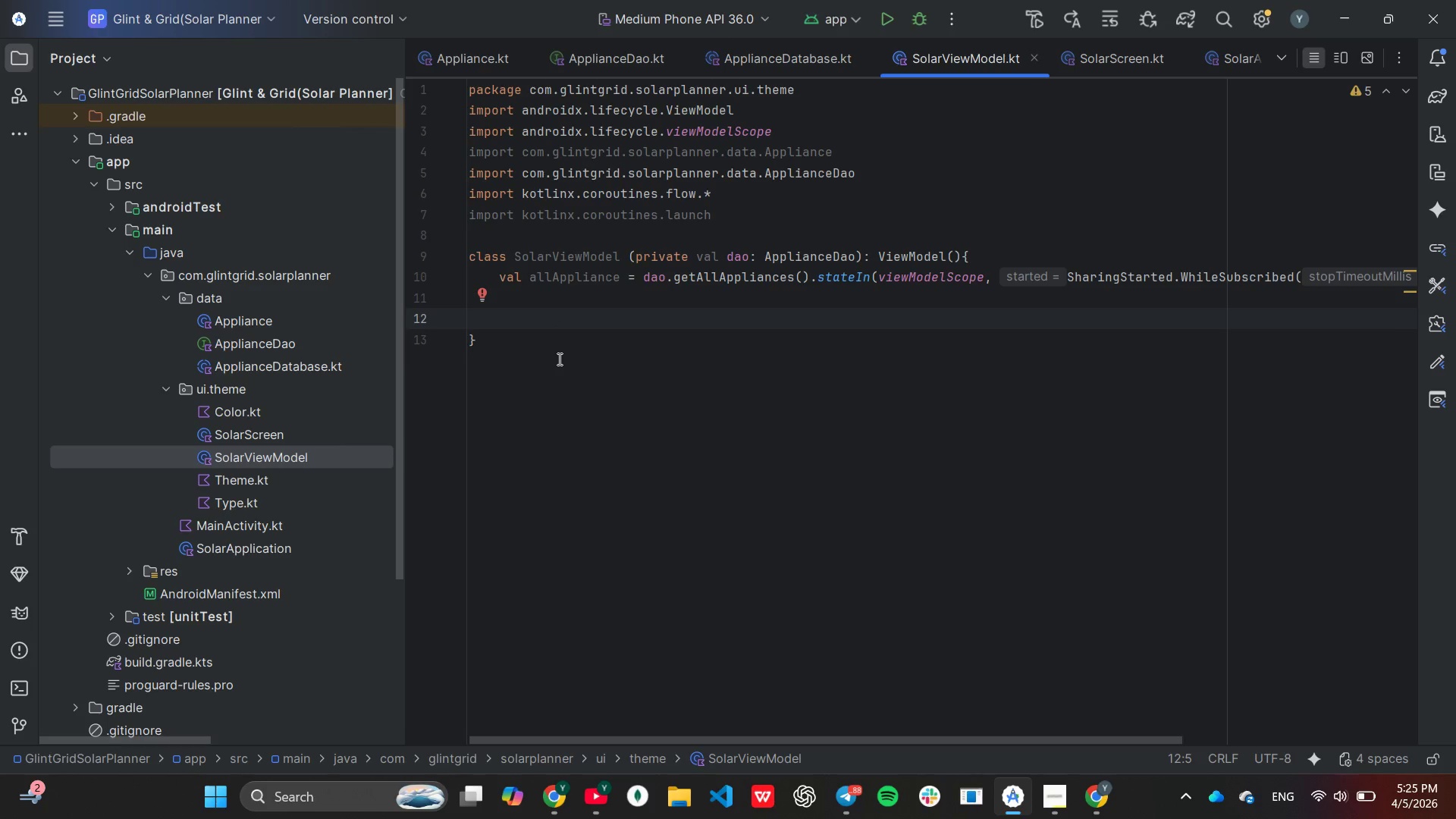 
key(ArrowUp)
 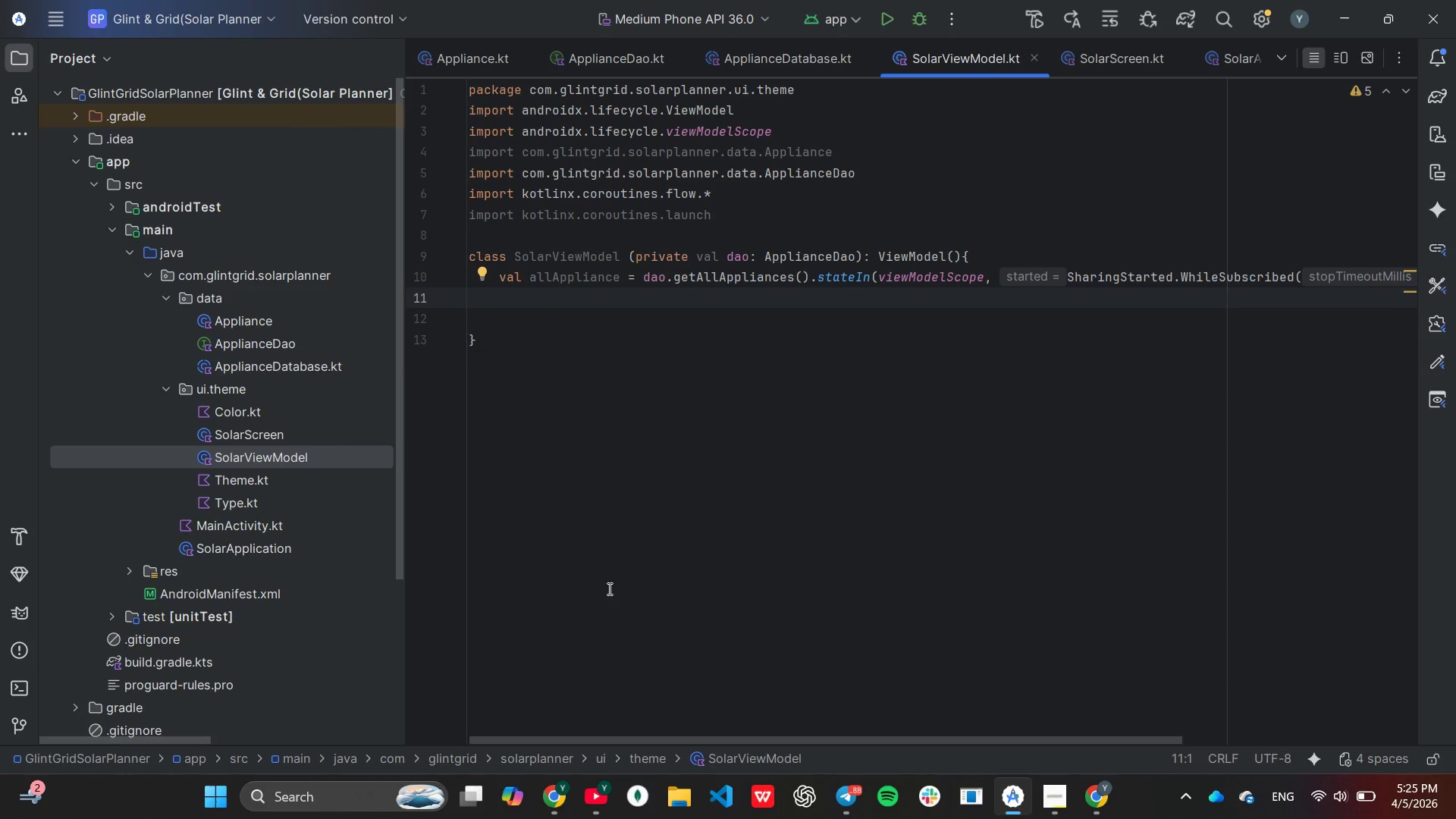 
key(Tab)
type(private)
 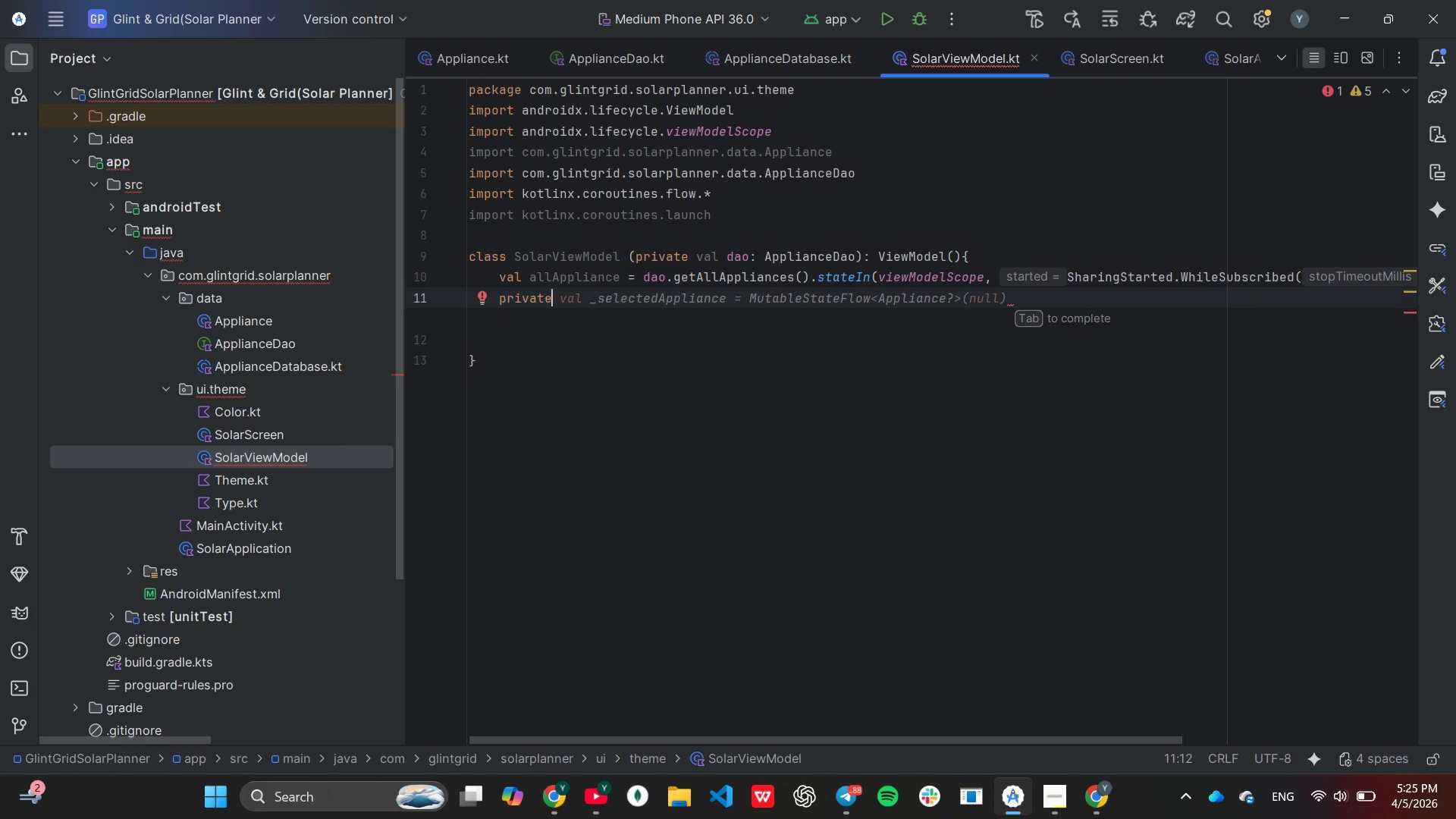 
type( val _sunHours)
 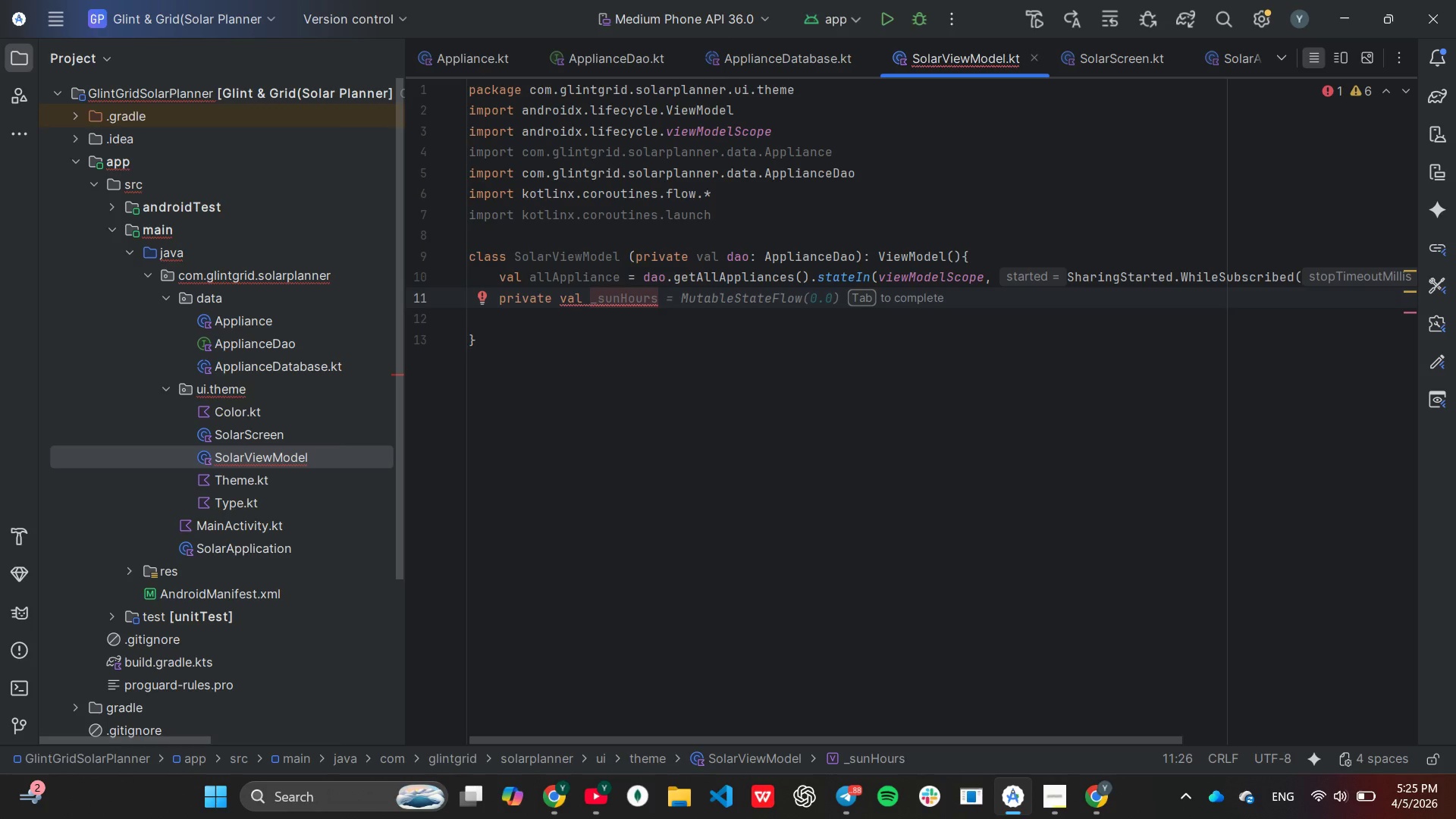 
key(Tab)
 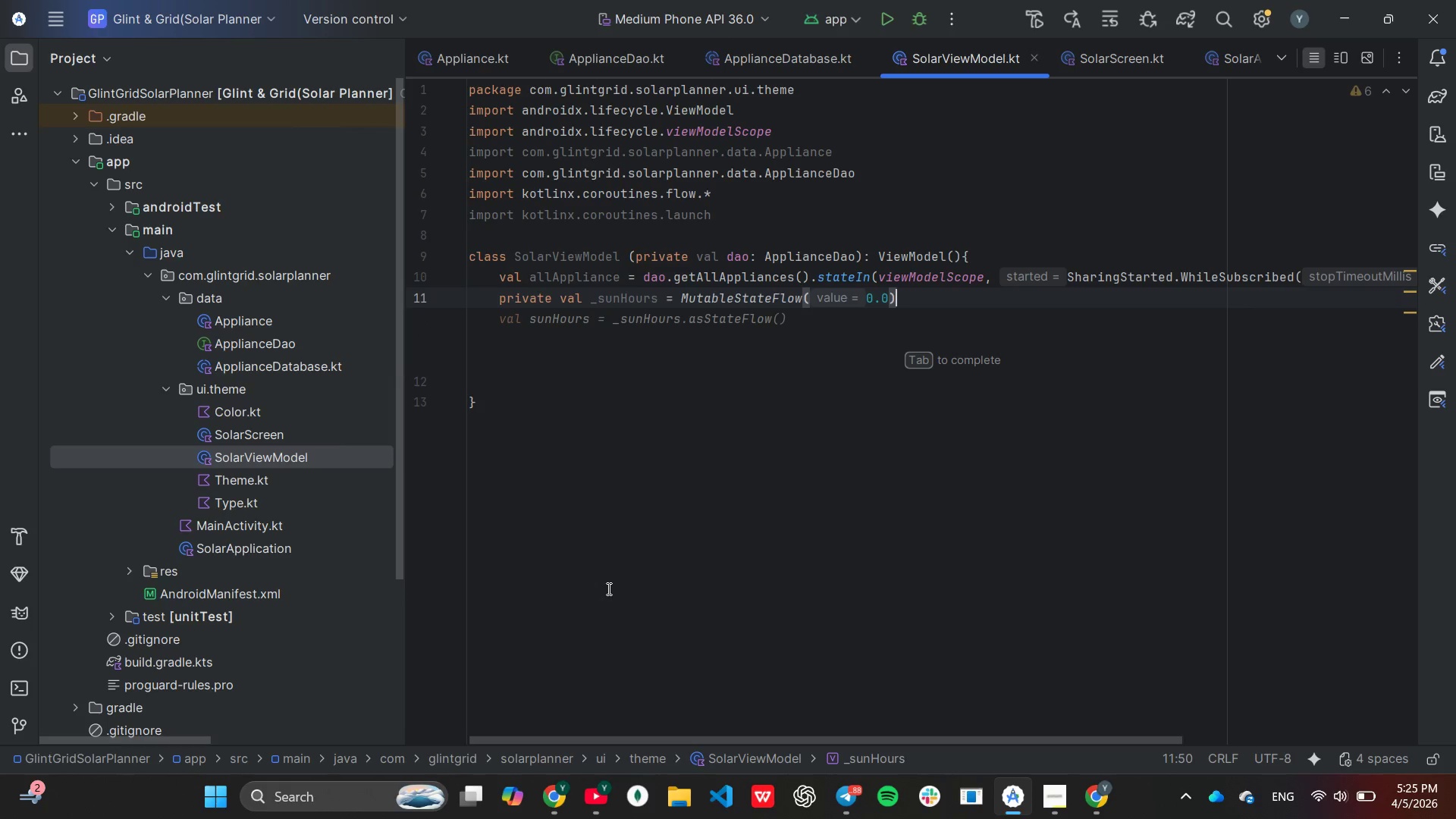 
key(ArrowLeft)
 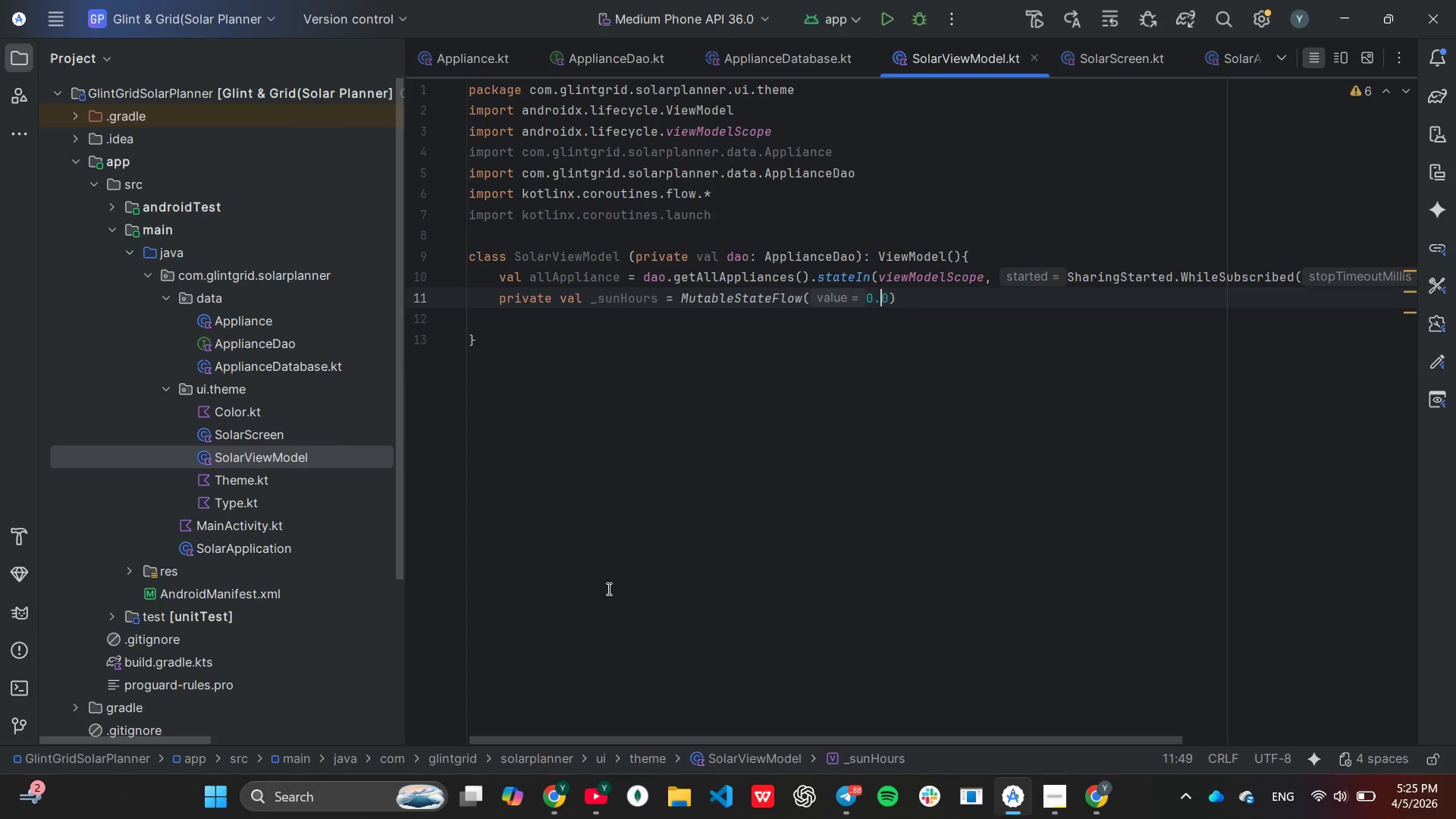 
key(ArrowLeft)
 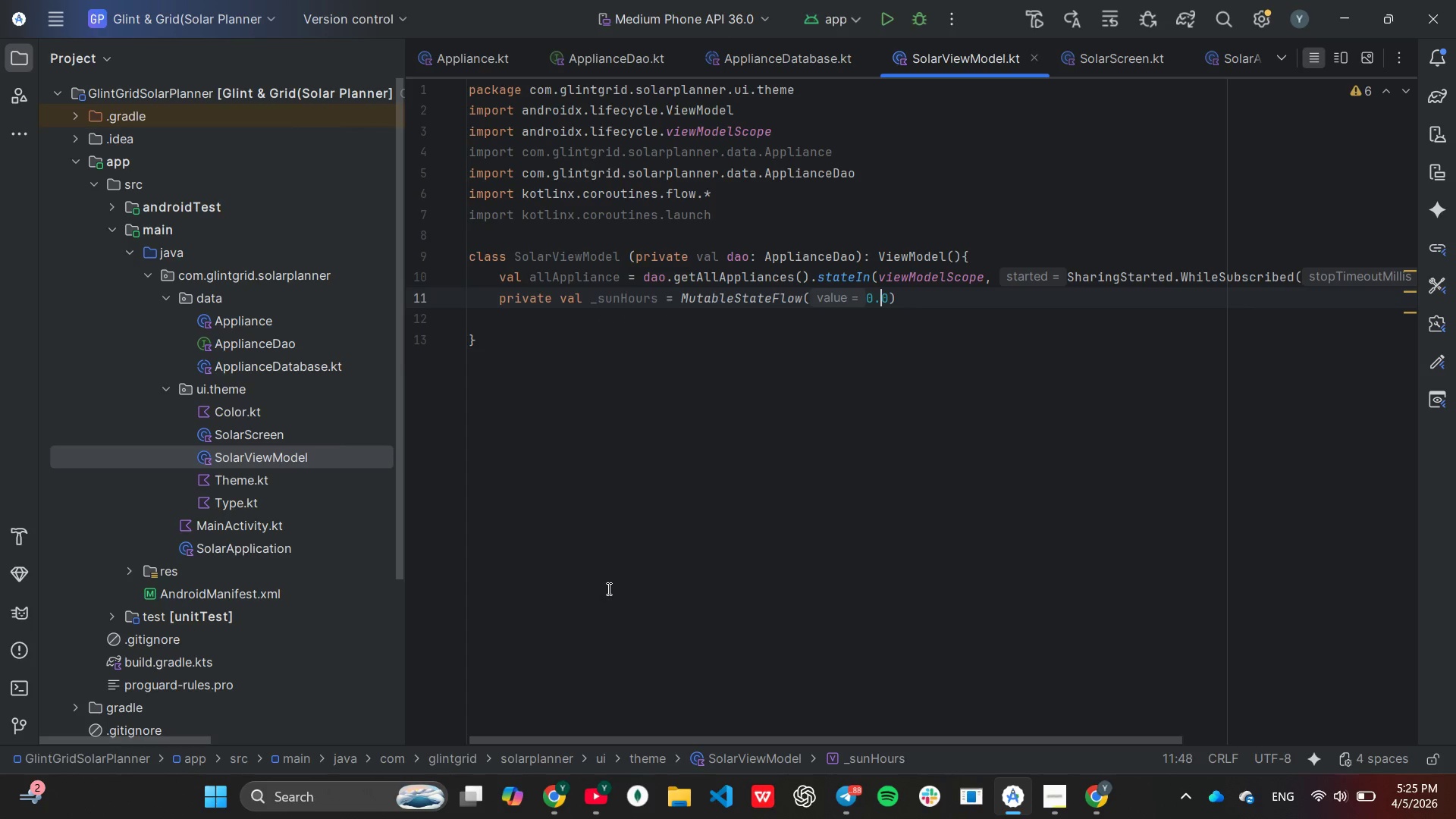 
key(ArrowLeft)
 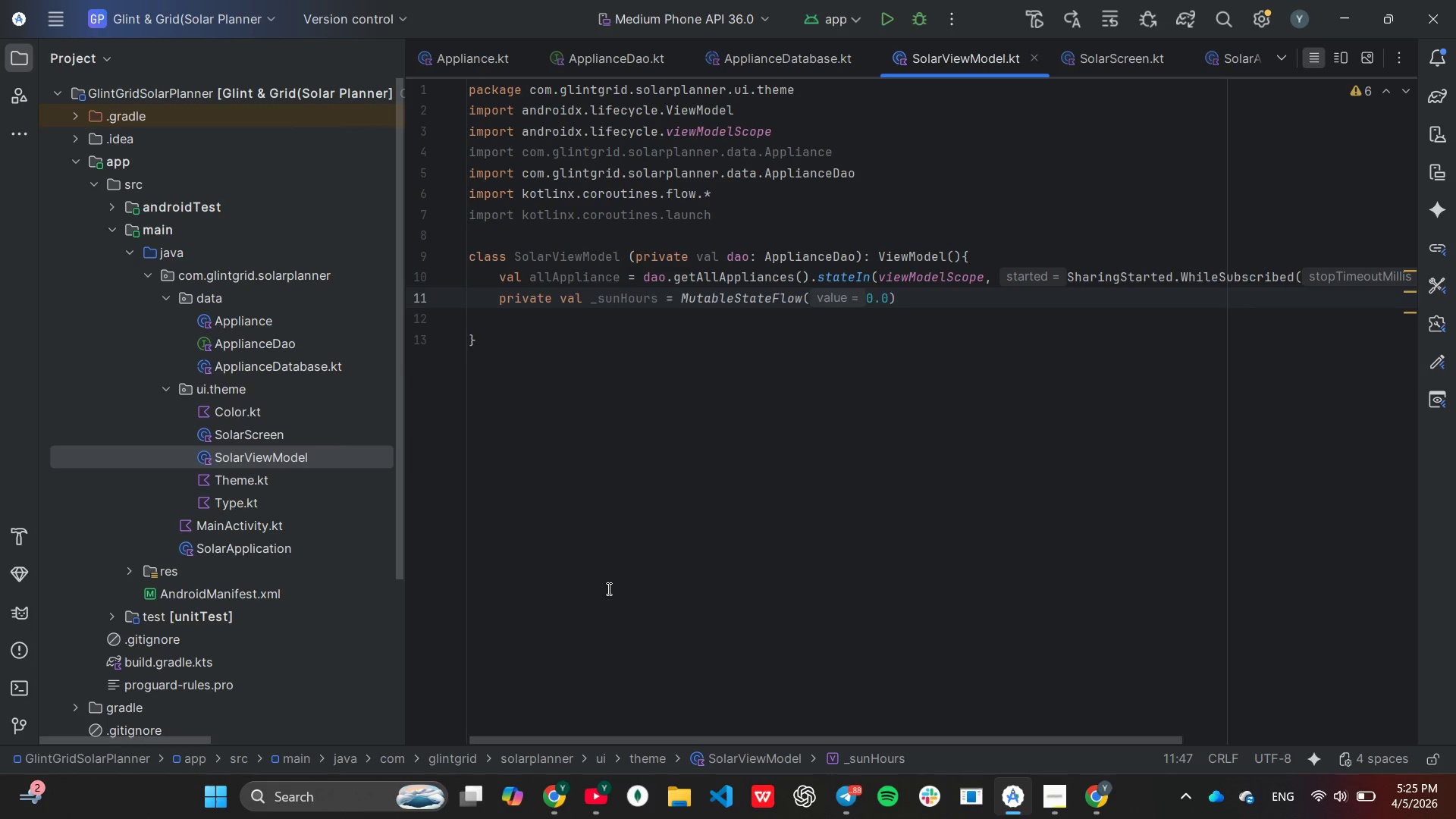 
key(Backspace)
 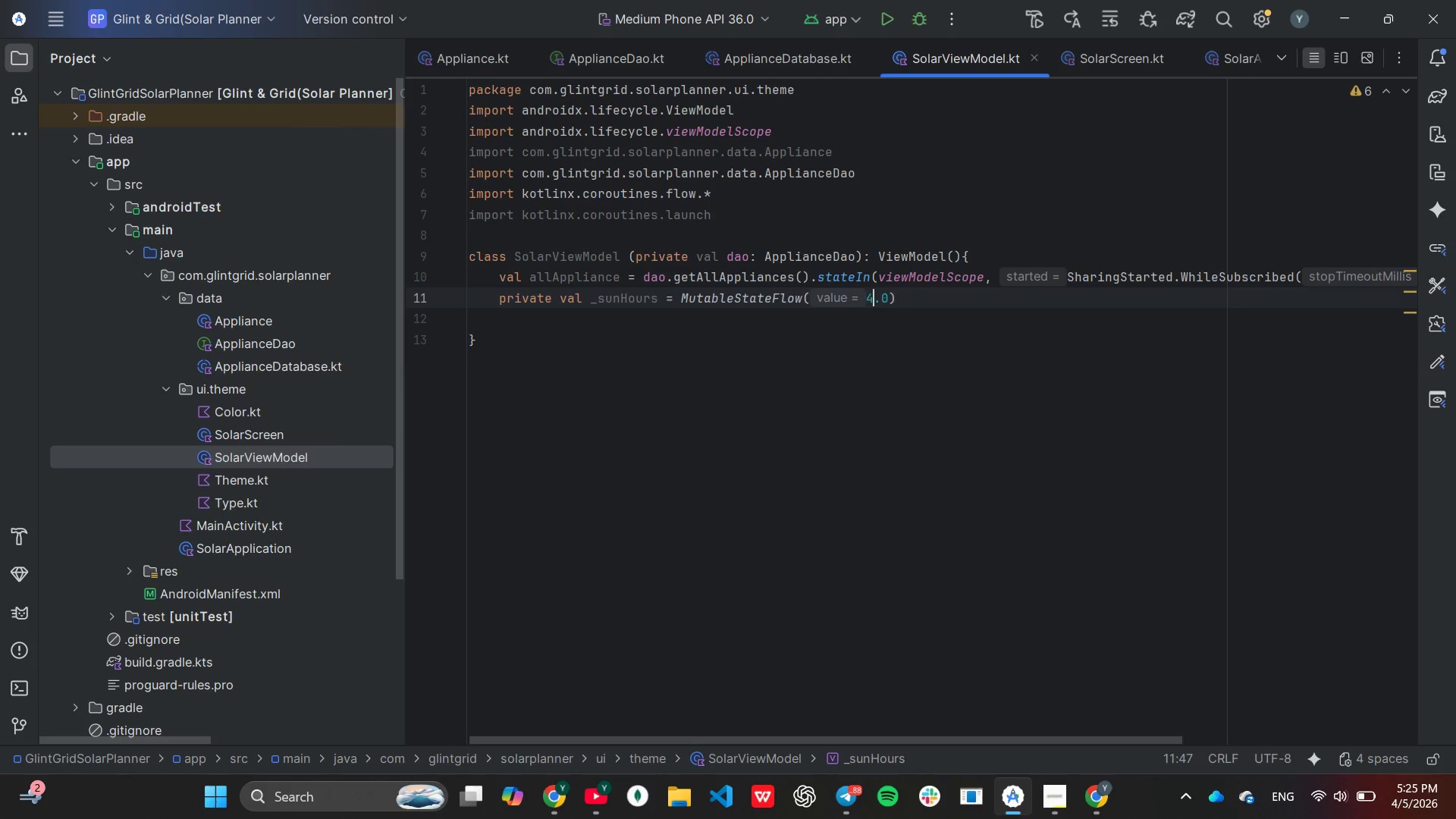 
key(4)
 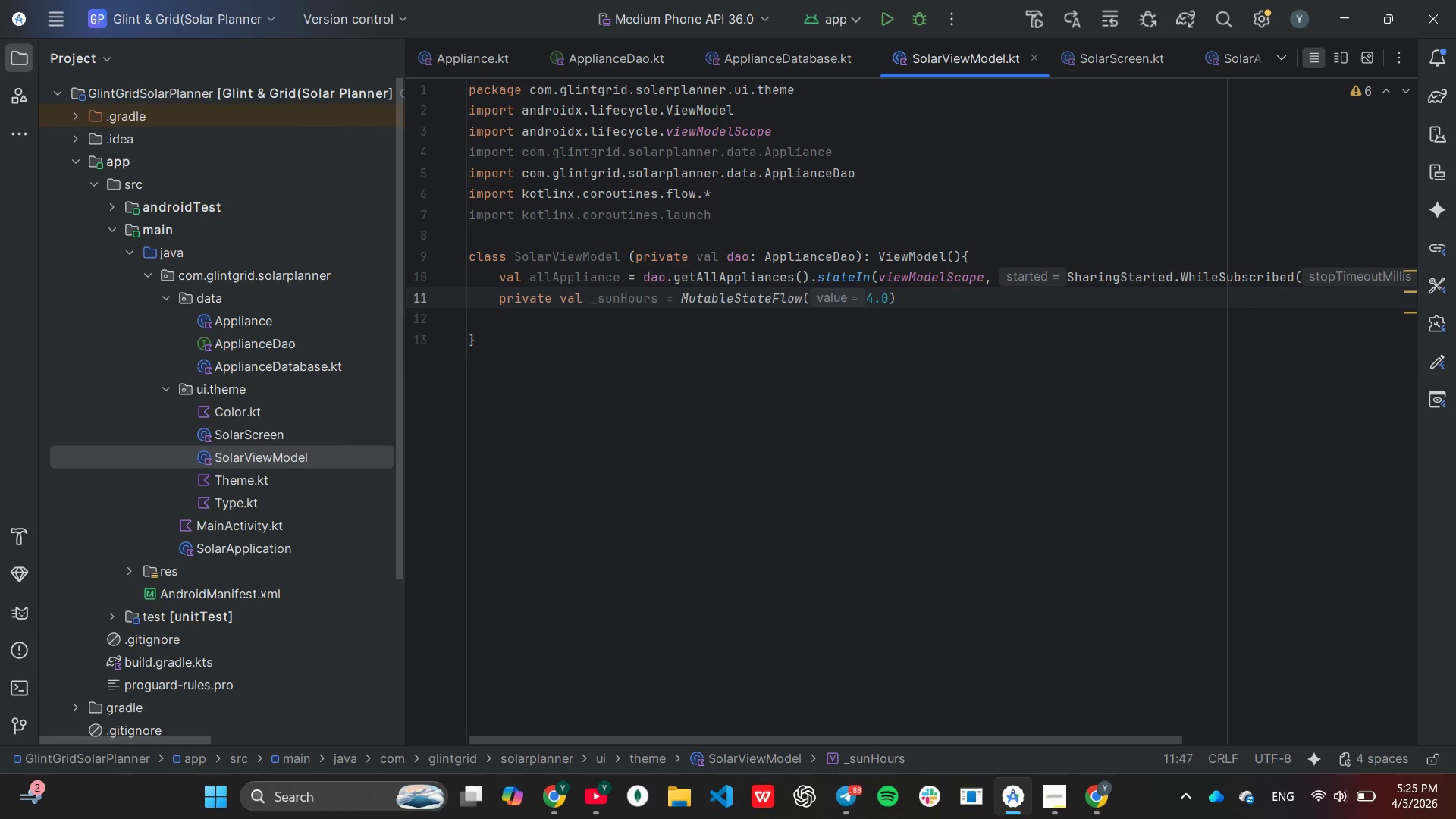 
key(ArrowRight)
 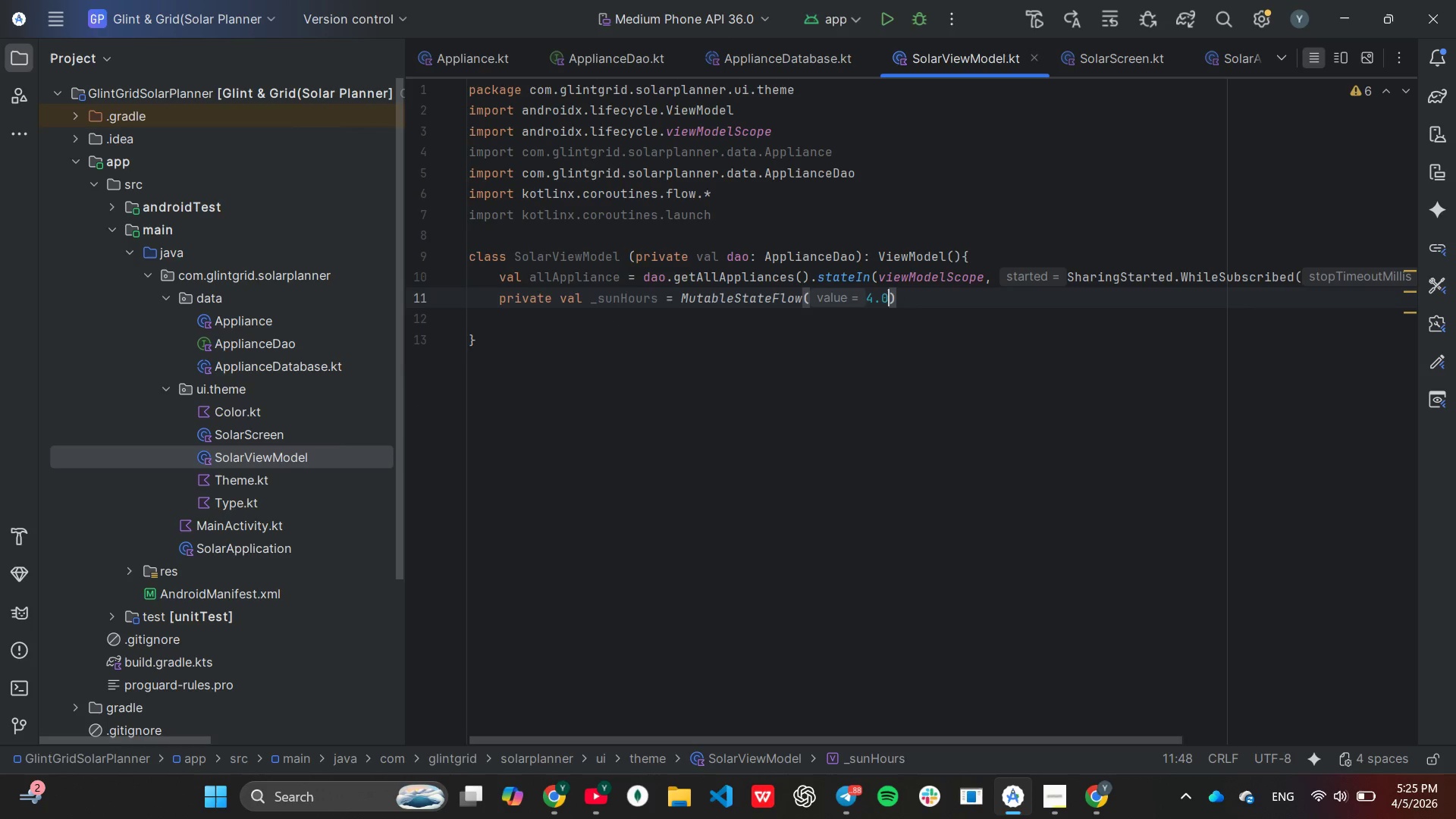 
key(ArrowRight)
 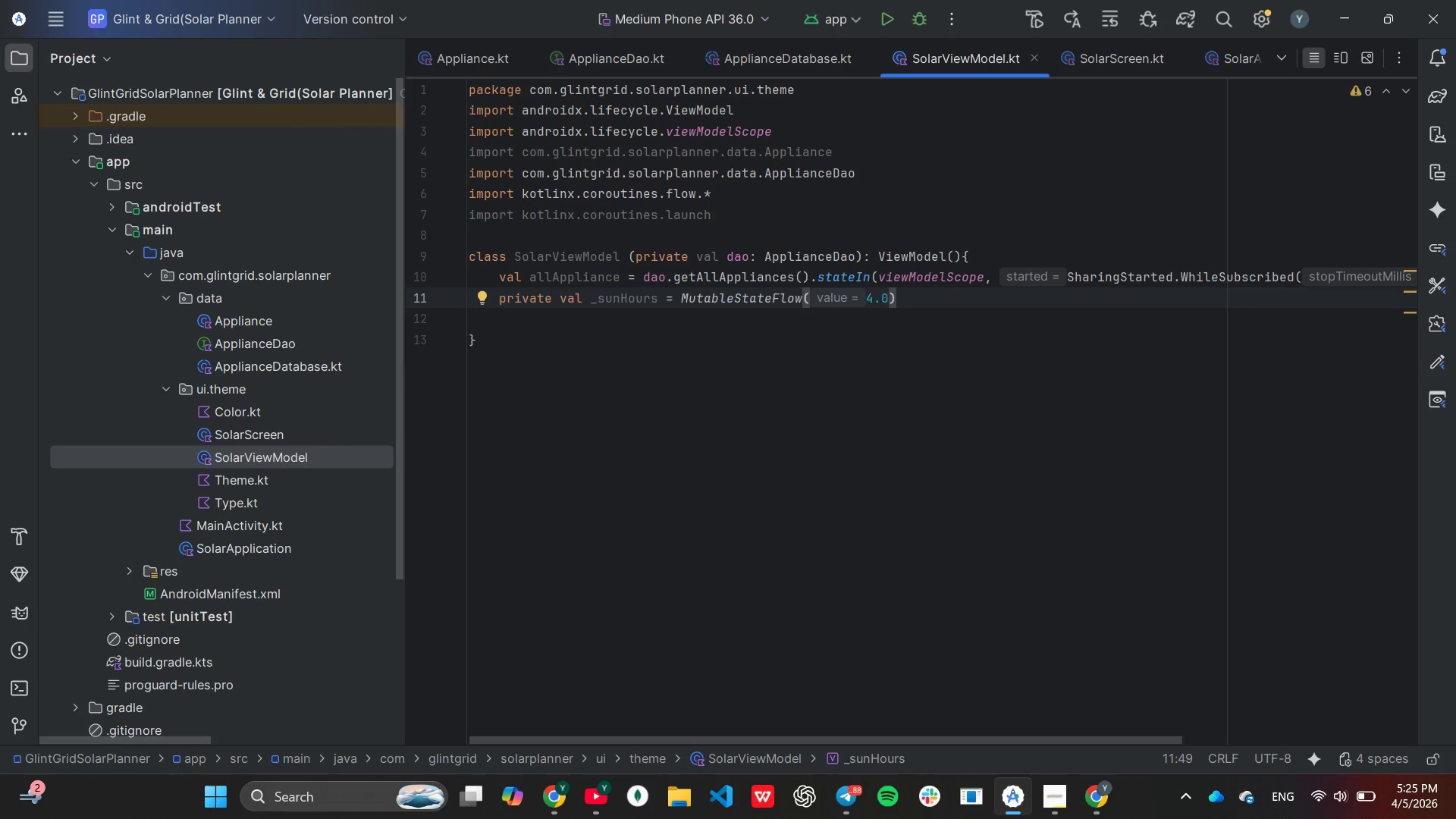 
key(ArrowRight)
 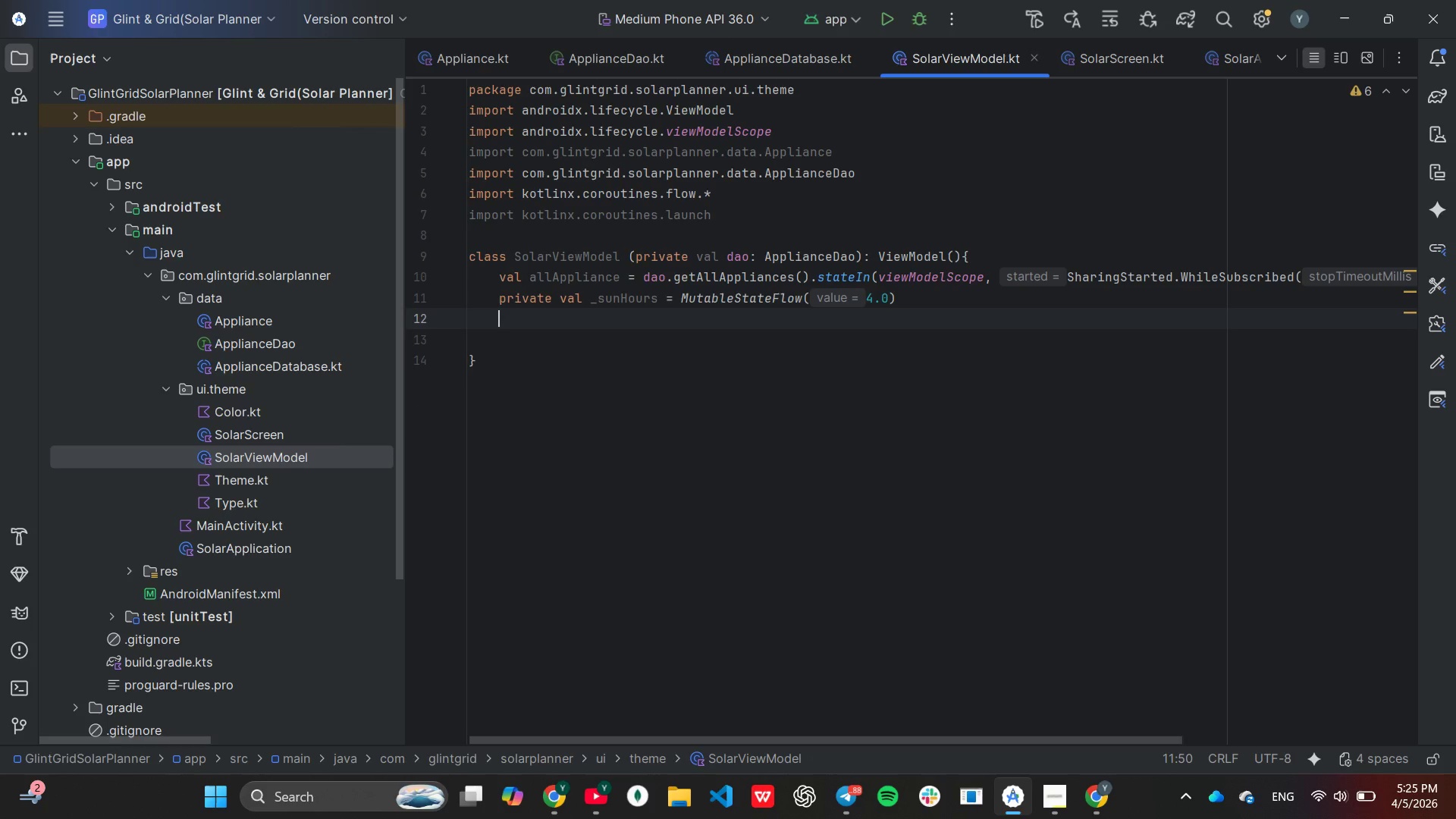 
key(Enter)
 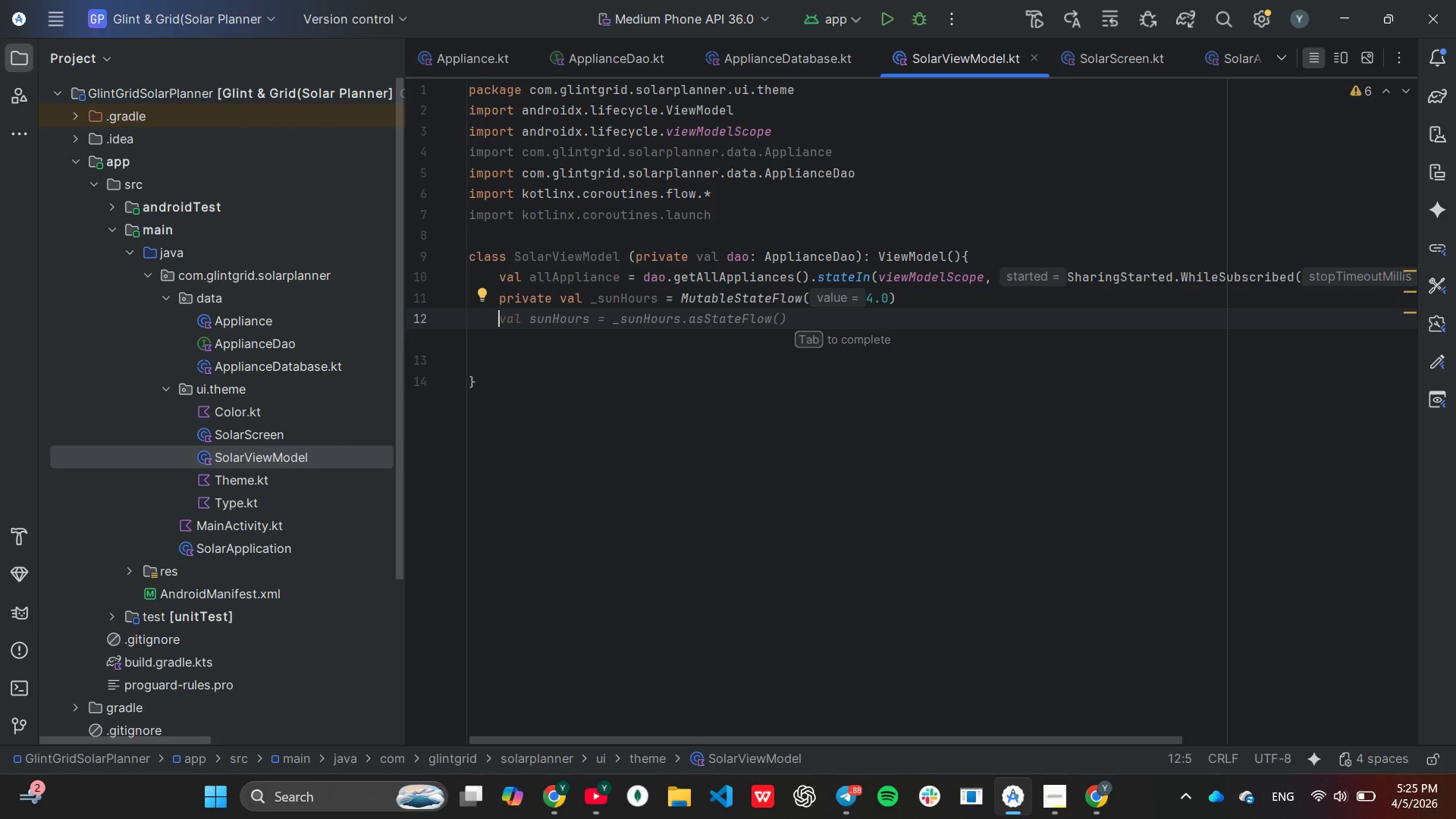 
wait(7.03)
 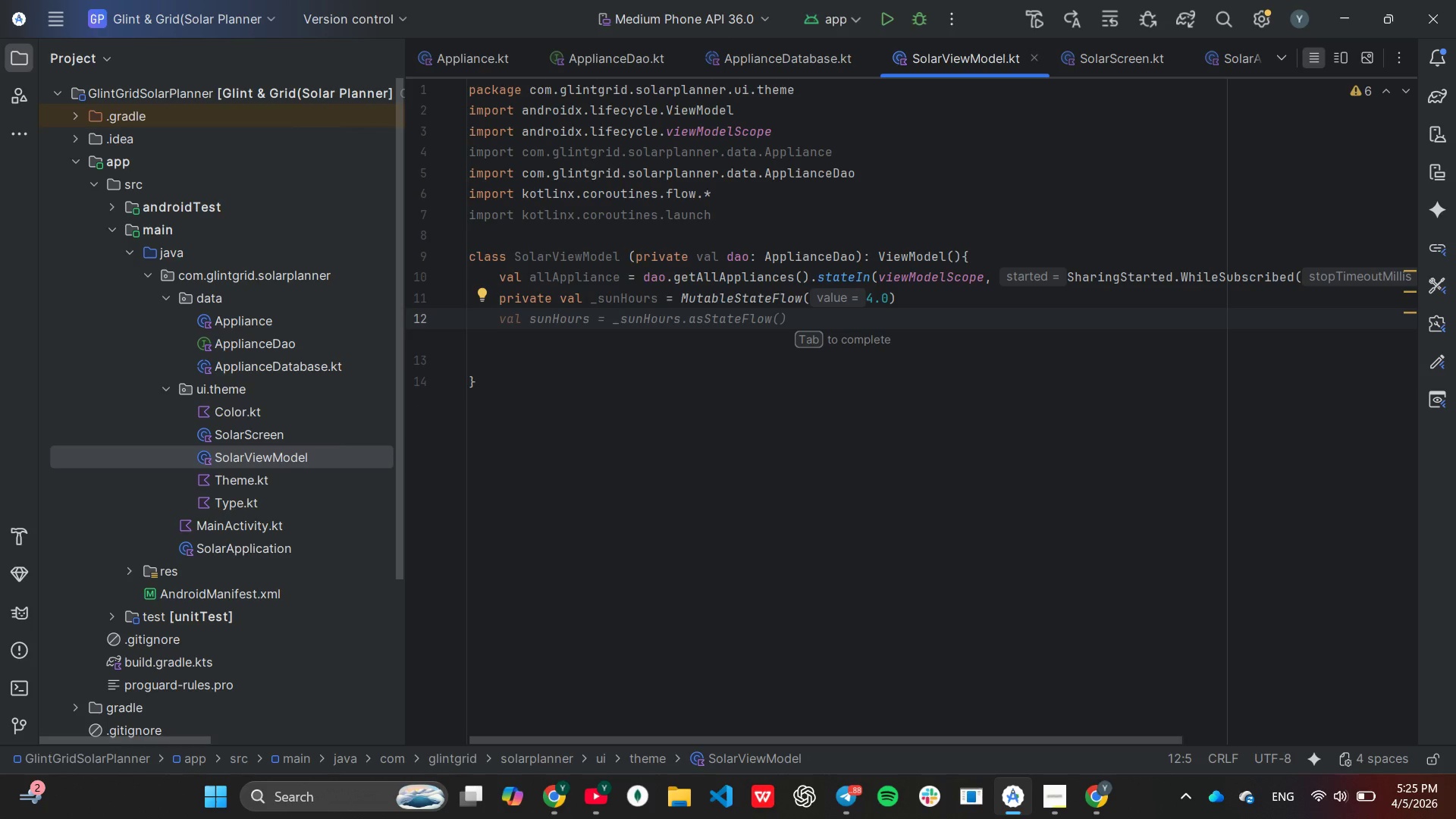 
key(Tab)
 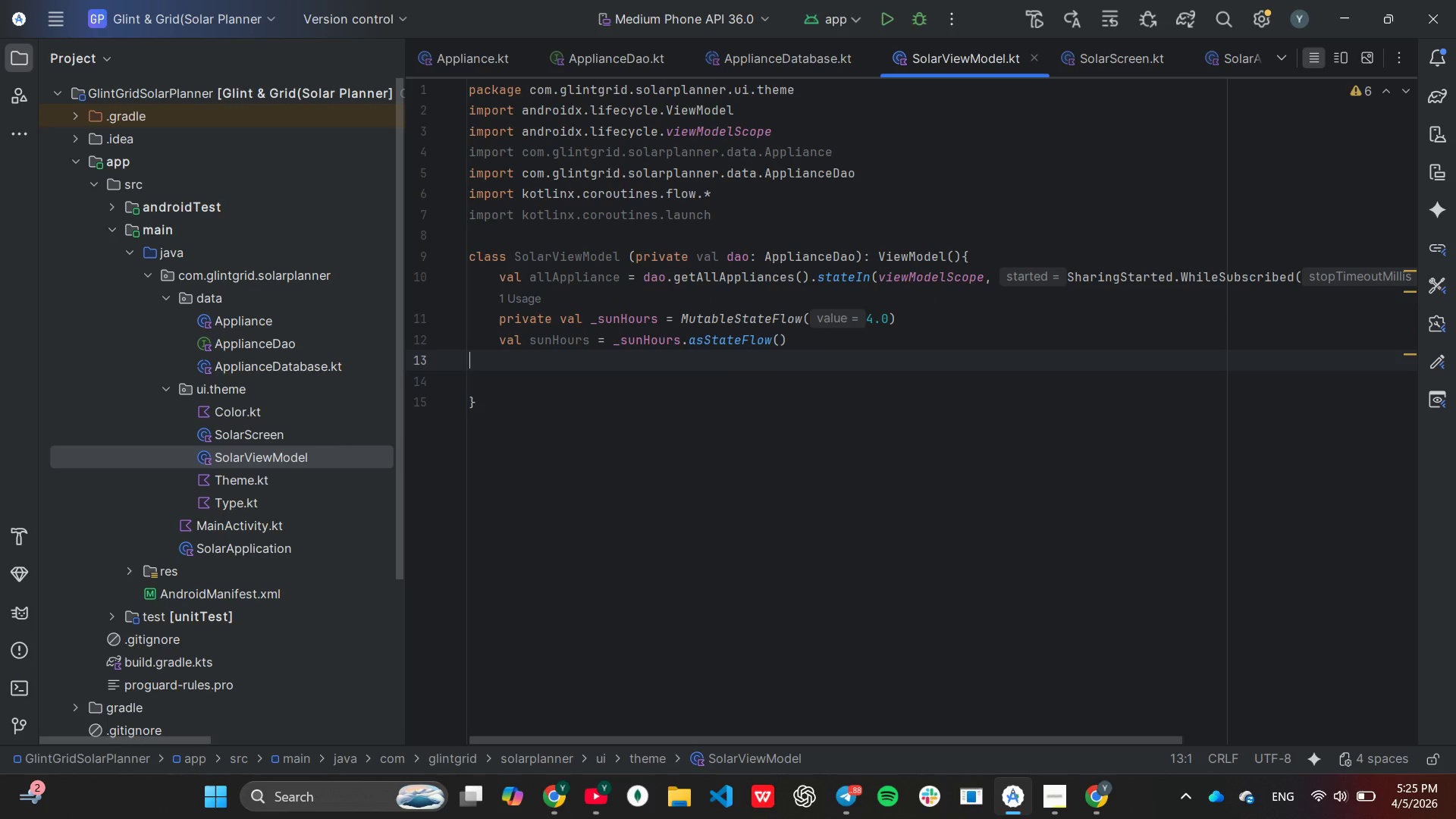 
wait(9.97)
 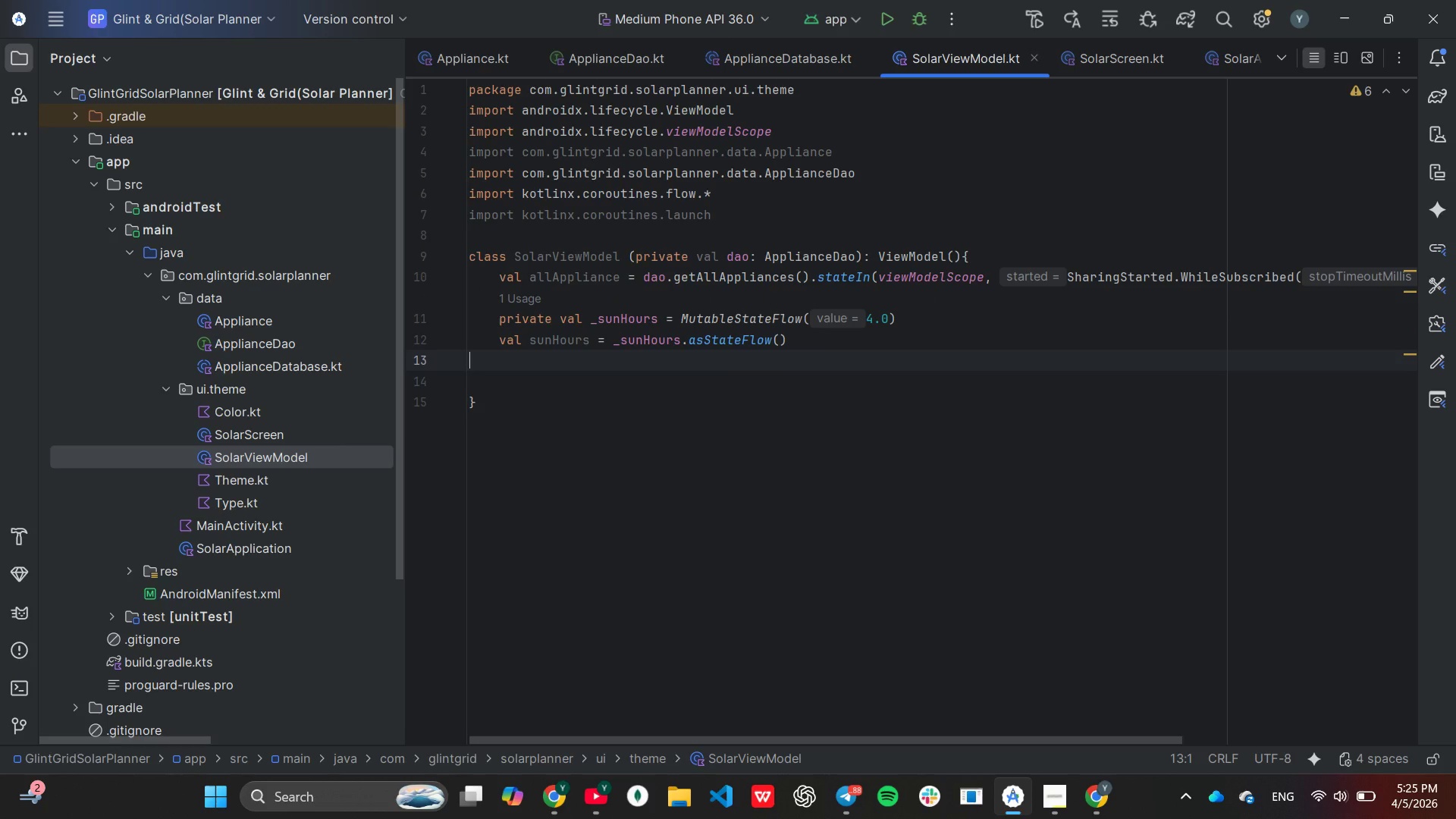 
key(Tab)
type(val totalWh = all)
 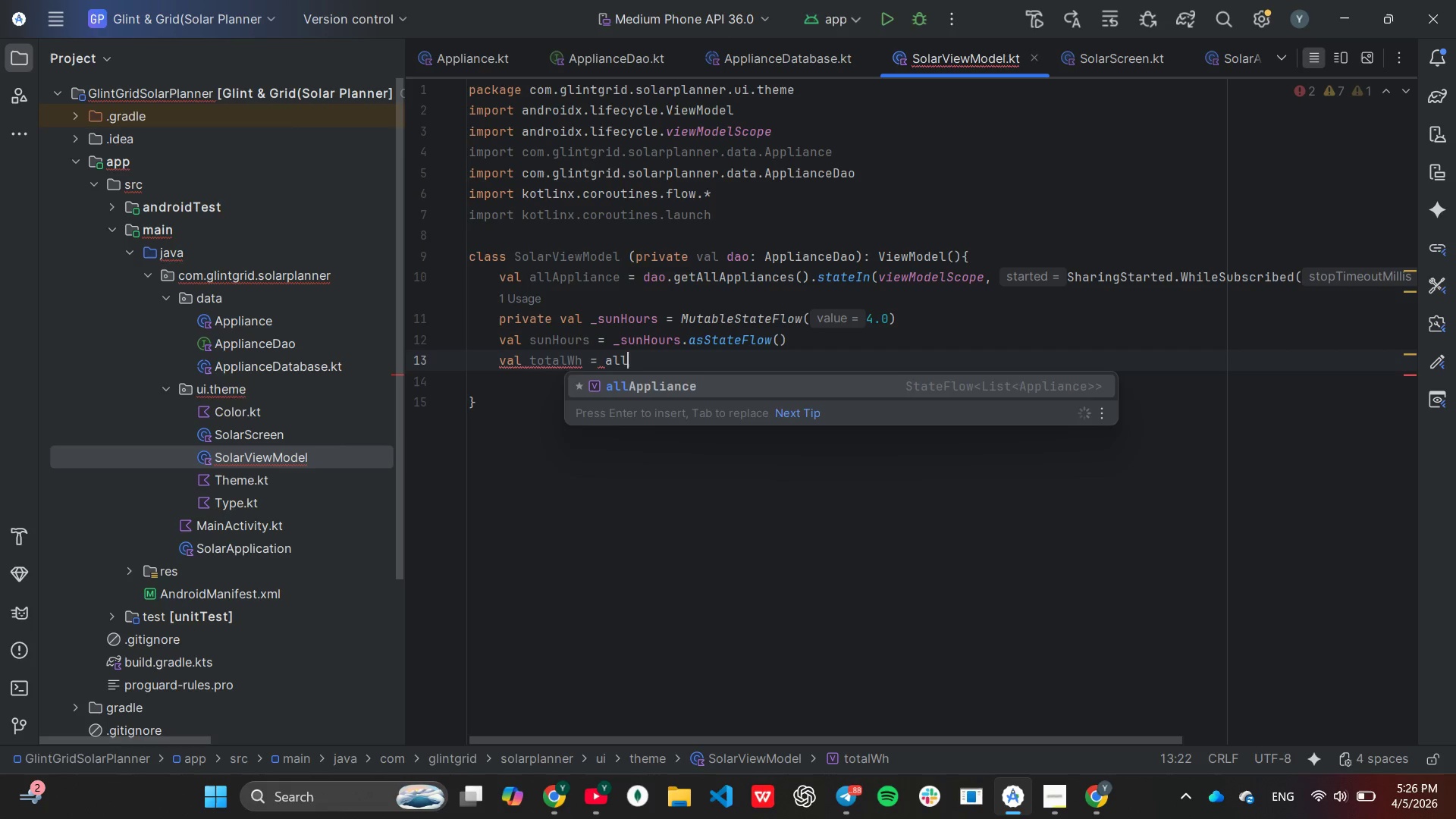 
wait(7.94)
 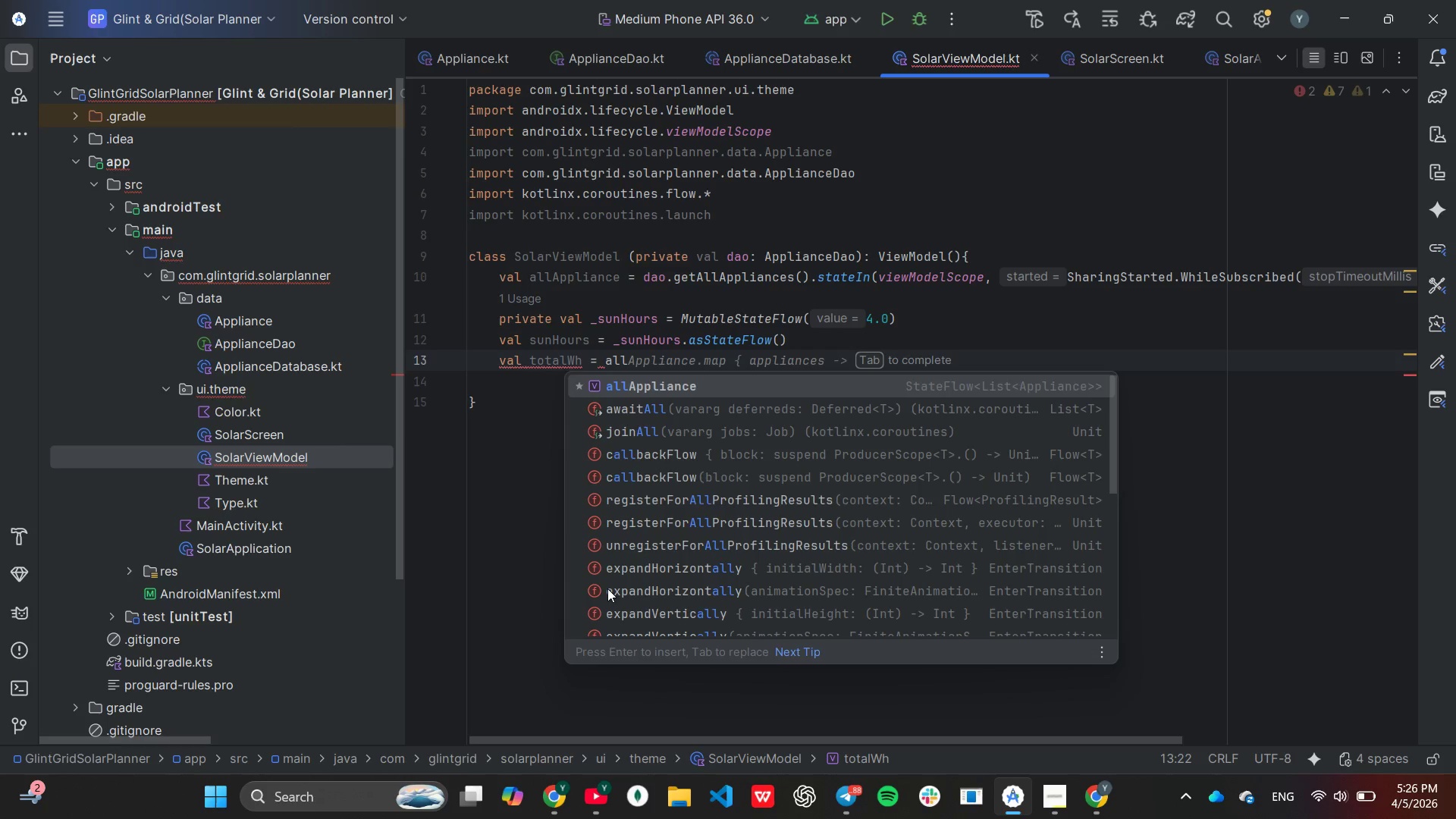 
key(Tab)
 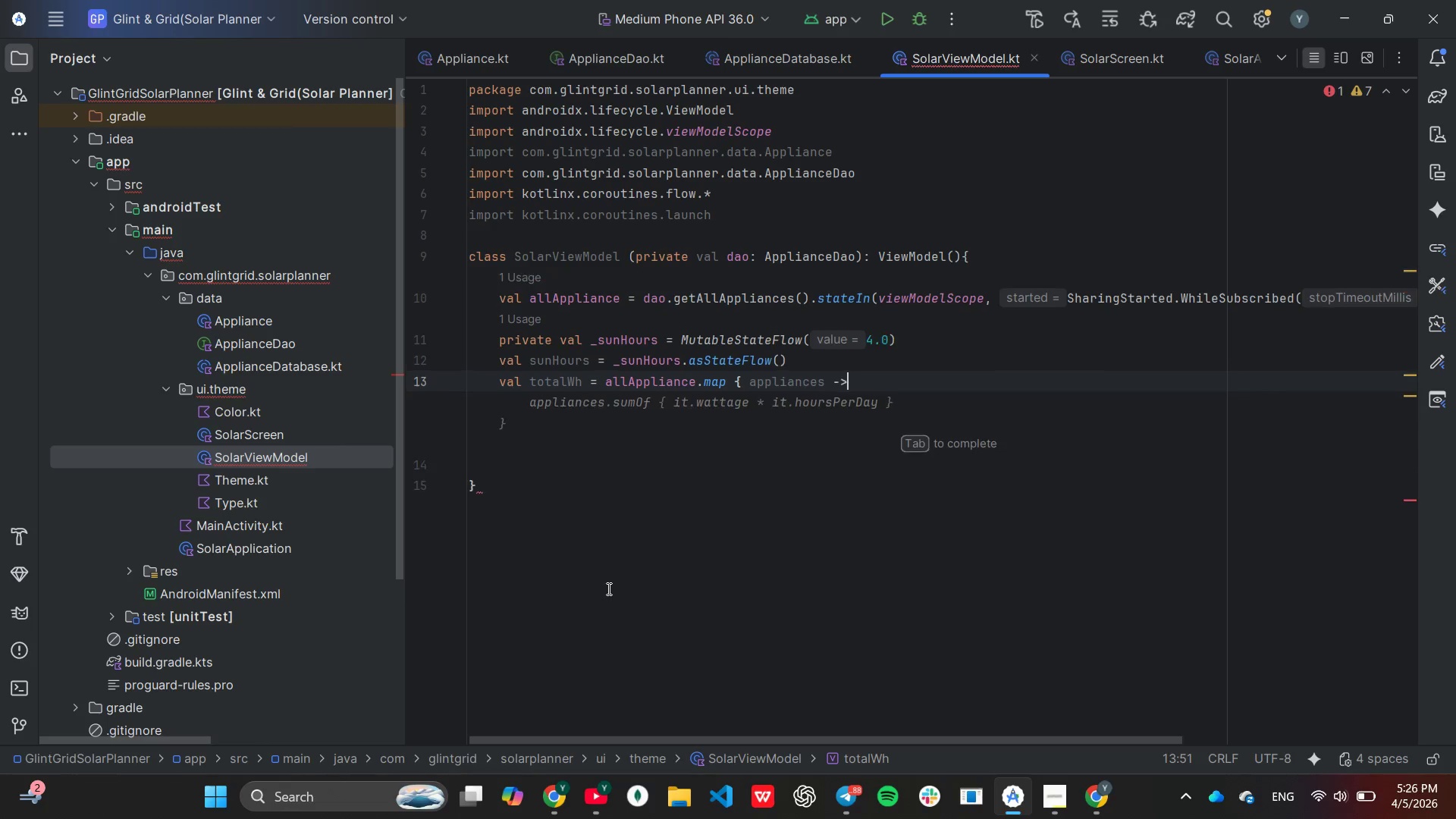 
key(ArrowLeft)
 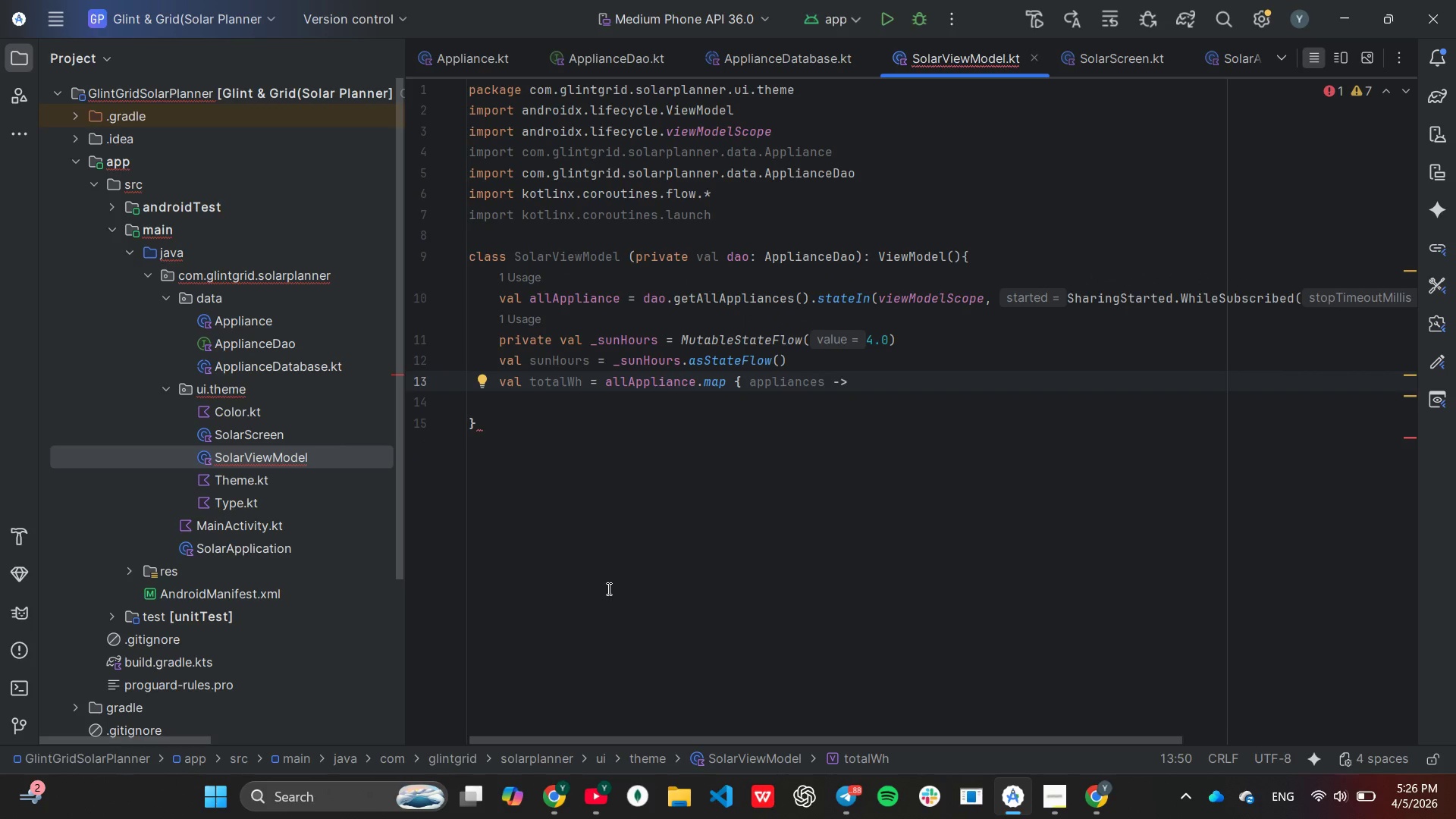 
key(ArrowLeft)
 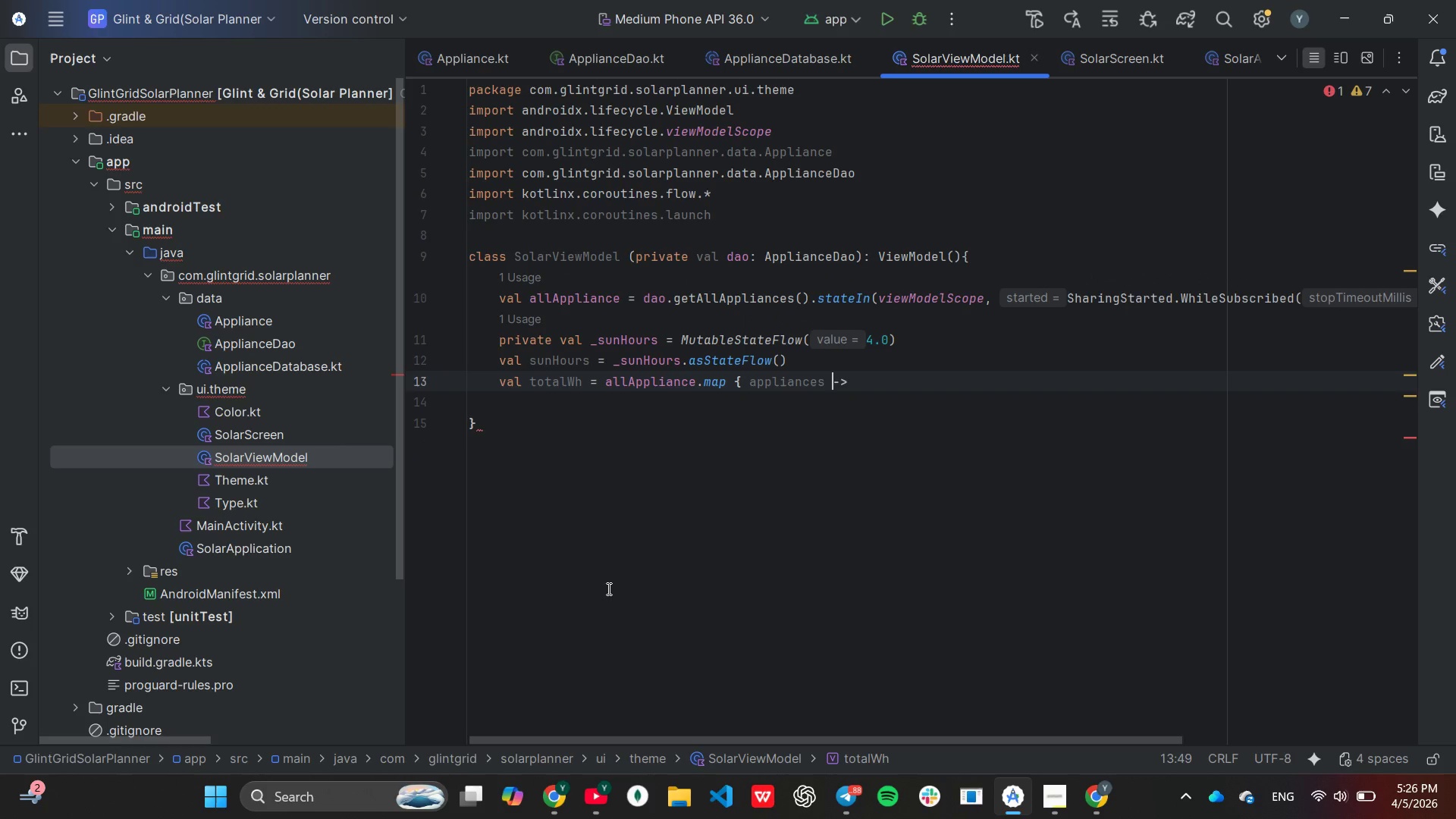 
key(ArrowLeft)
 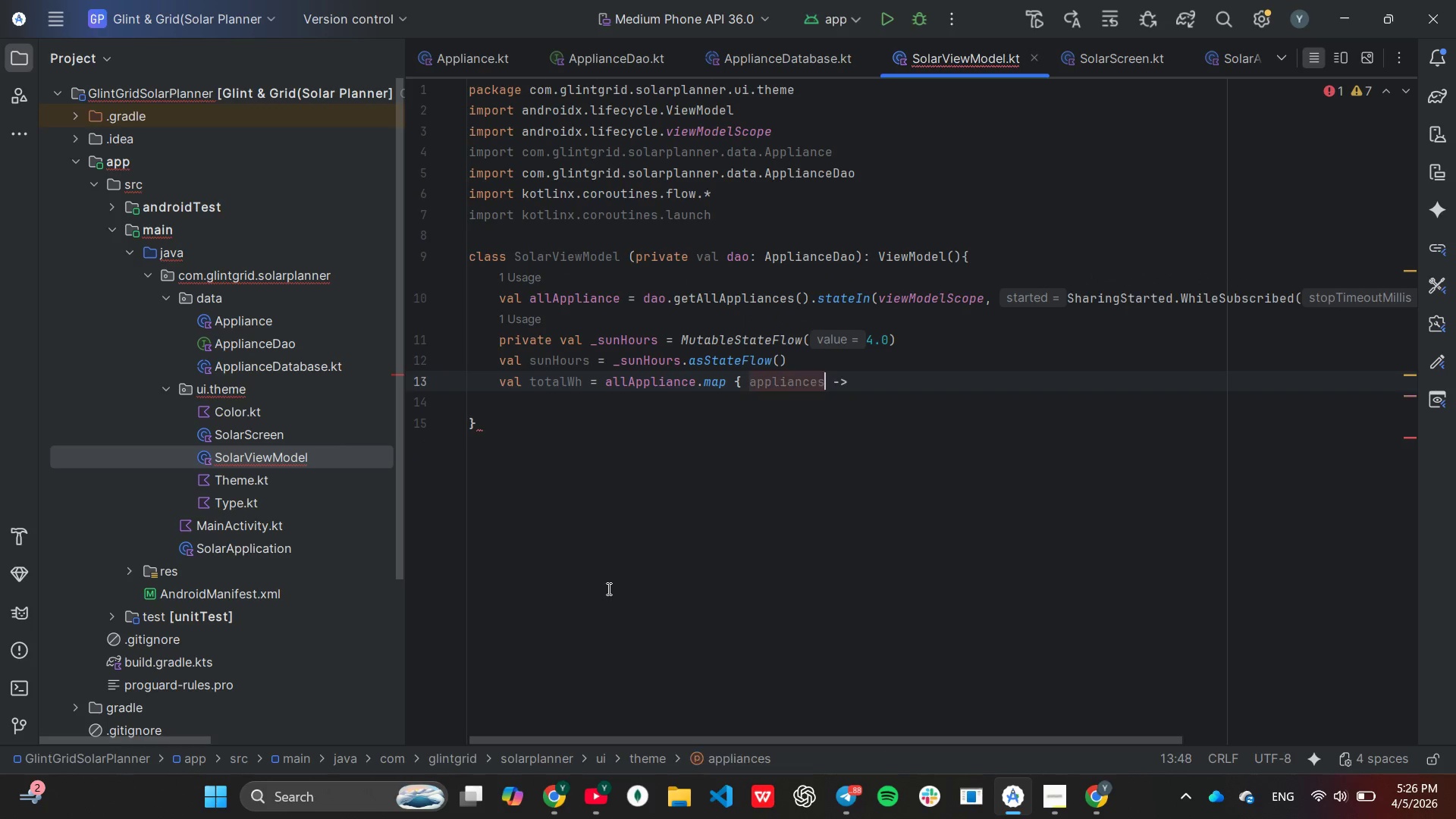 
key(ArrowLeft)
 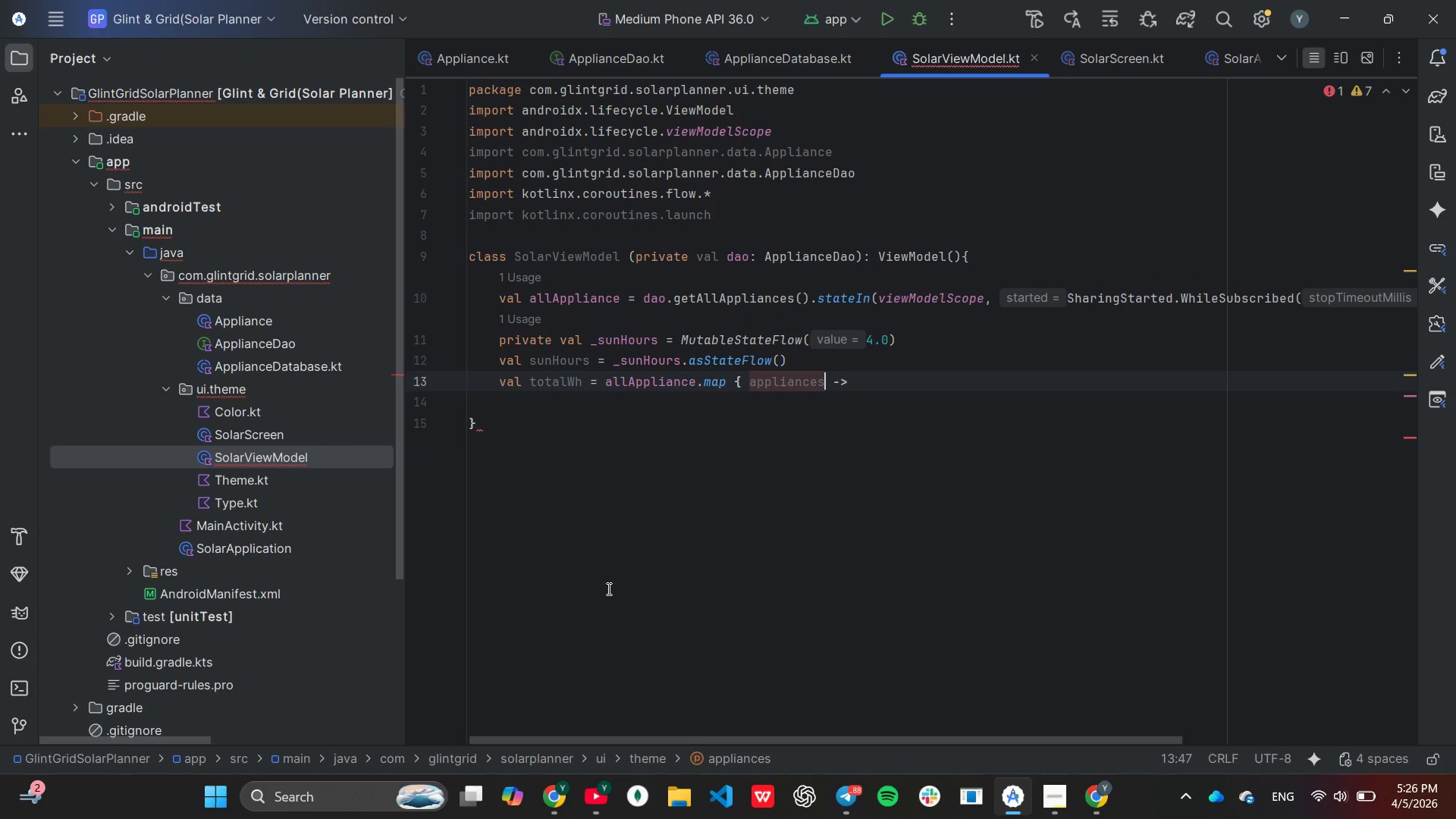 
key(ArrowRight)
 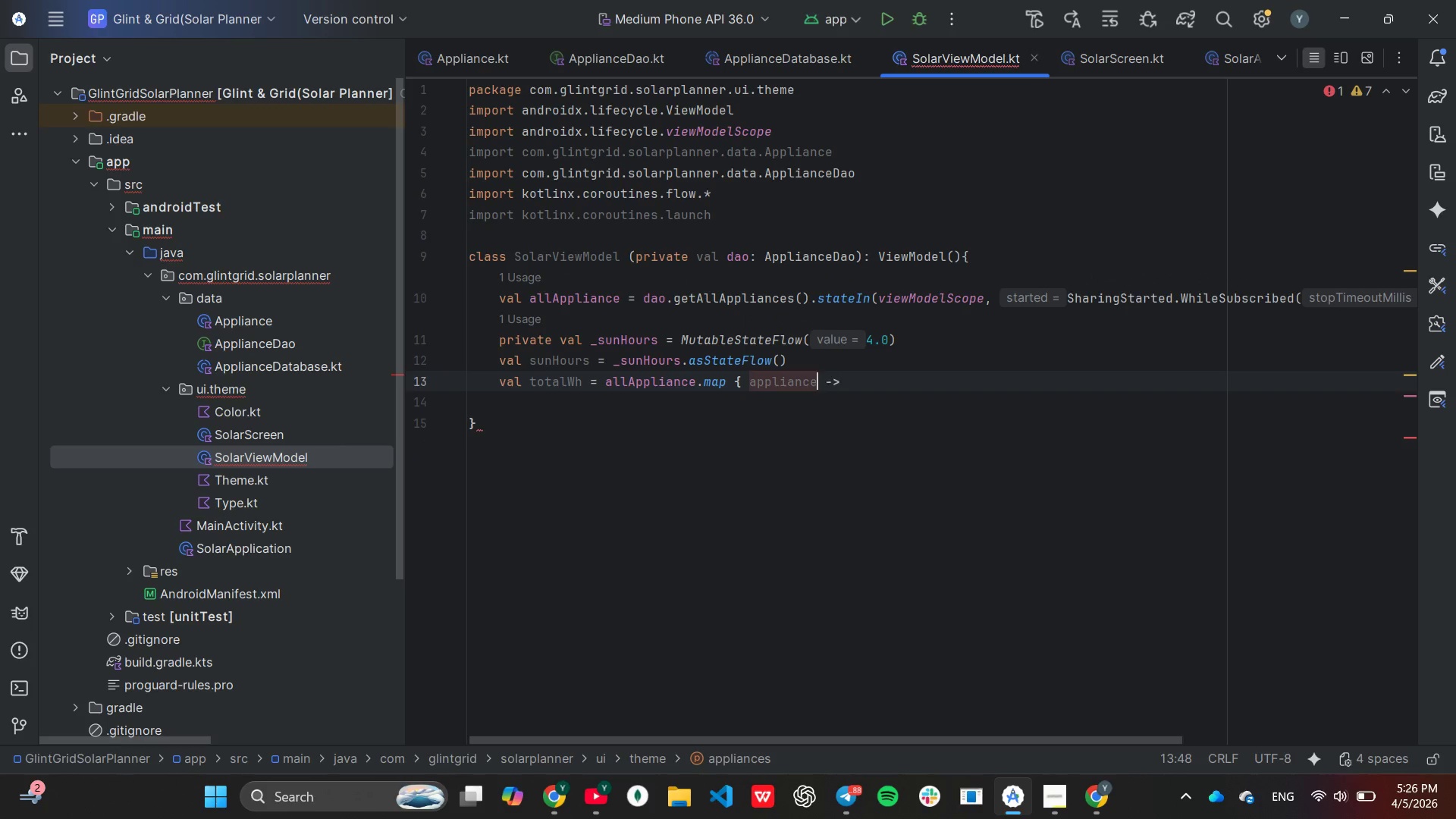 
hold_key(key=Backspace, duration=0.64)
 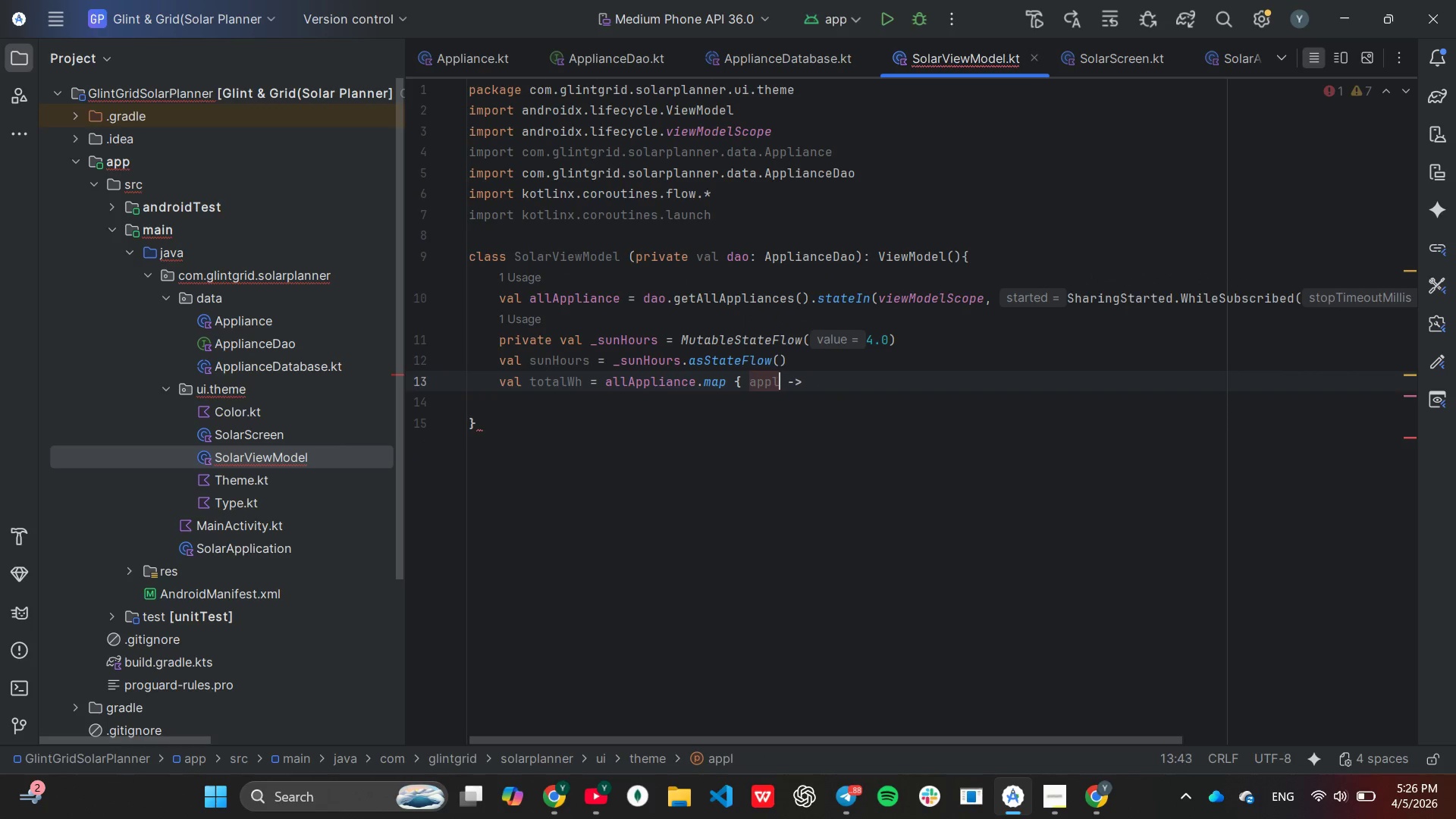 
key(Backspace)
key(Backspace)
key(Backspace)
key(Backspace)
key(Backspace)
type(list)
 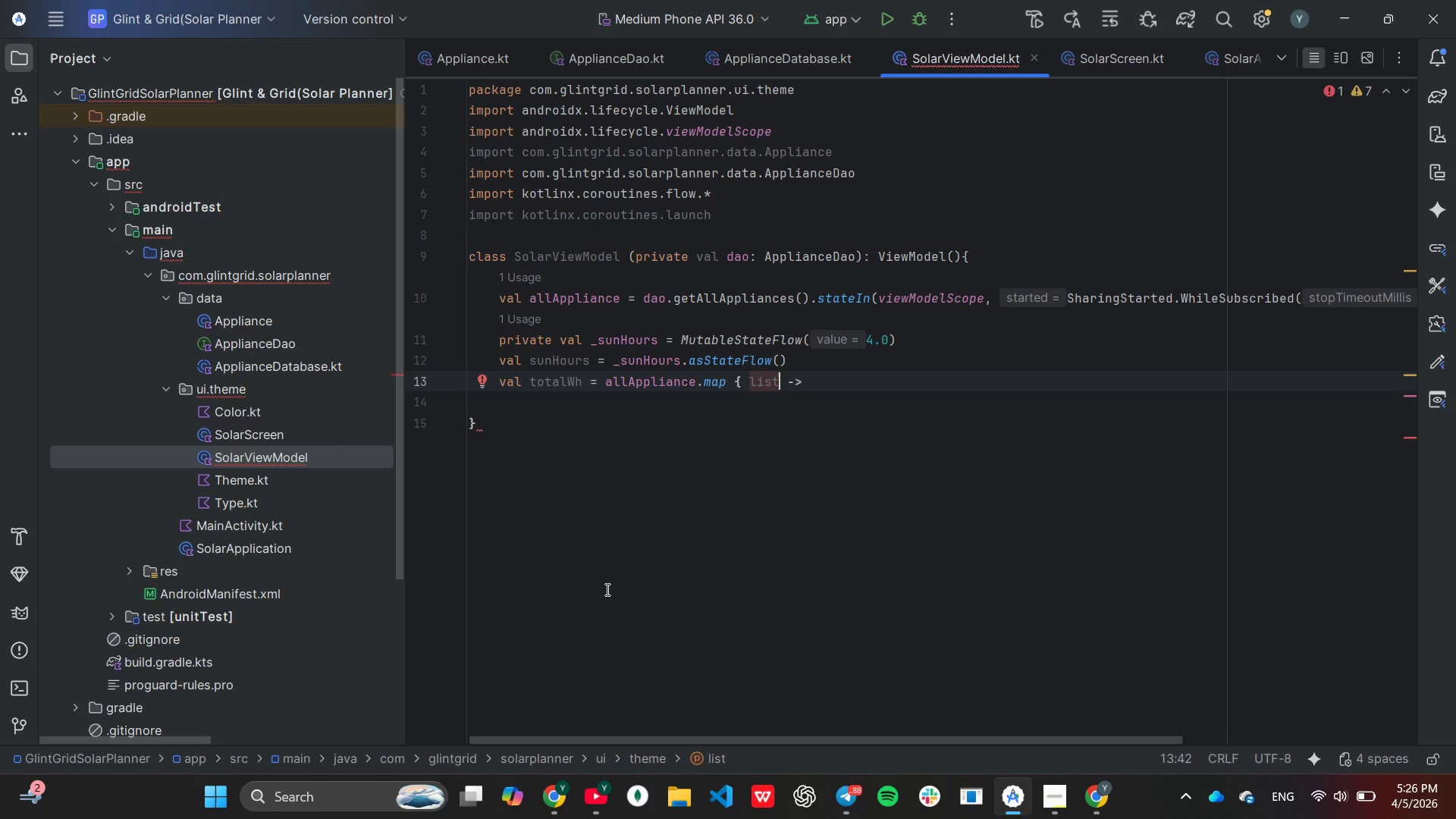 
wait(5.89)
 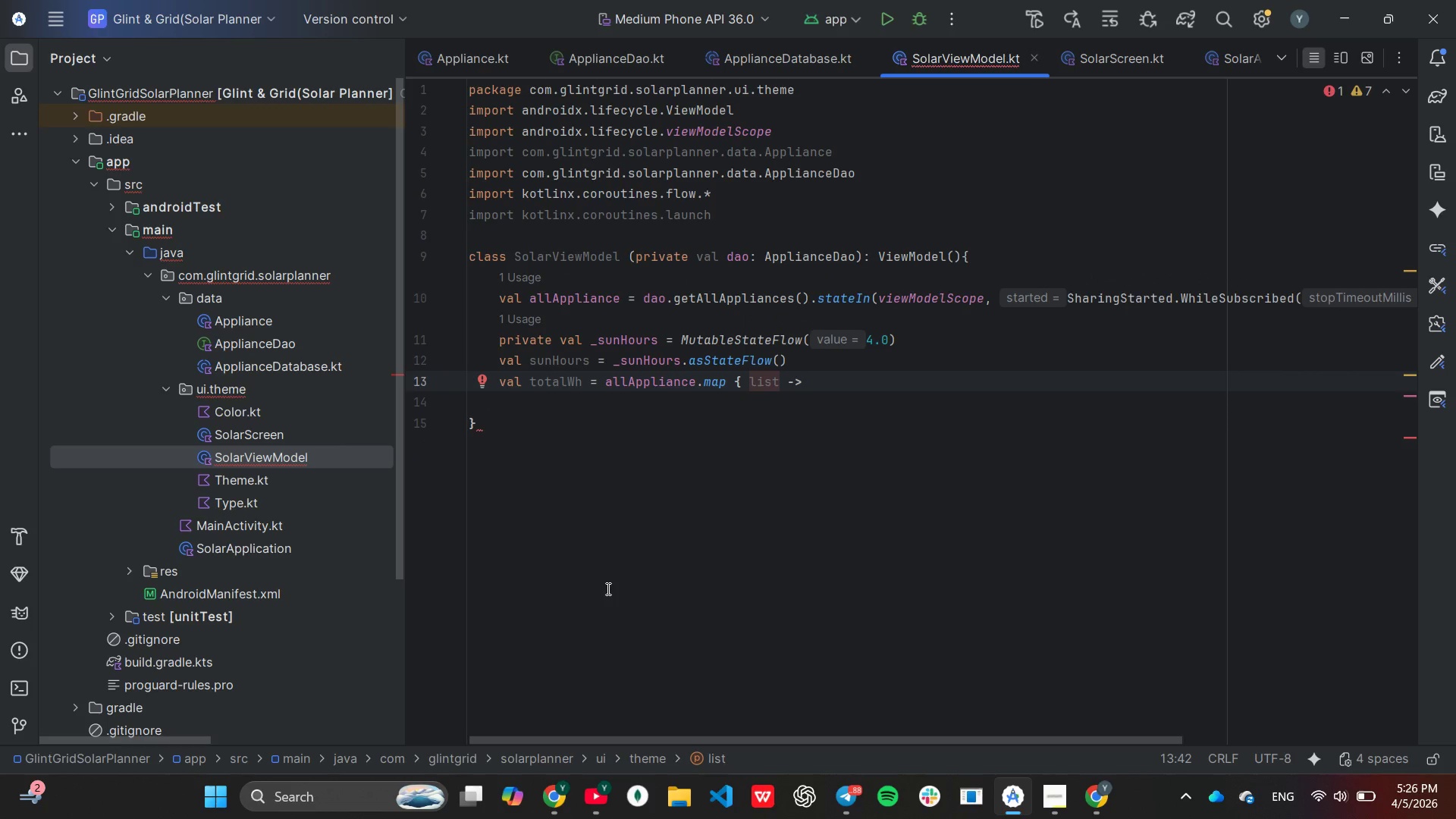 
key(ArrowUp)
 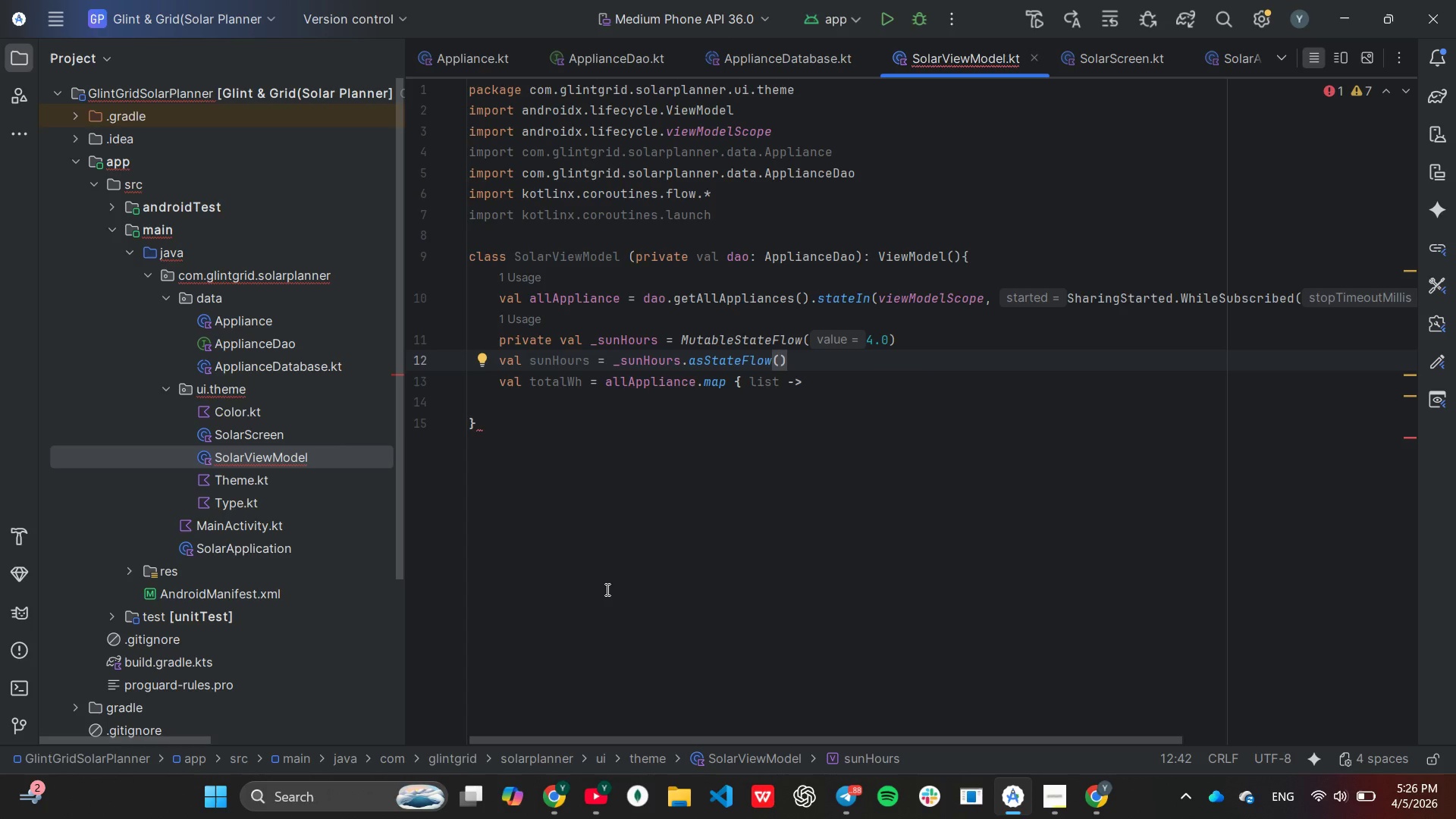 
key(ArrowDown)
 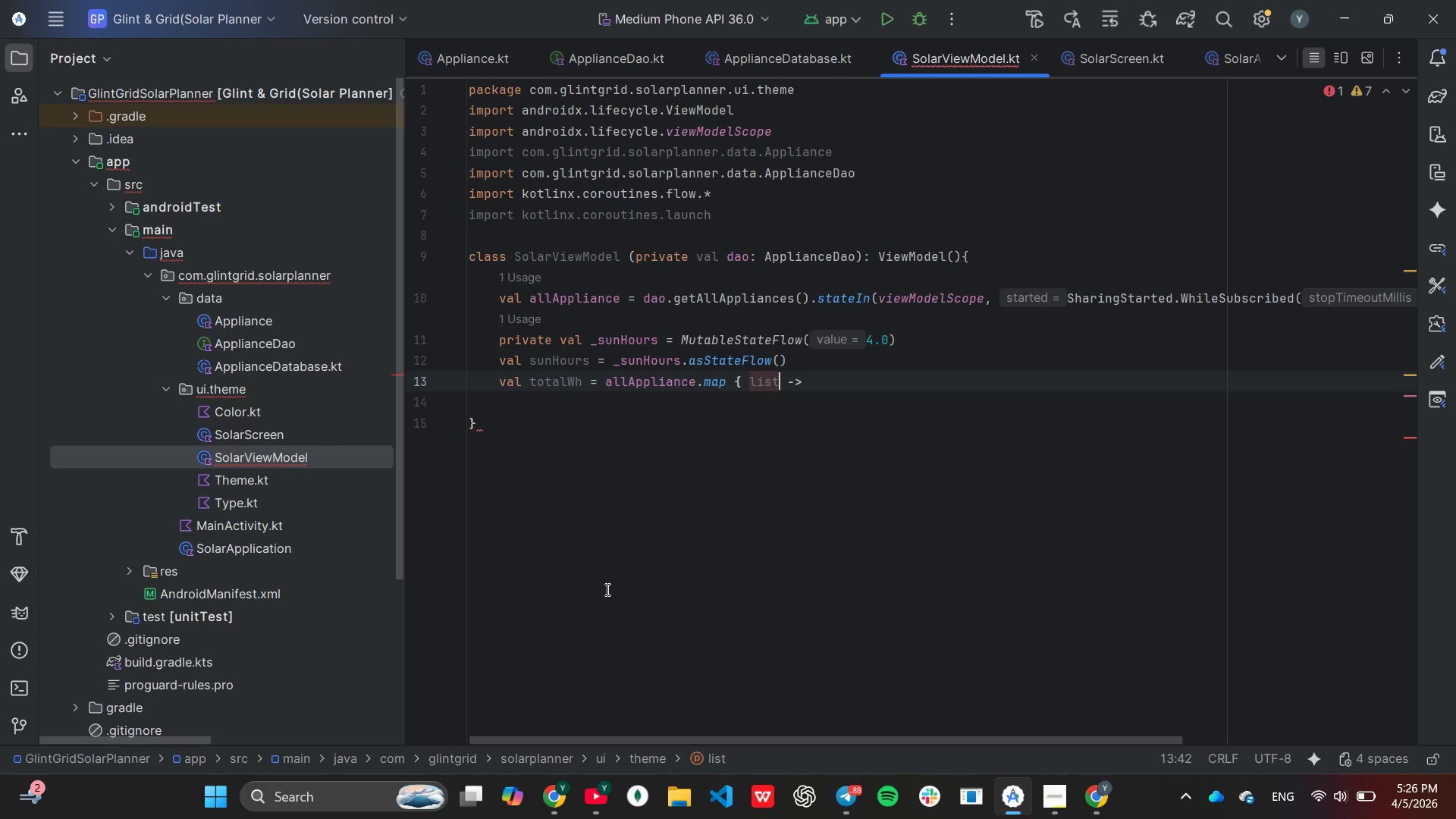 
key(End)
 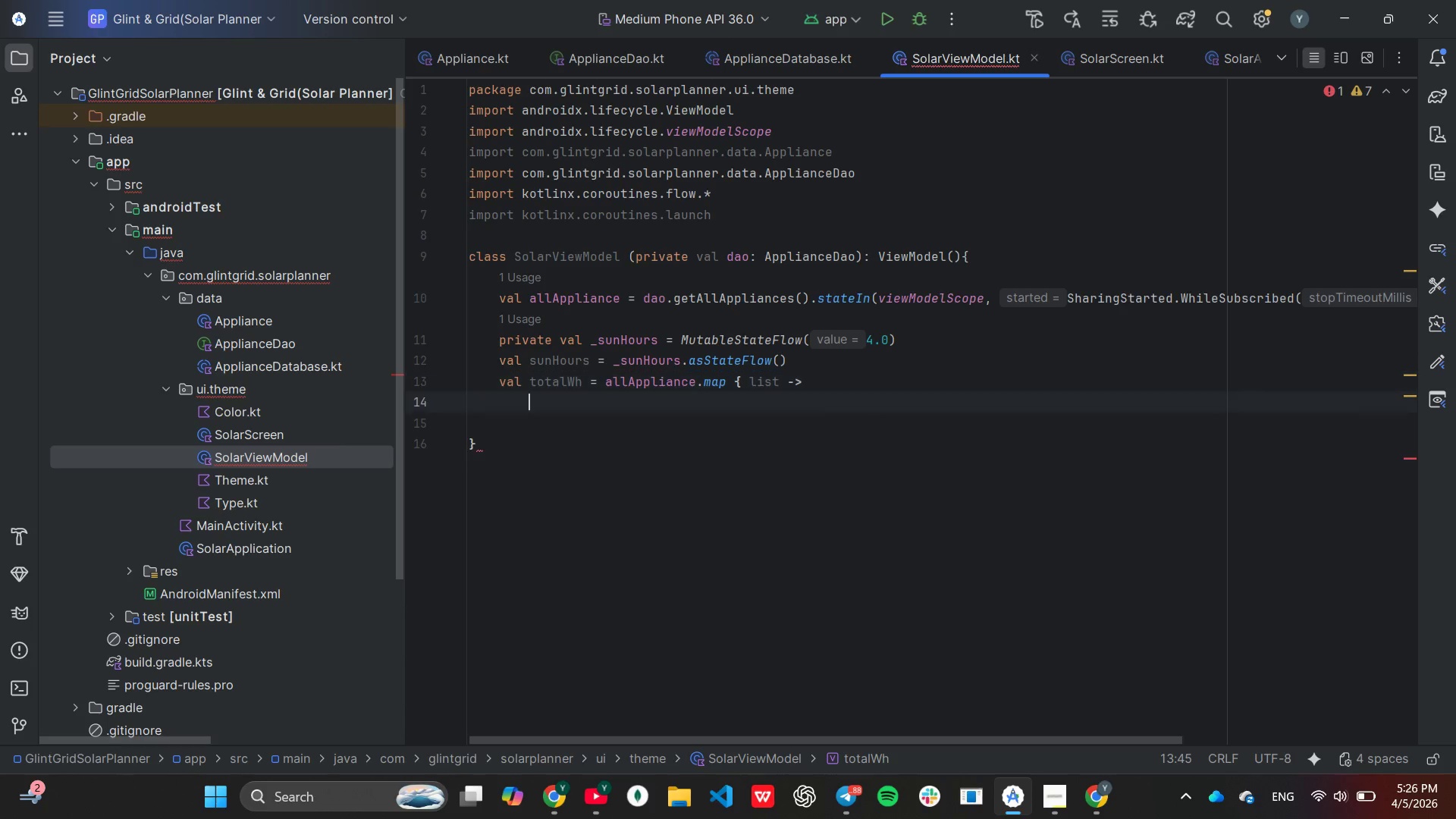 
key(Enter)
 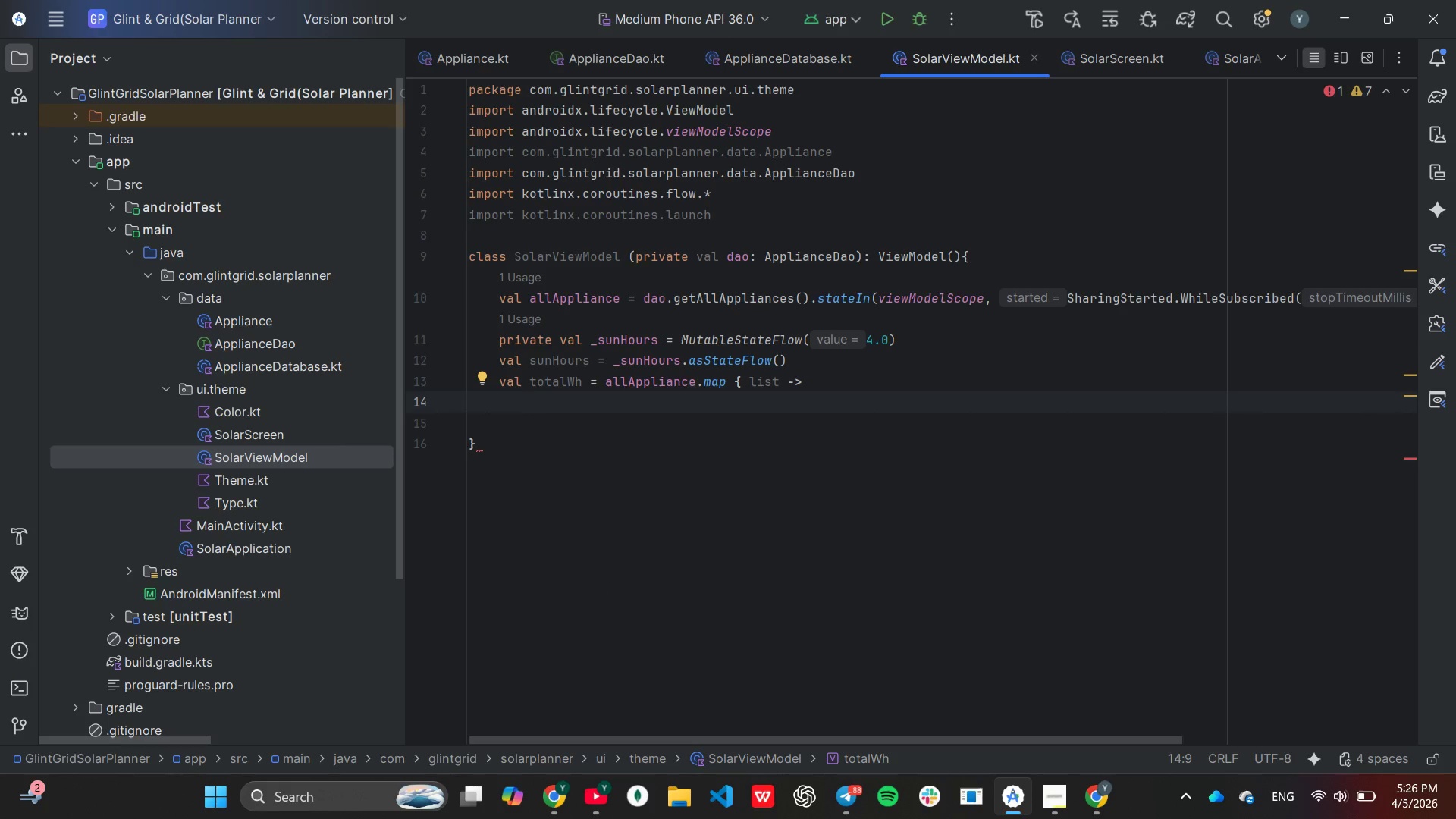 
type(lid)
key(Backspace)
type(st.sumOf {it.wattage)
 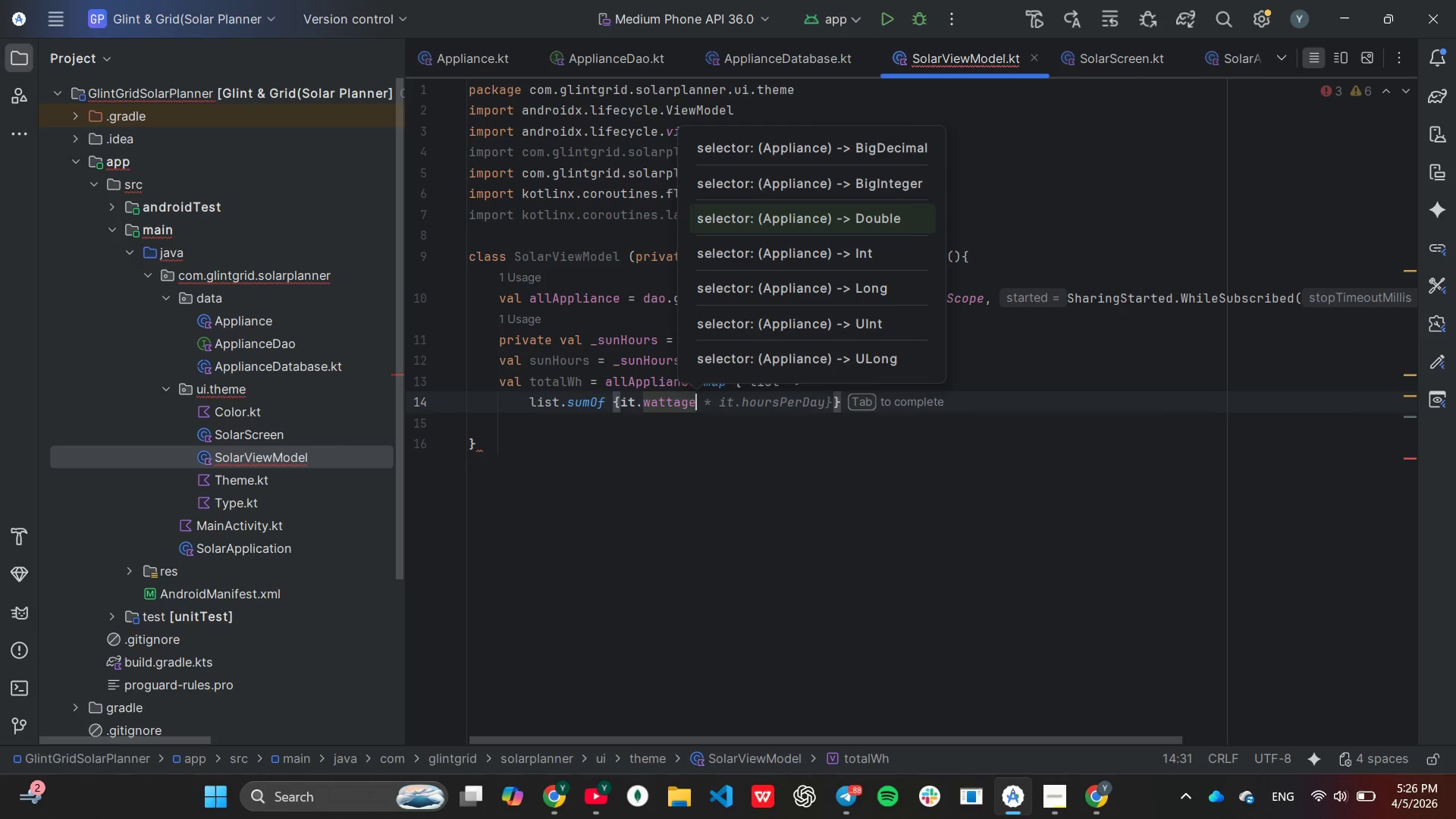 
wait(5.8)
 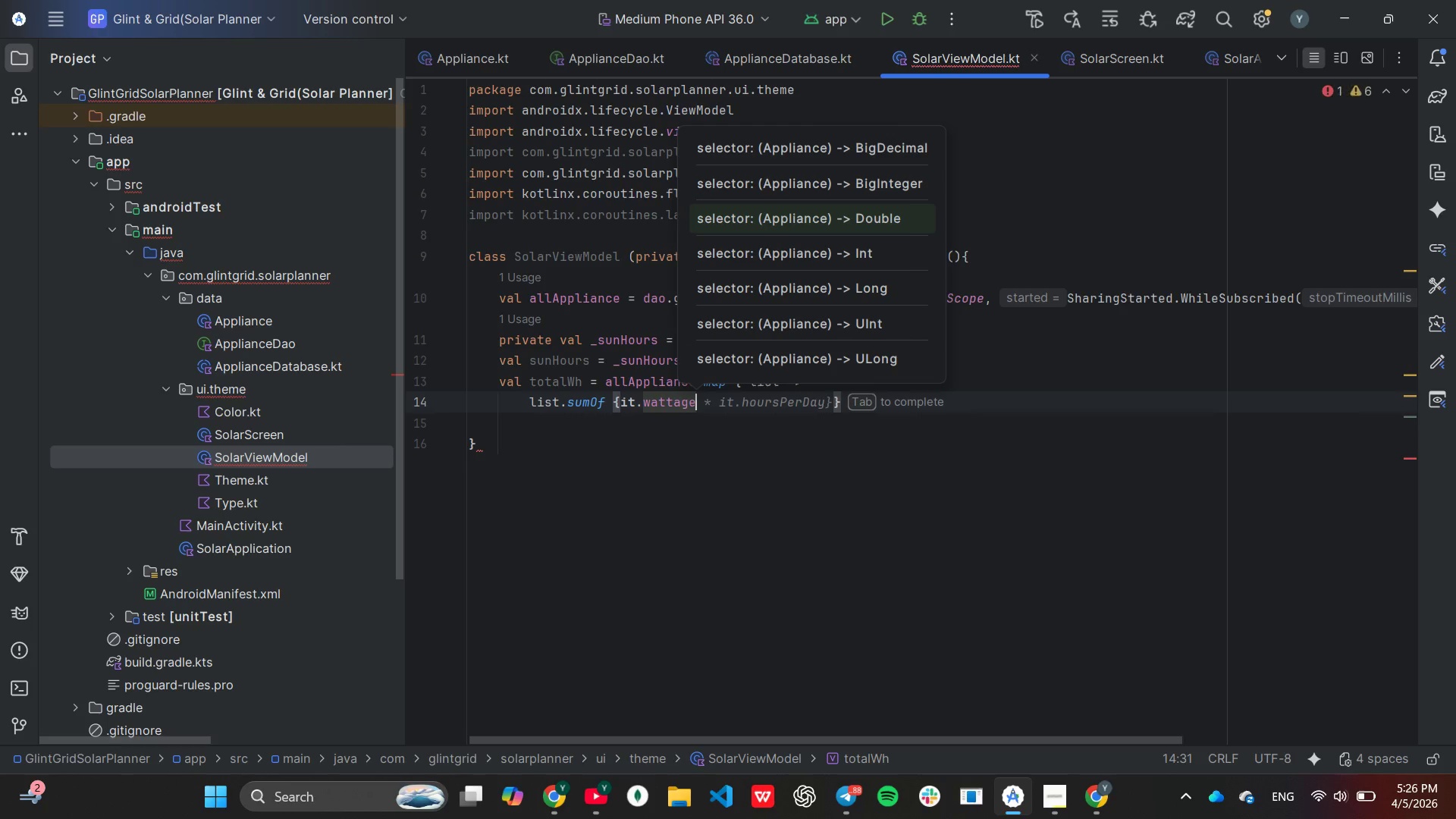 
key(Tab)
 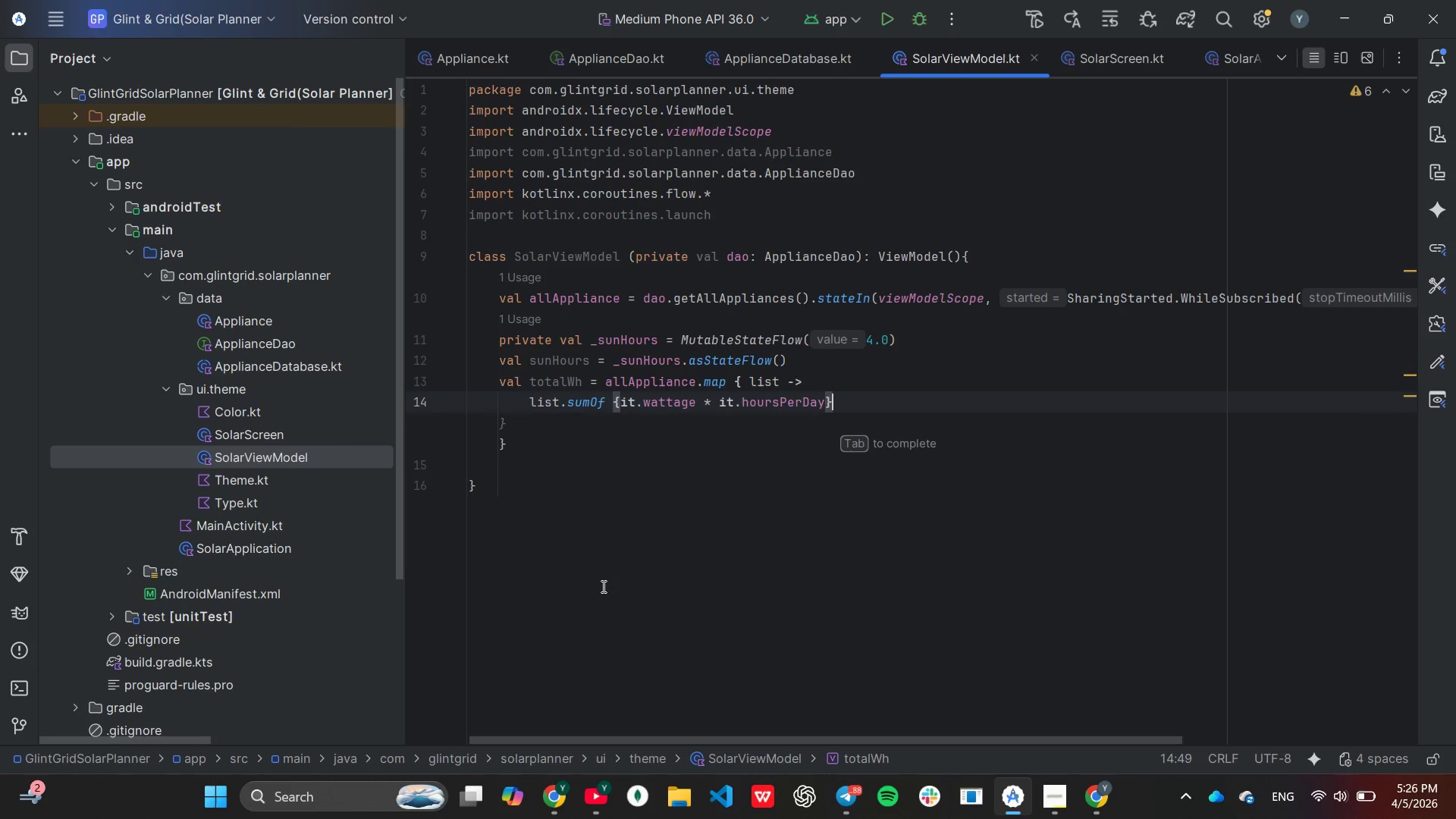 
key(ArrowLeft)
 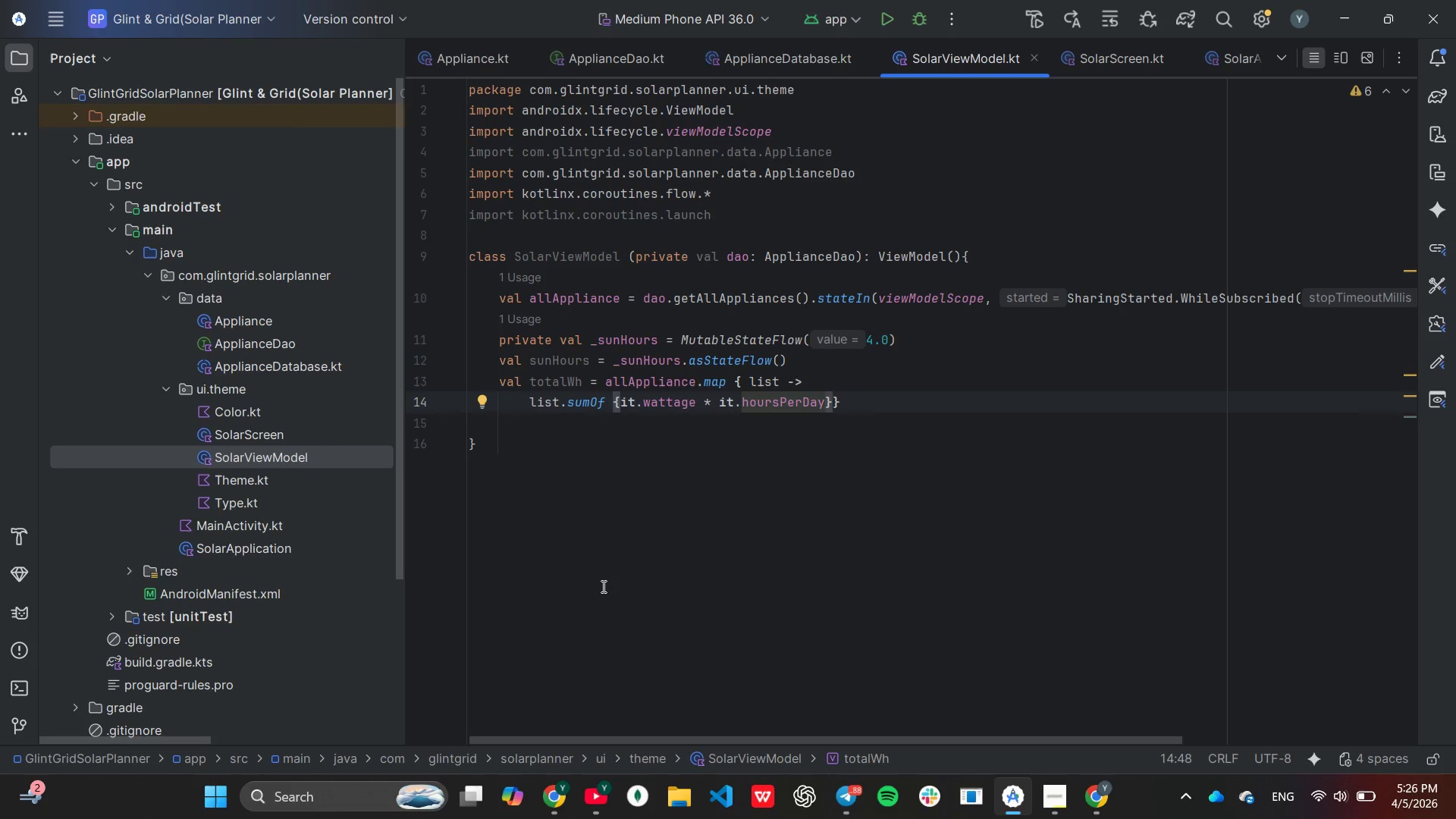 
key(Space)
 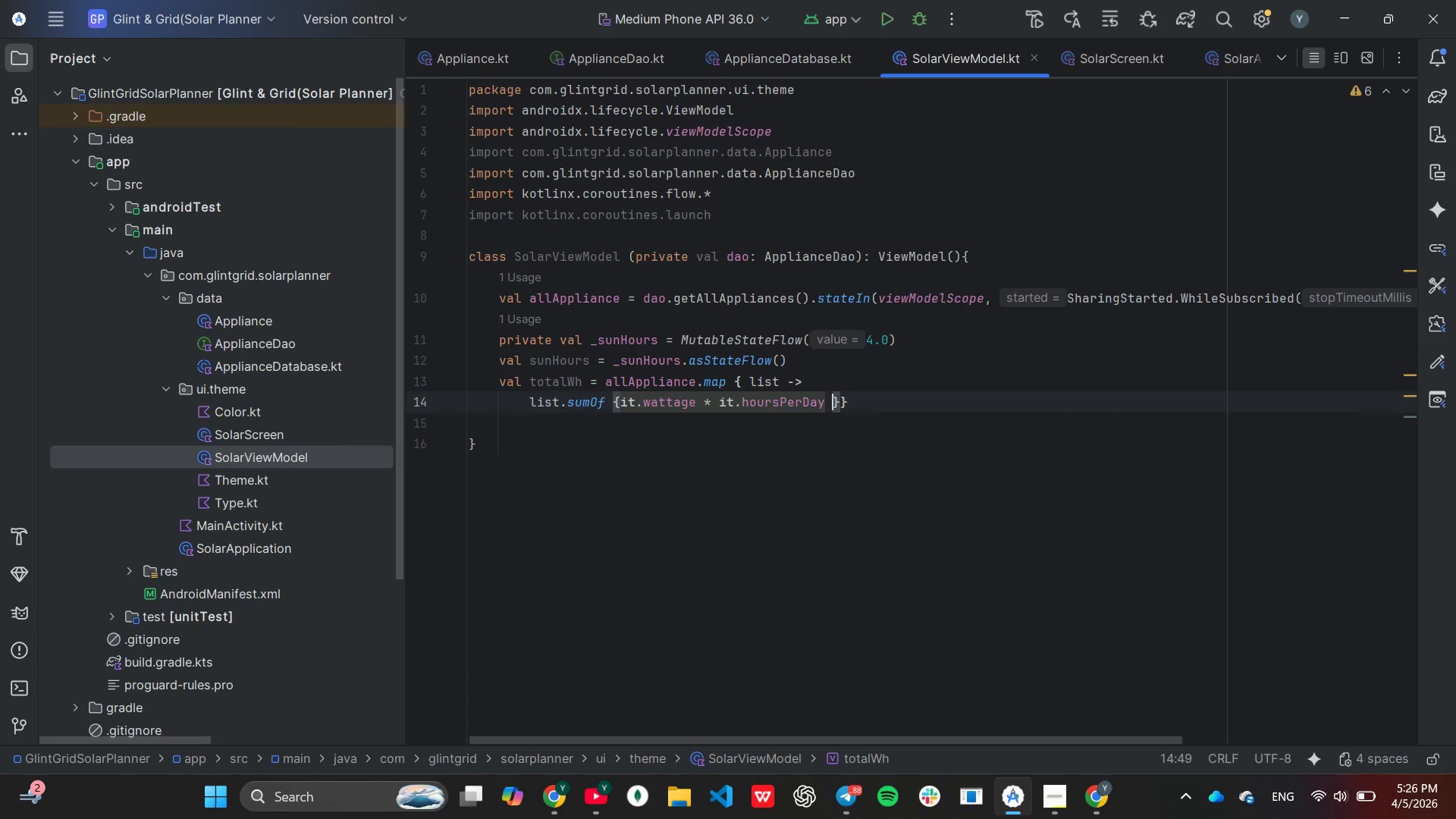 
key(Shift+8)
 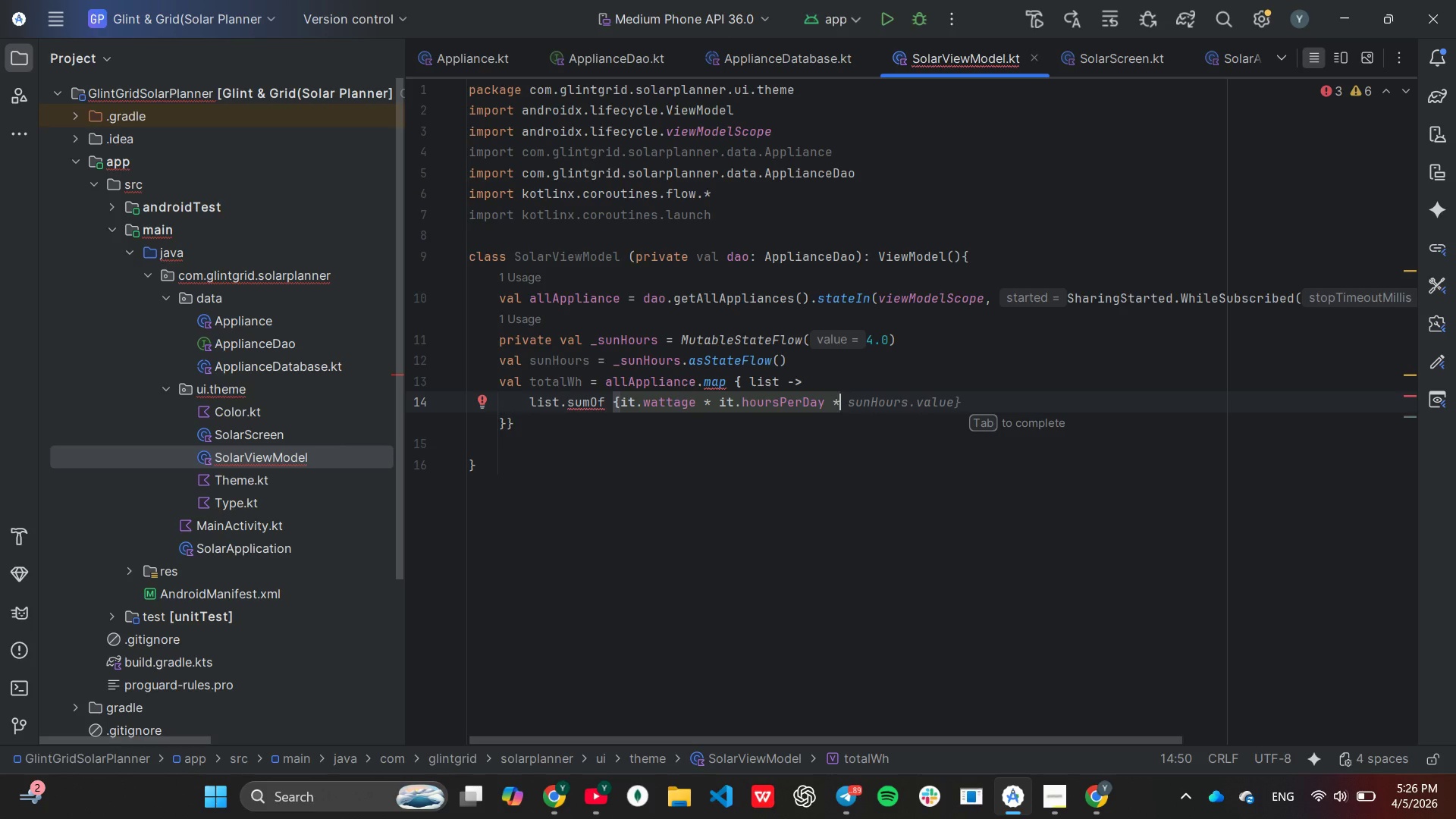 
wait(6.26)
 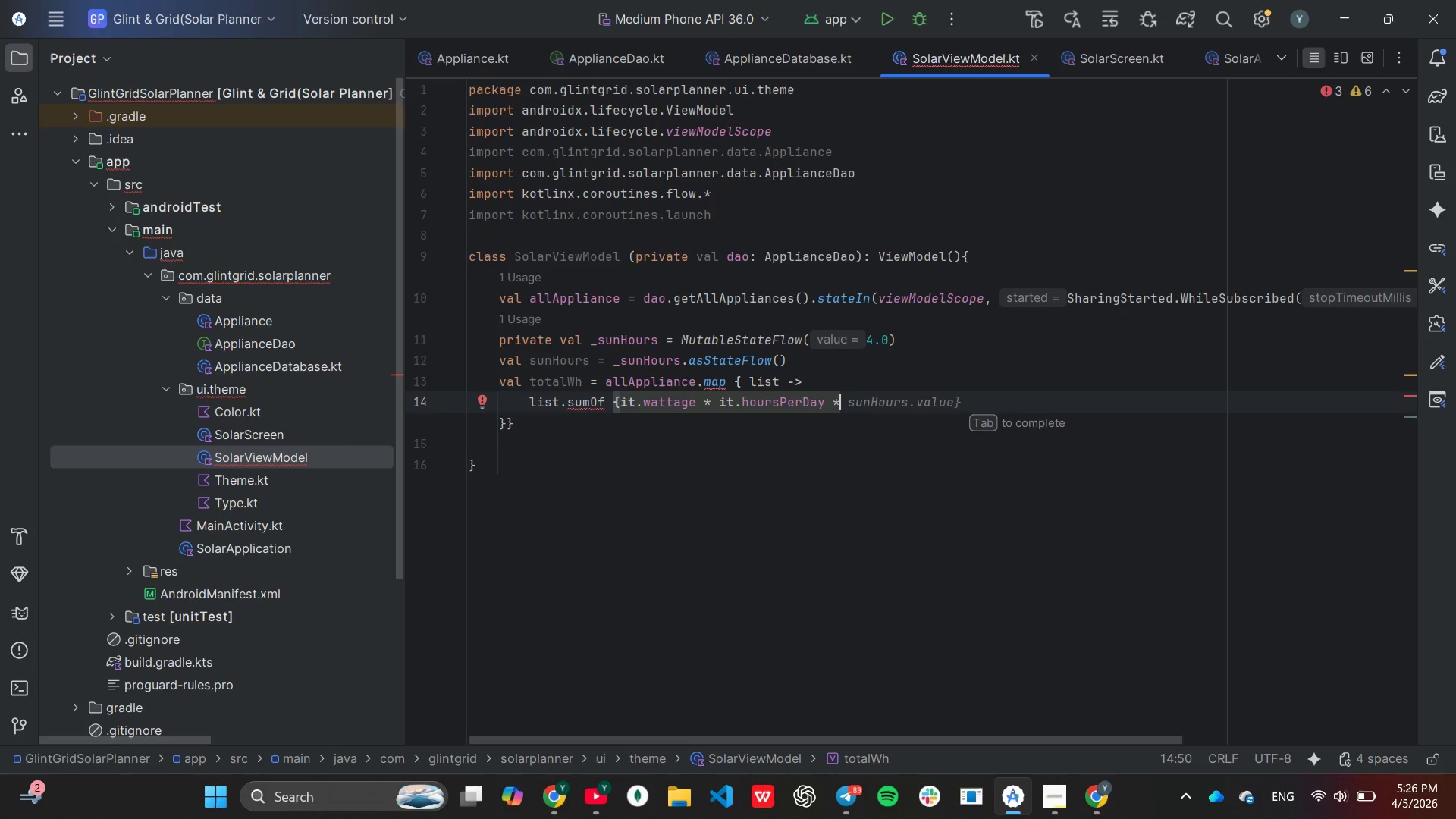 
type( it.)
 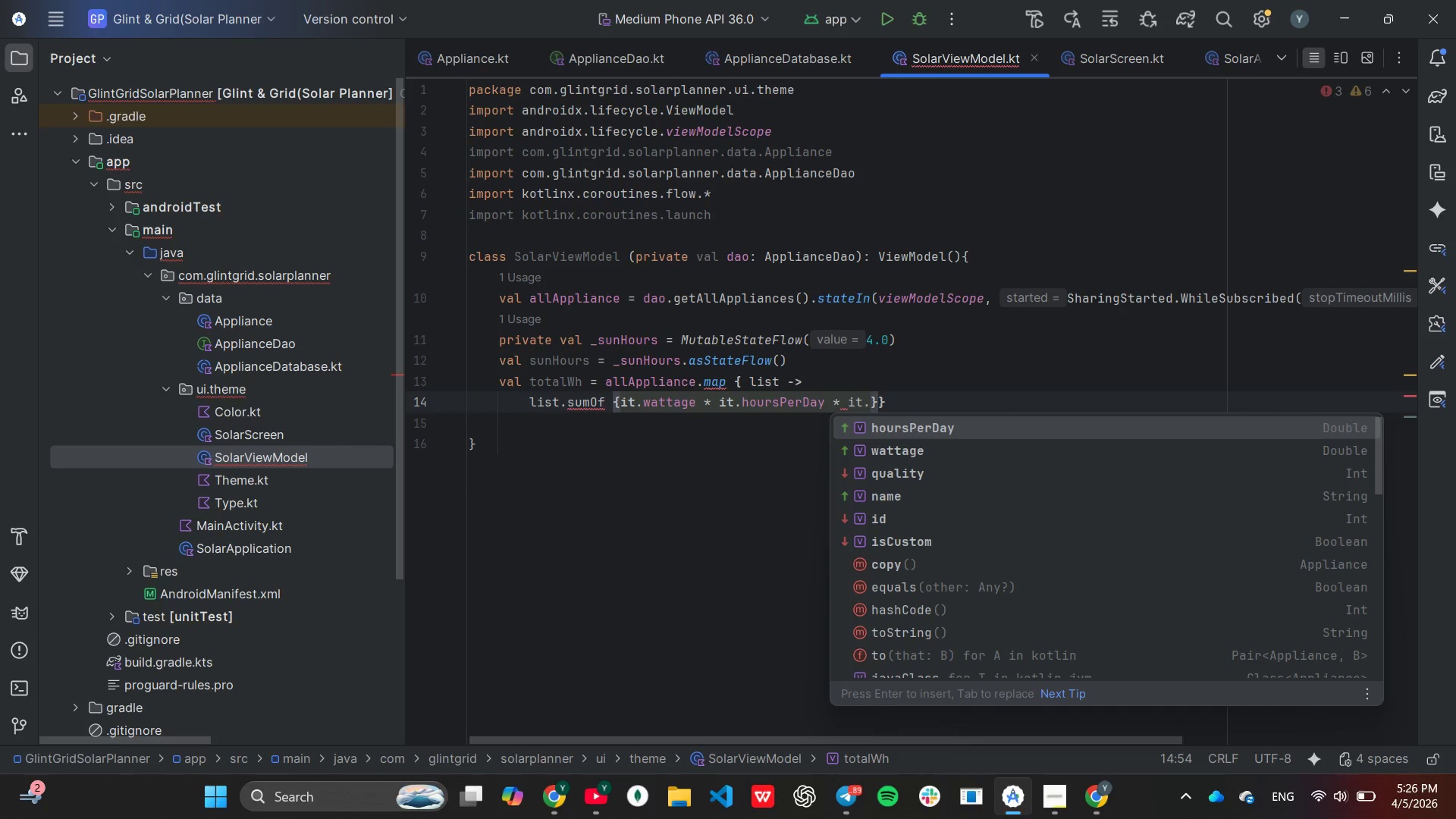 
key(ArrowDown)
 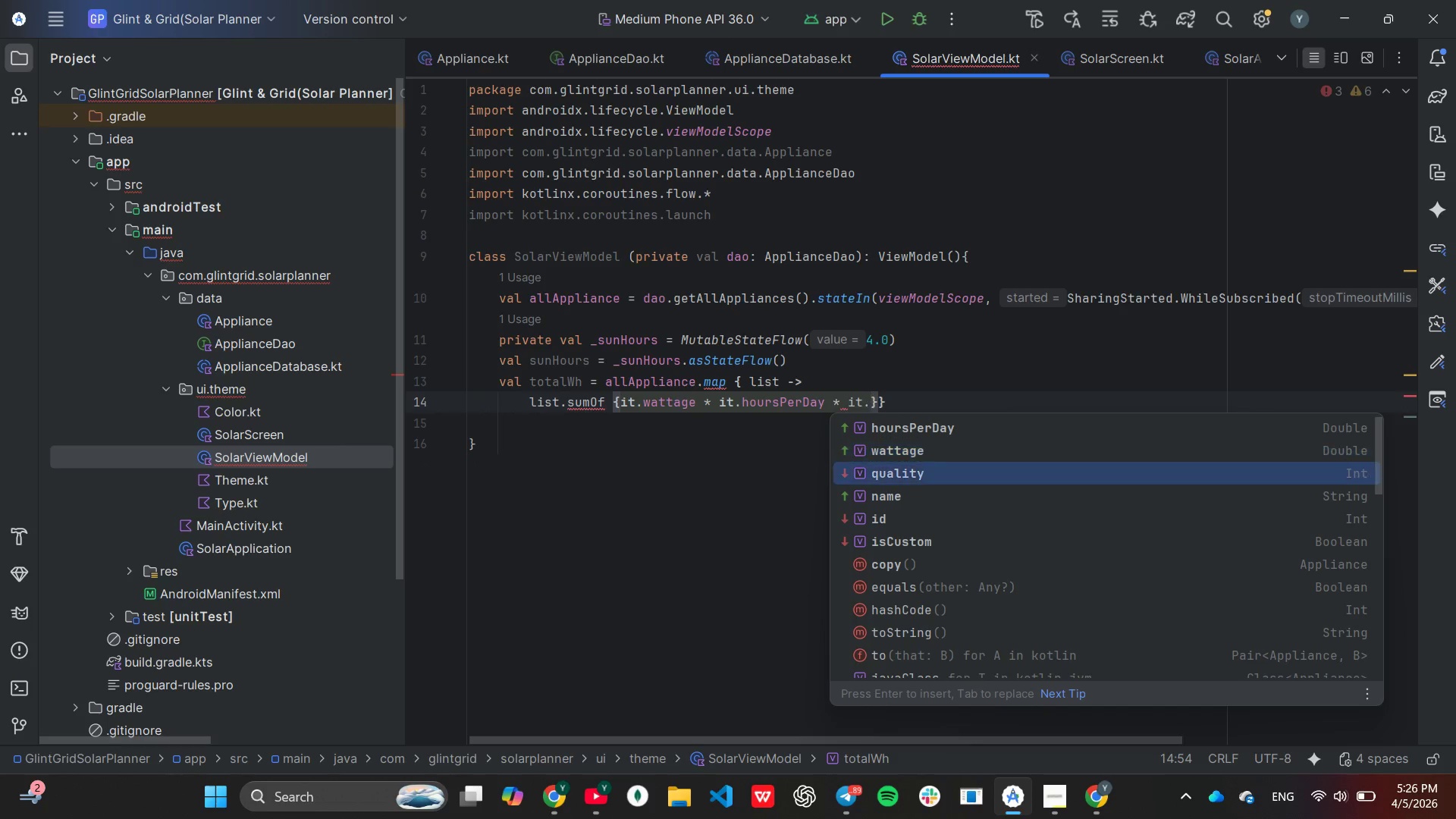 
key(ArrowDown)
 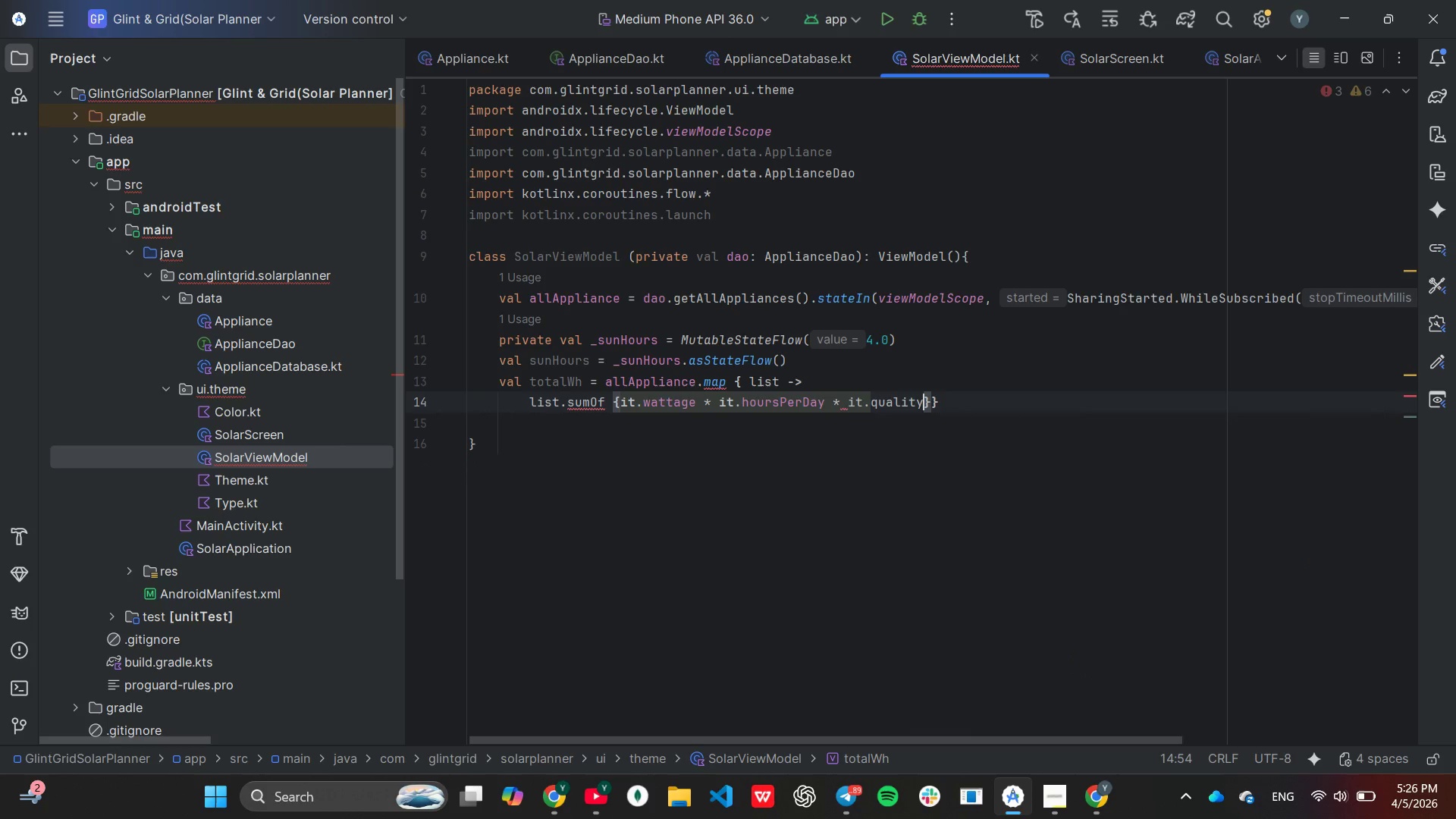 
key(Enter)
 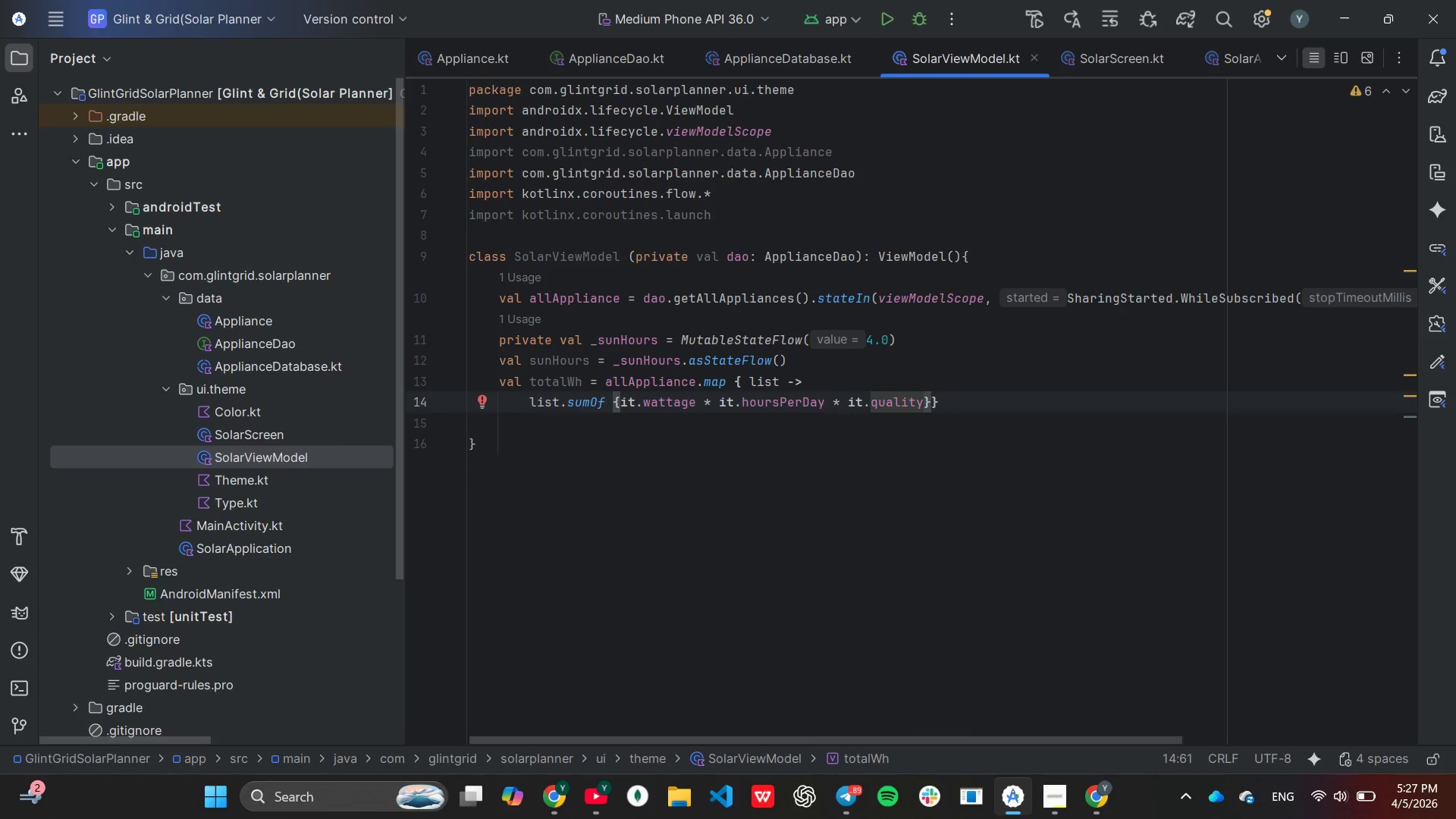 
key(ArrowRight)
 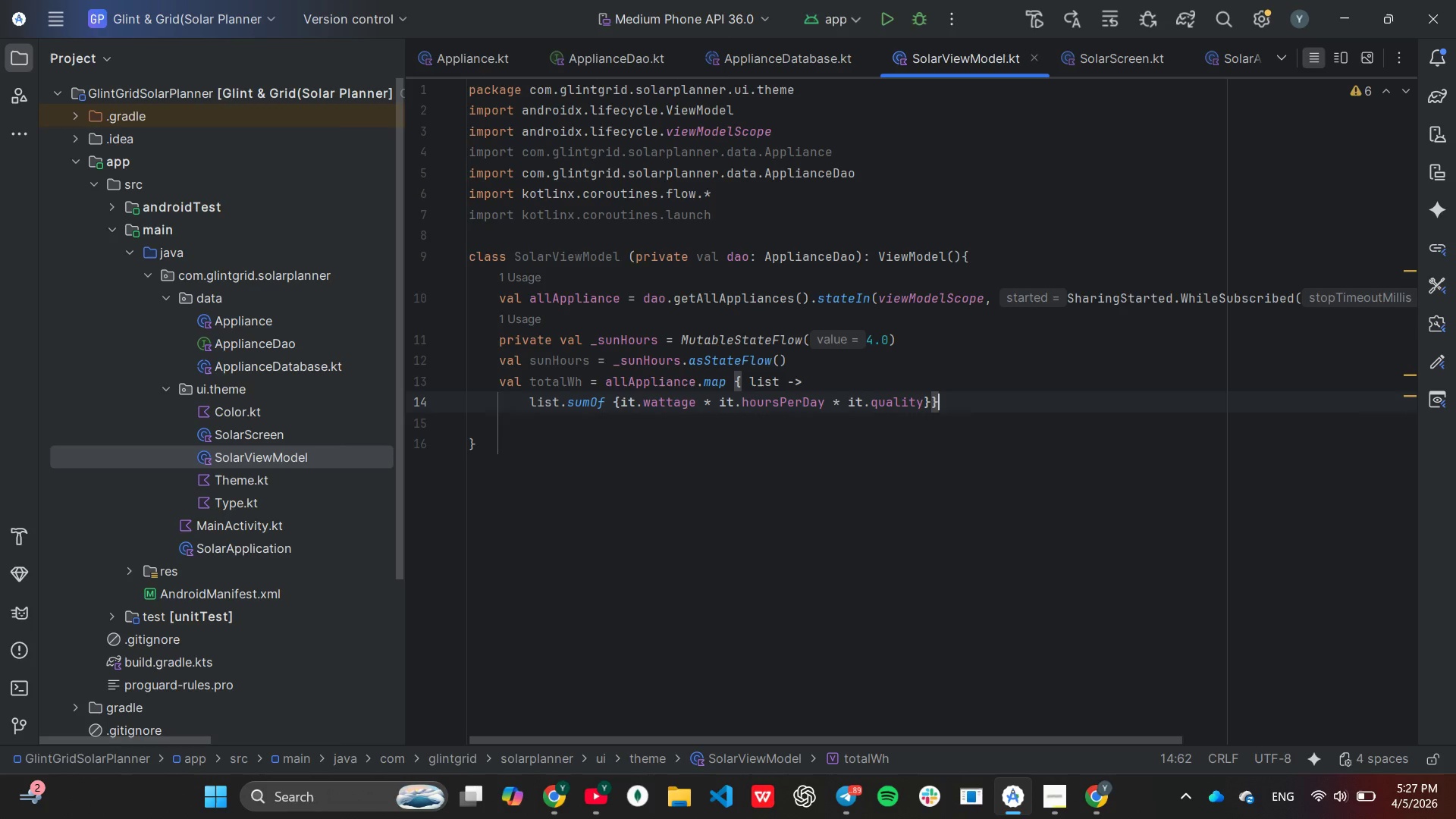 
key(ArrowRight)
 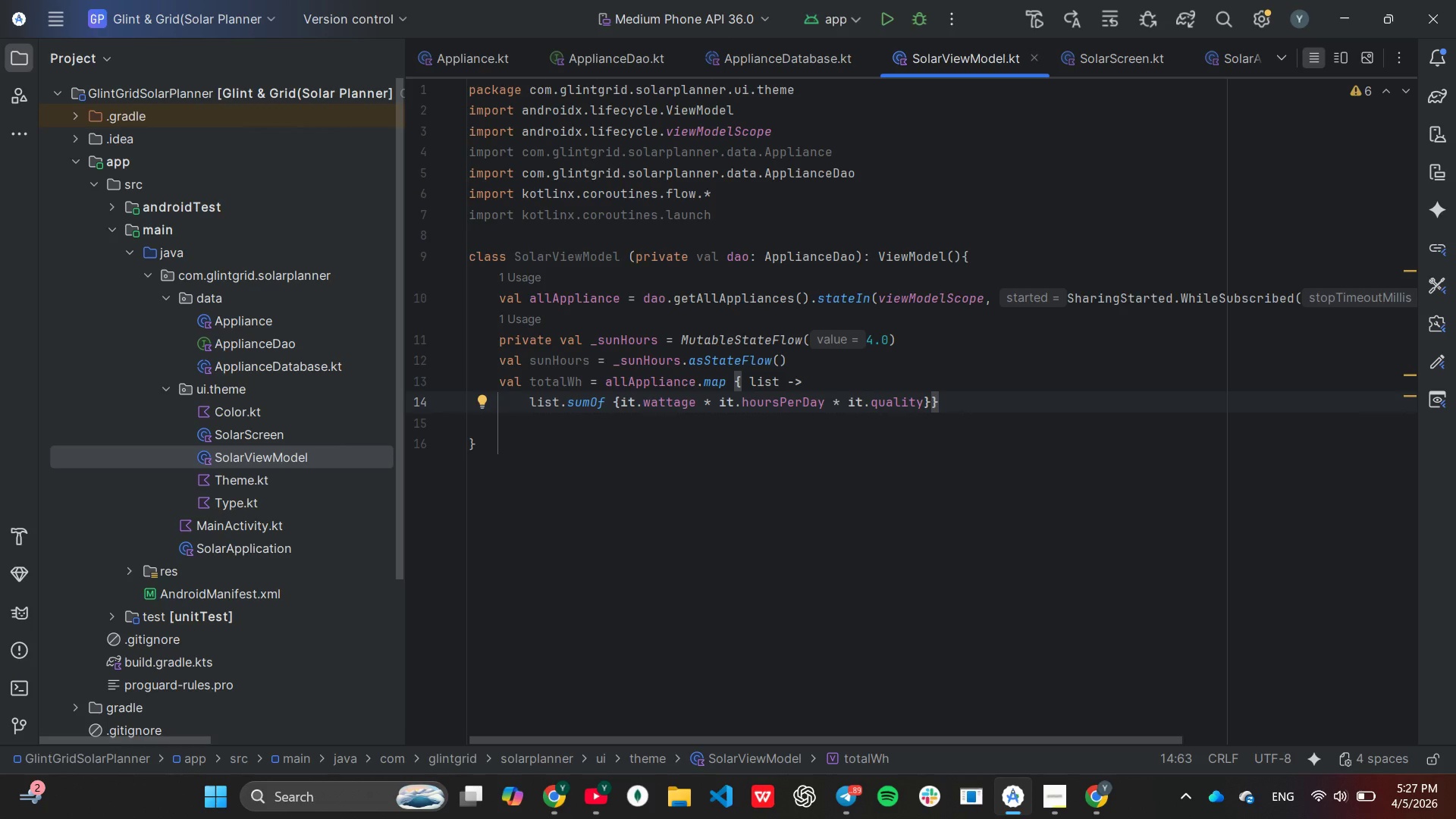 
wait(11.88)
 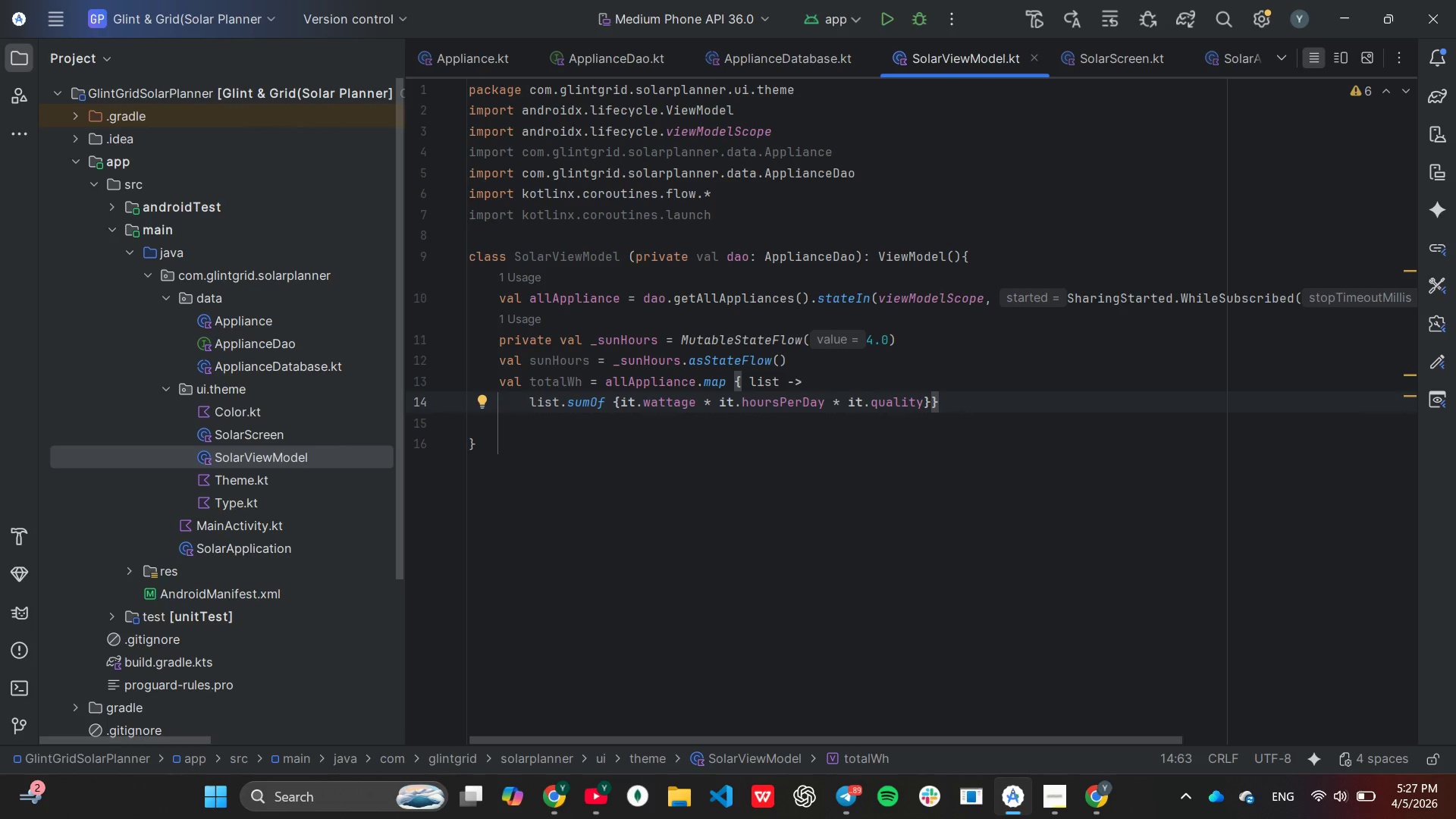 
key(Period)
 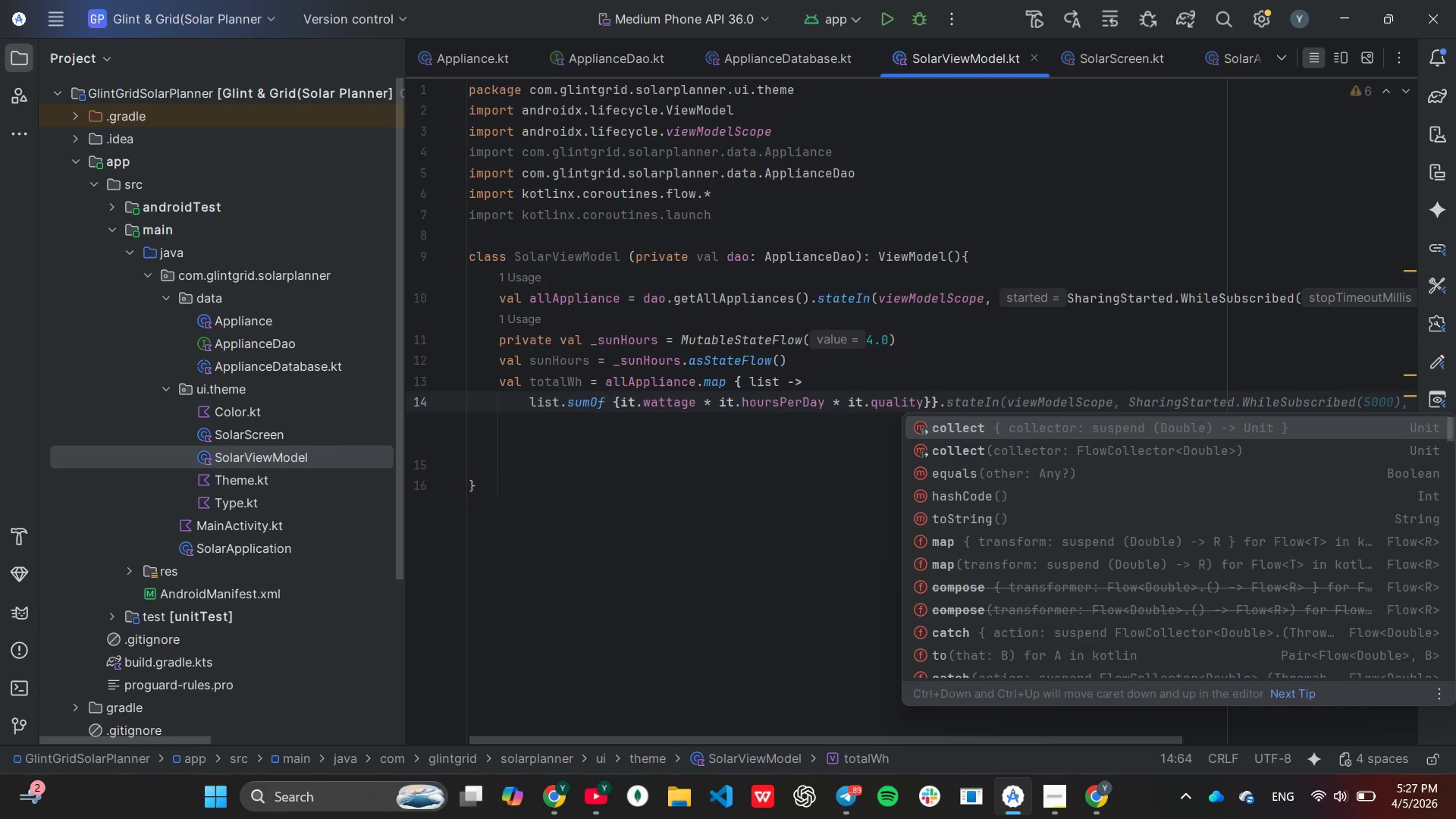 
type(stat)
 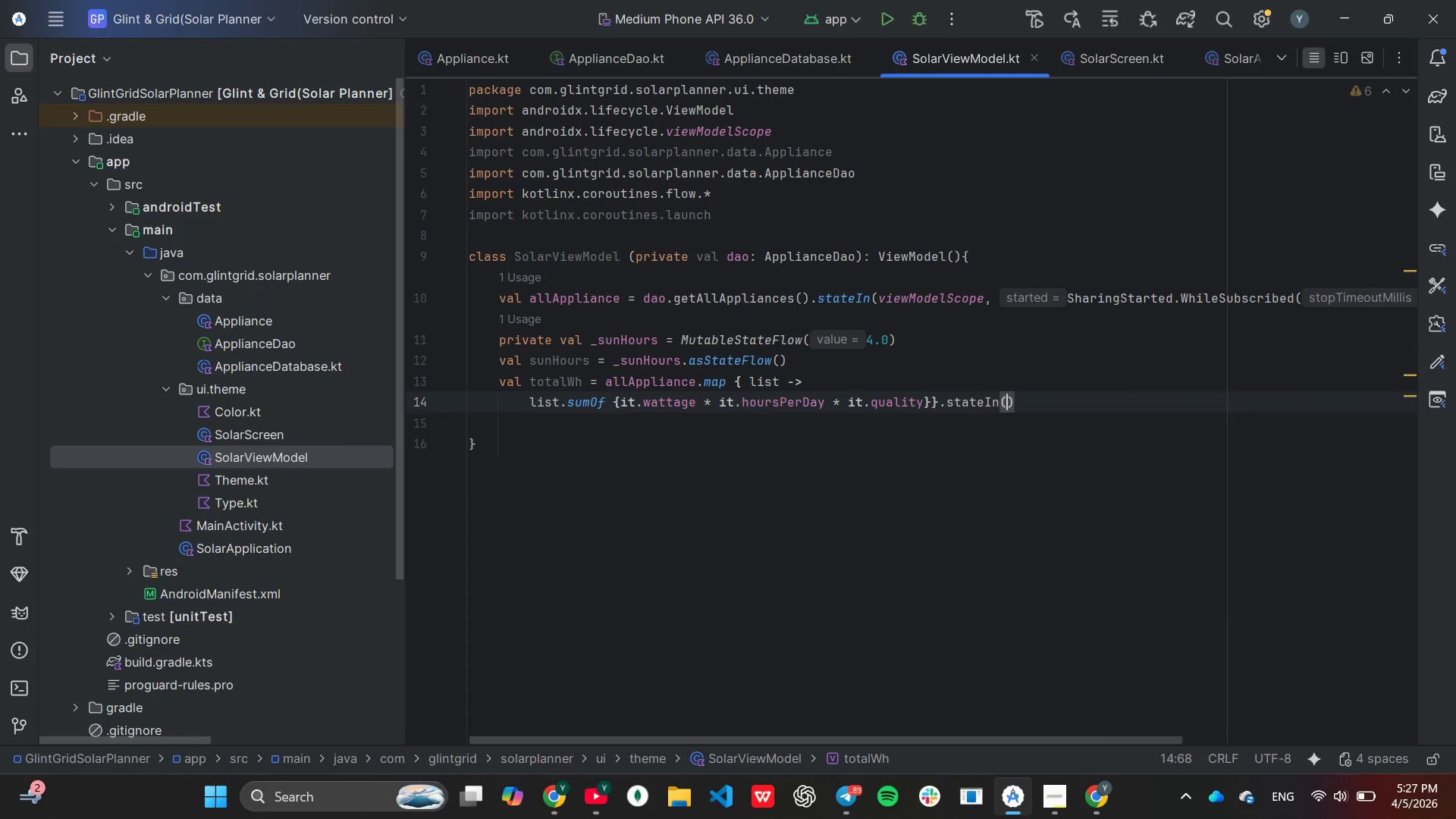 
key(Enter)
 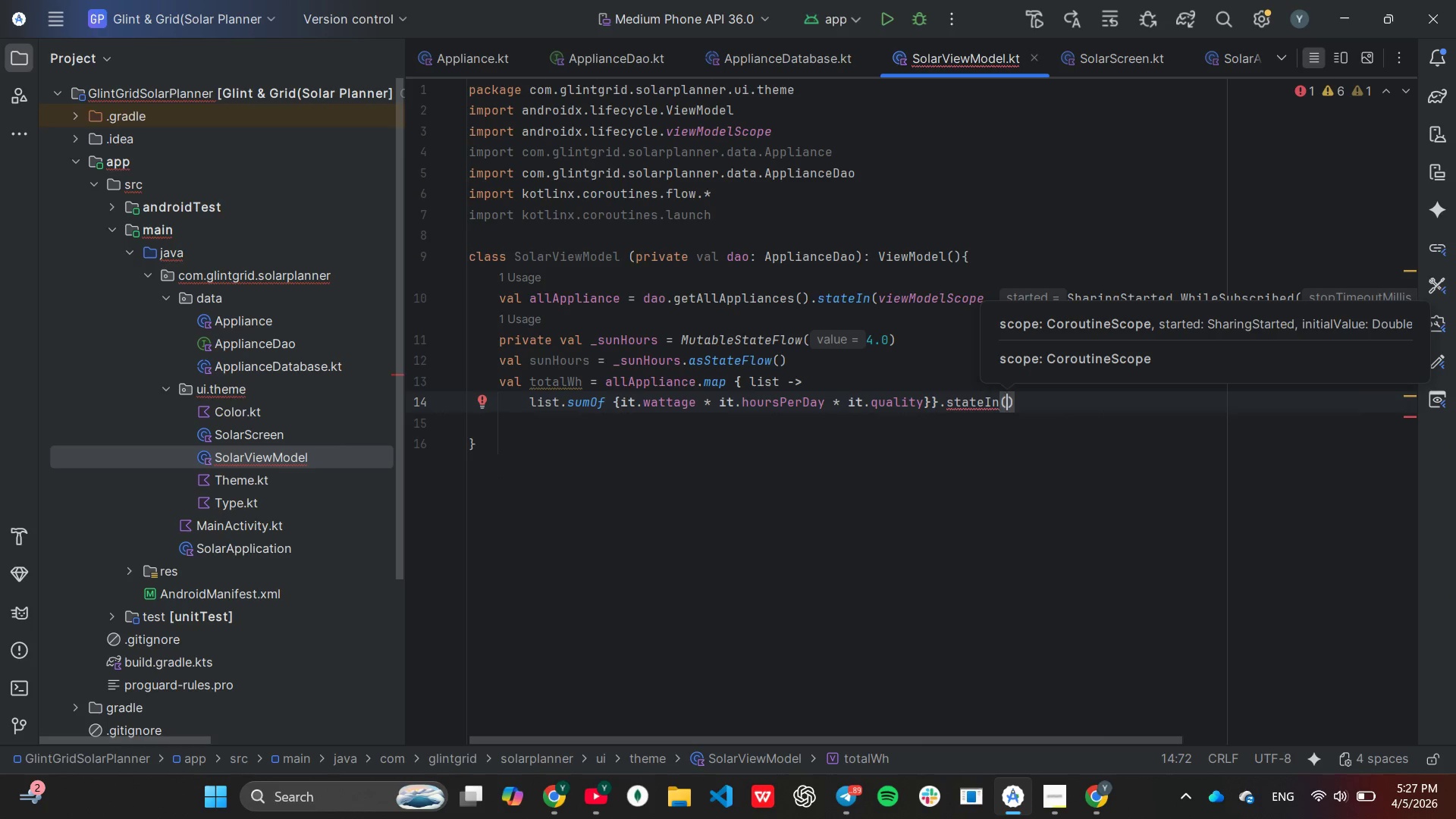 
type(view)
key(Tab)
 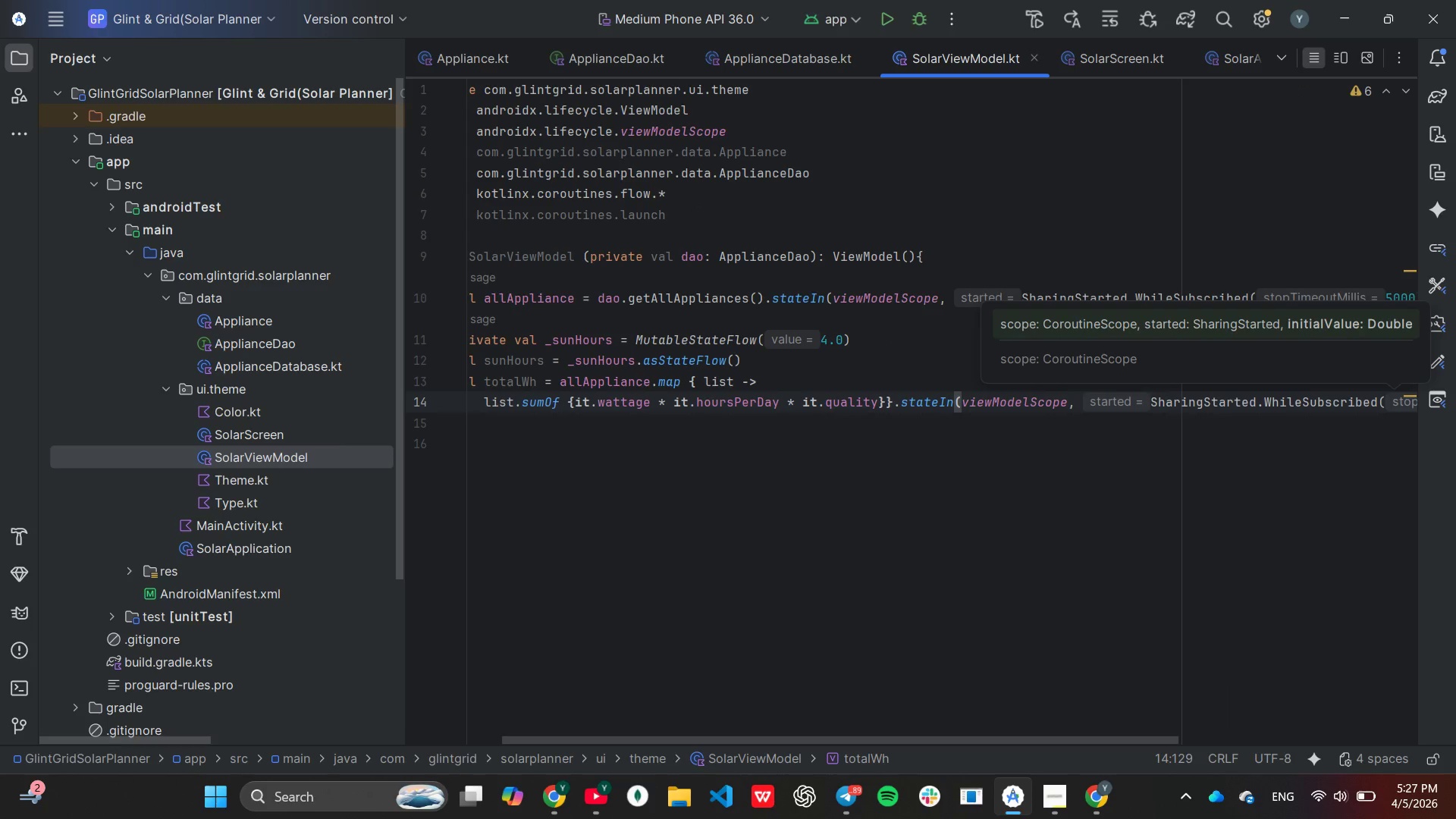 
wait(8.23)
 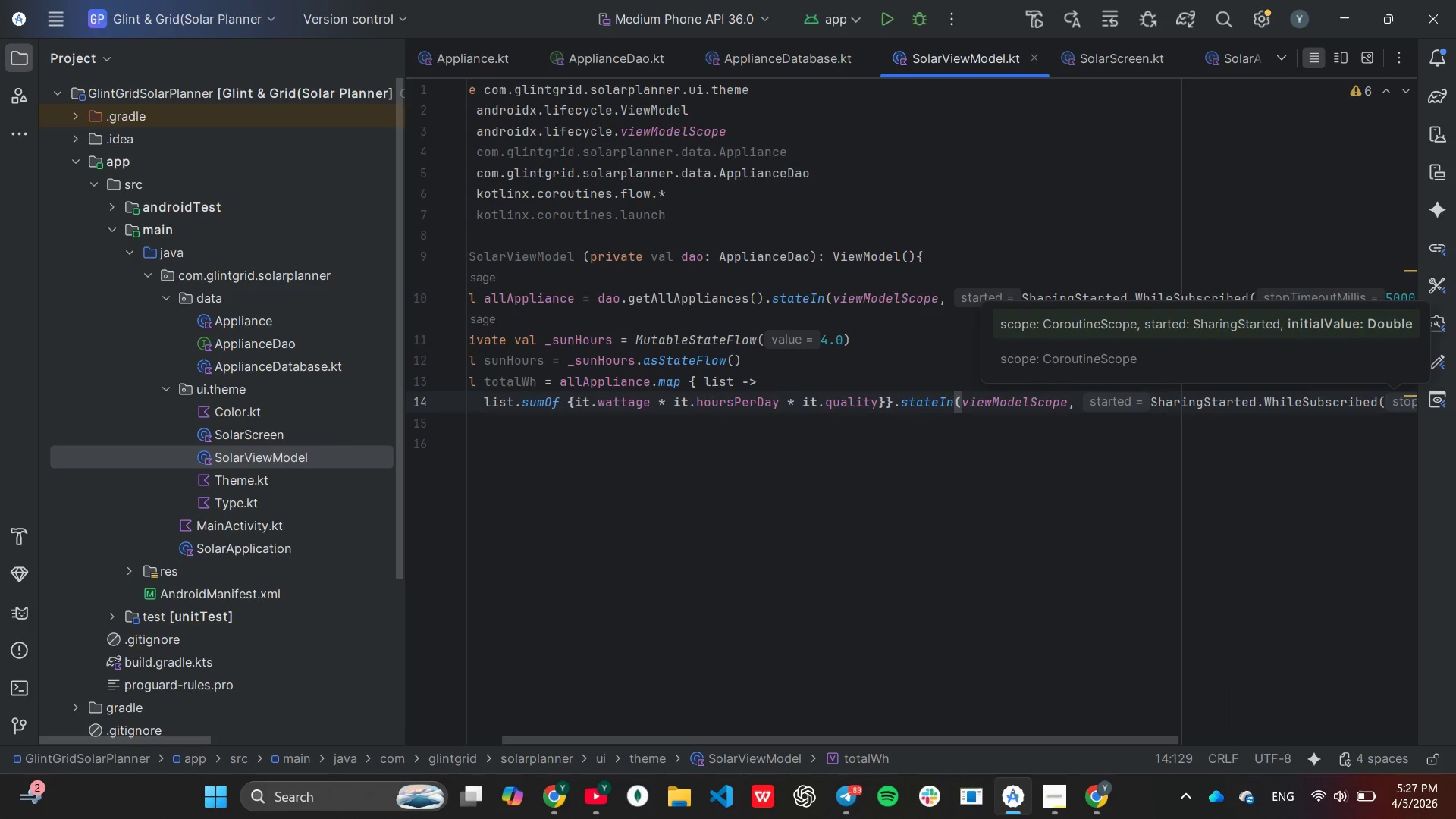 
hold_key(key=ArrowRight, duration=0.39)
 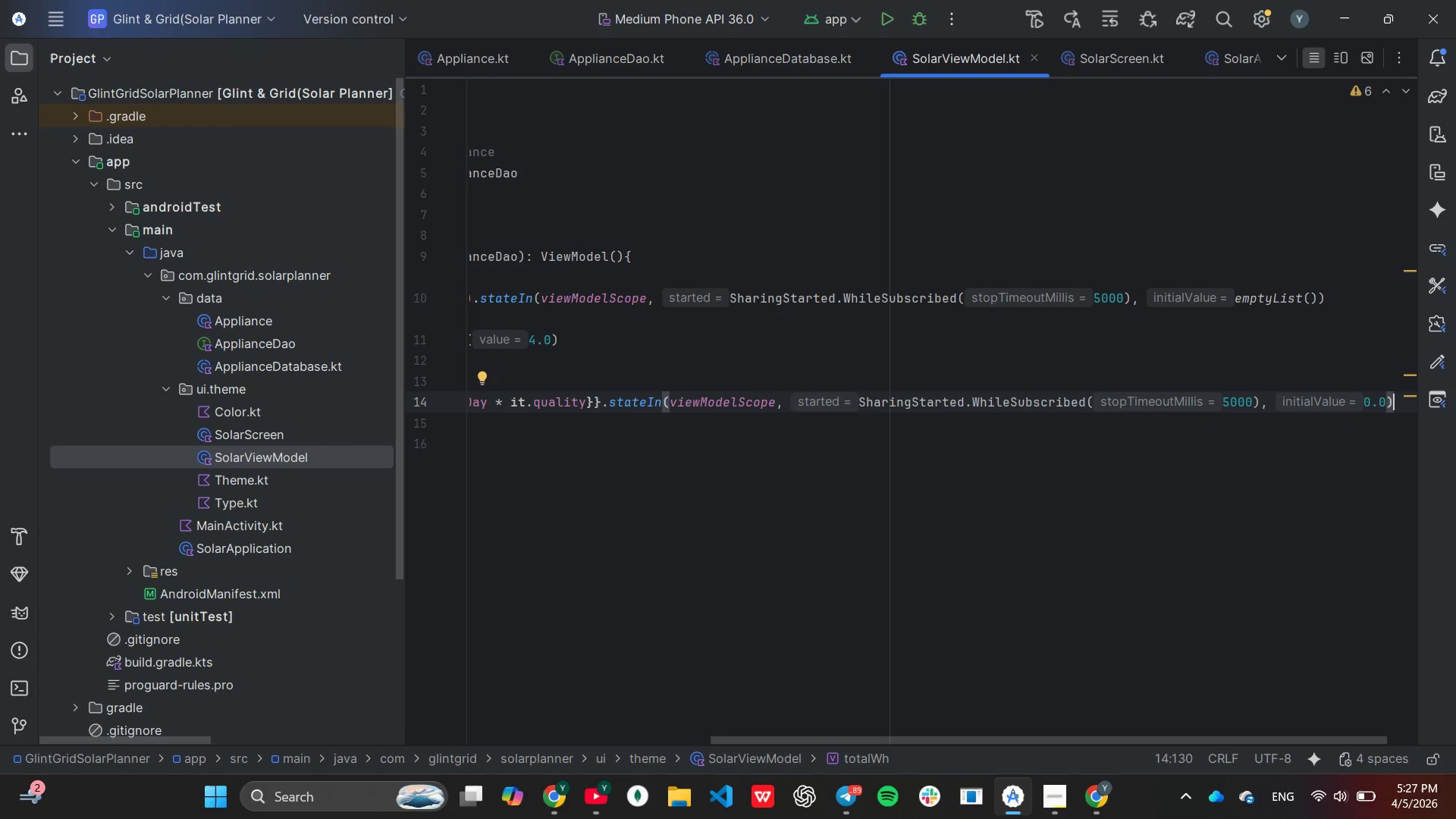 
key(Enter)
 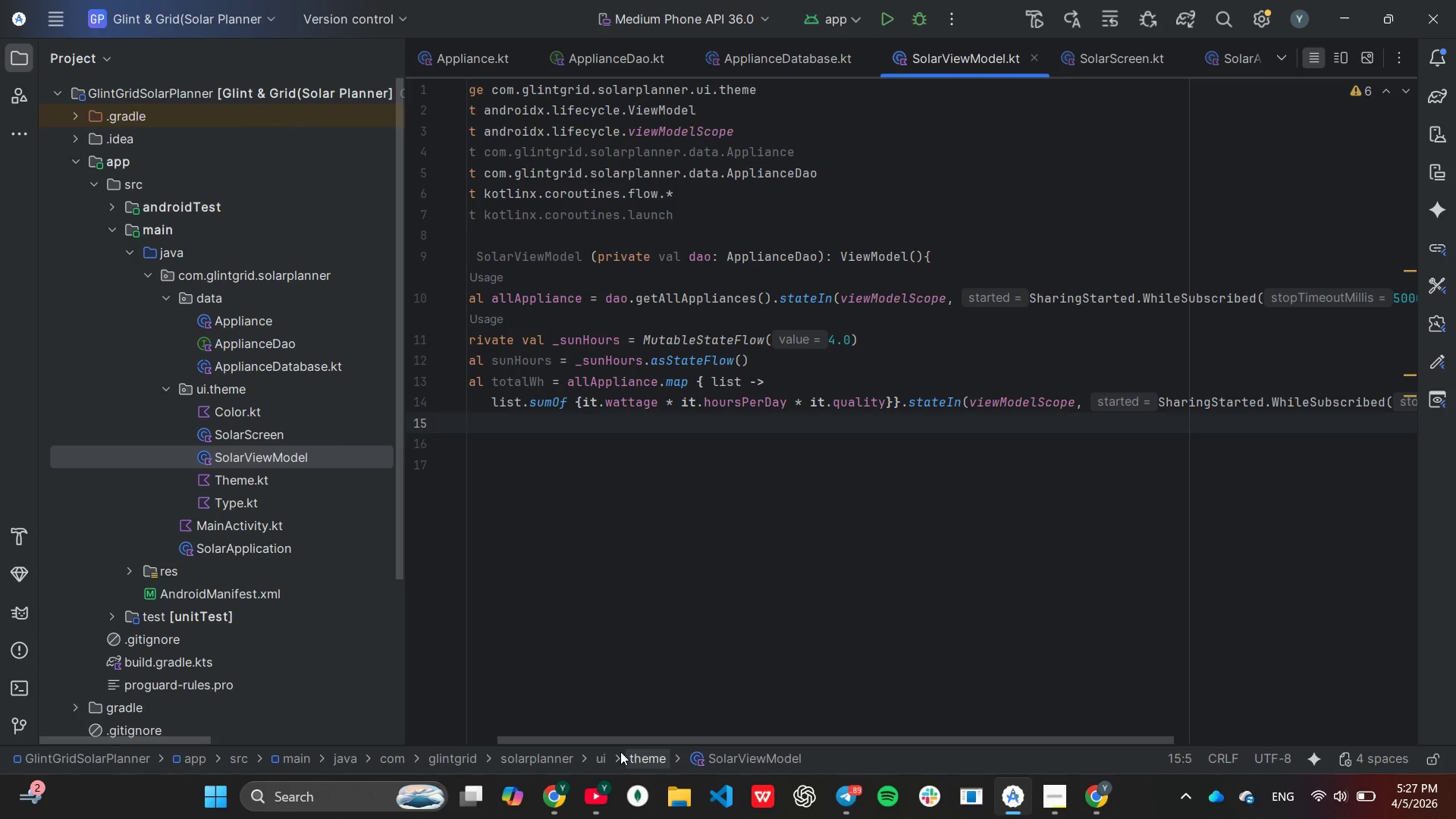 
left_click_drag(start_coordinate=[619, 742], to_coordinate=[521, 745])
 